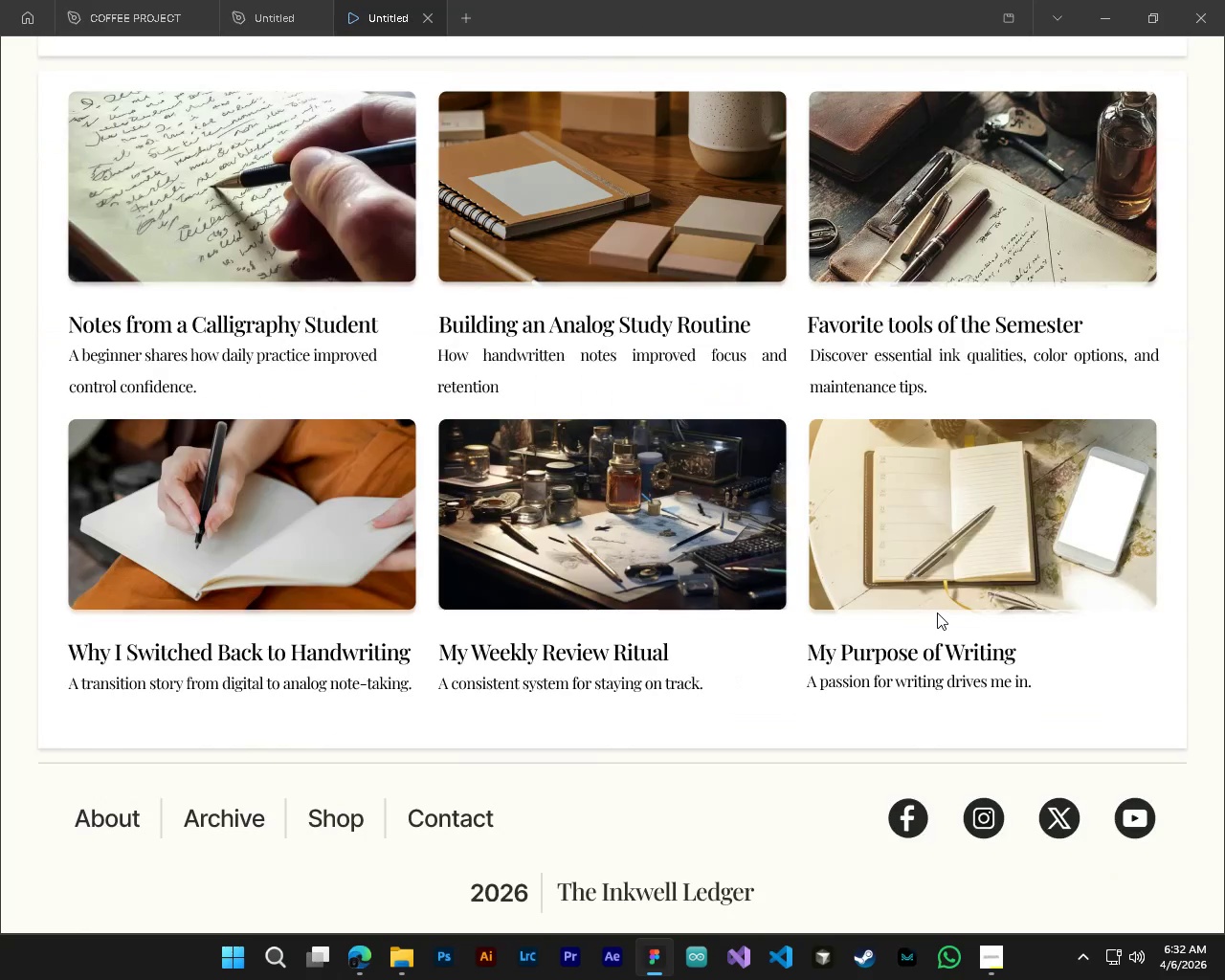 
scroll: coordinate [937, 612], scroll_direction: up, amount: 14.0
 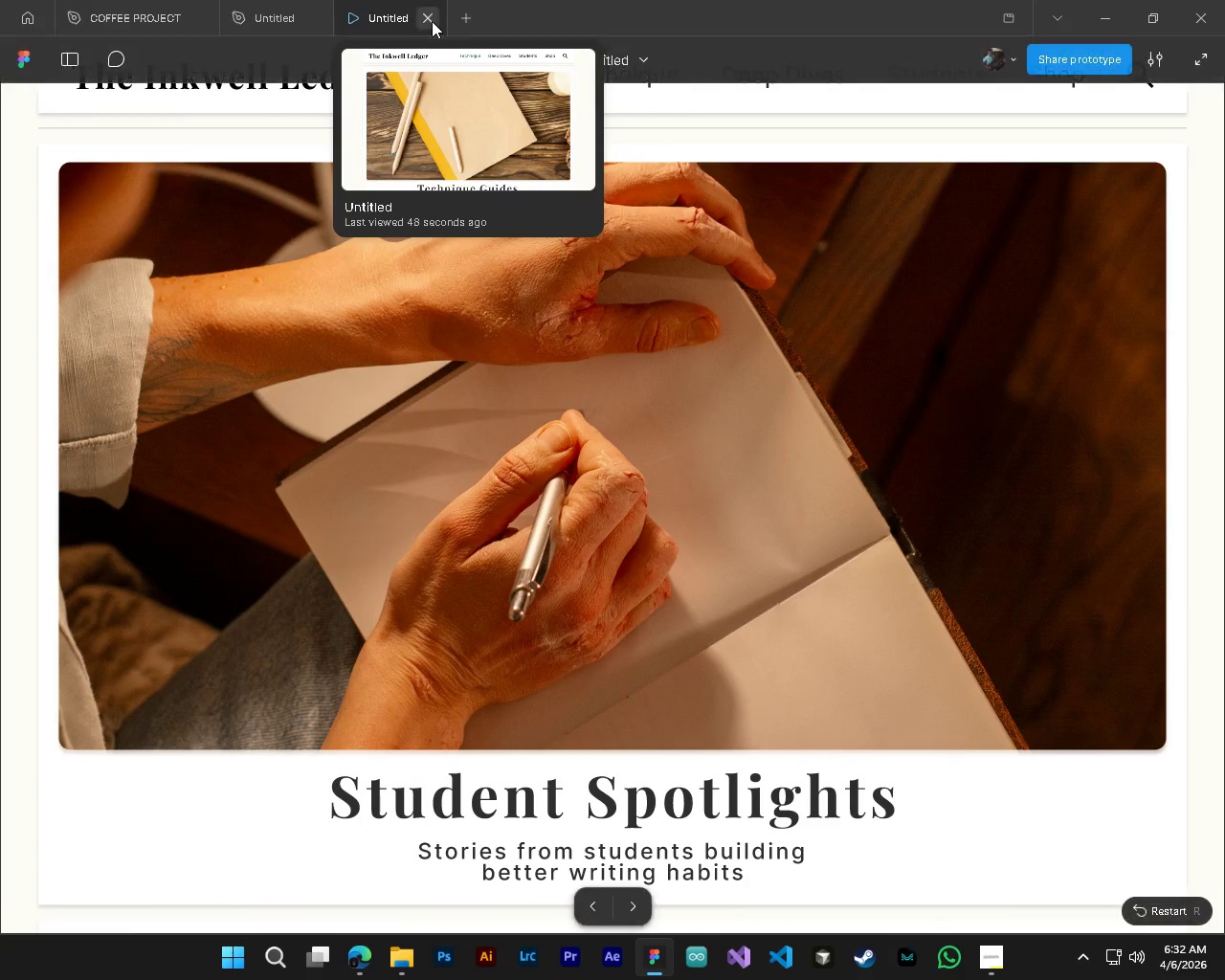 
left_click([431, 19])
 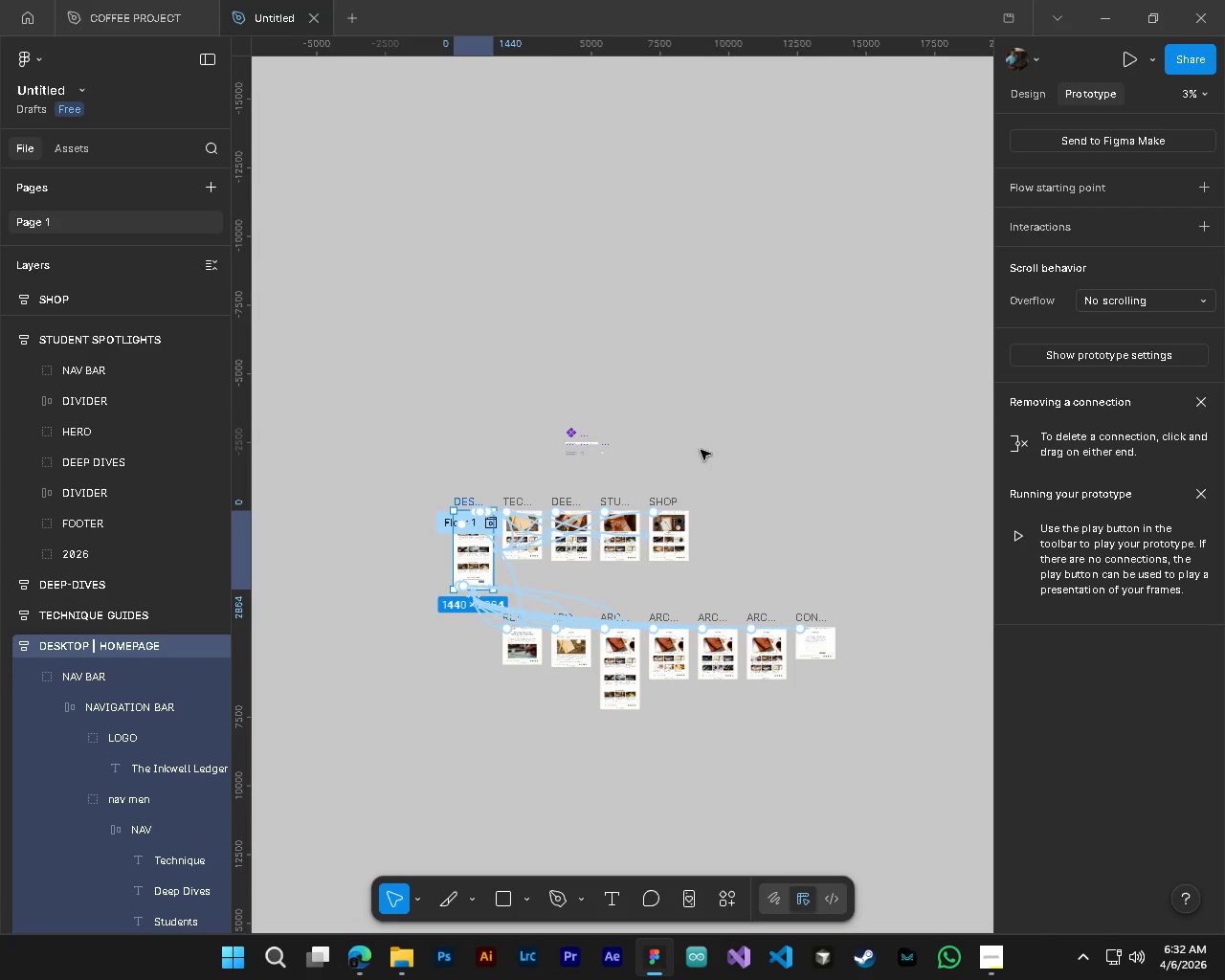 
left_click([707, 456])
 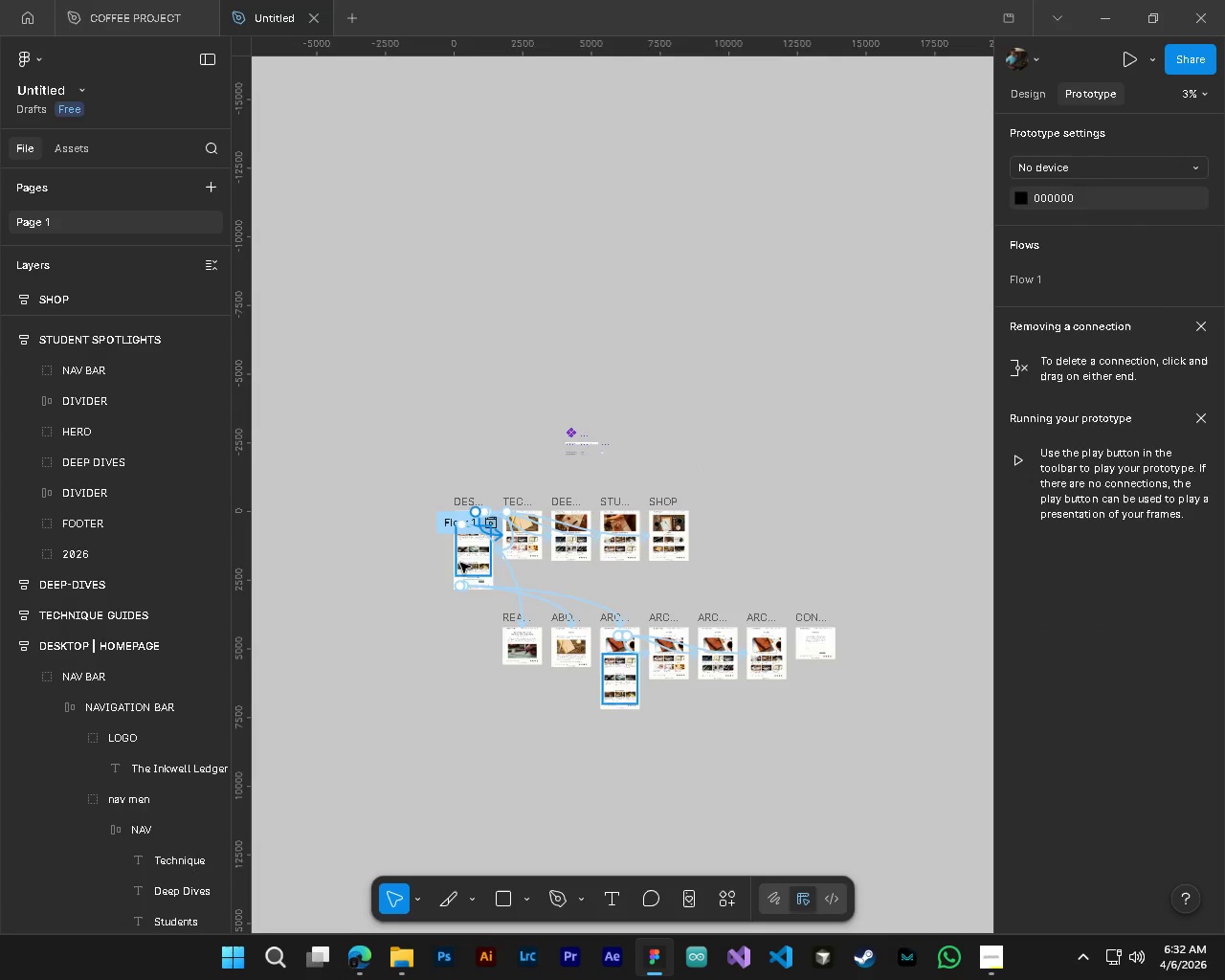 
hold_key(key=ControlLeft, duration=1.33)
 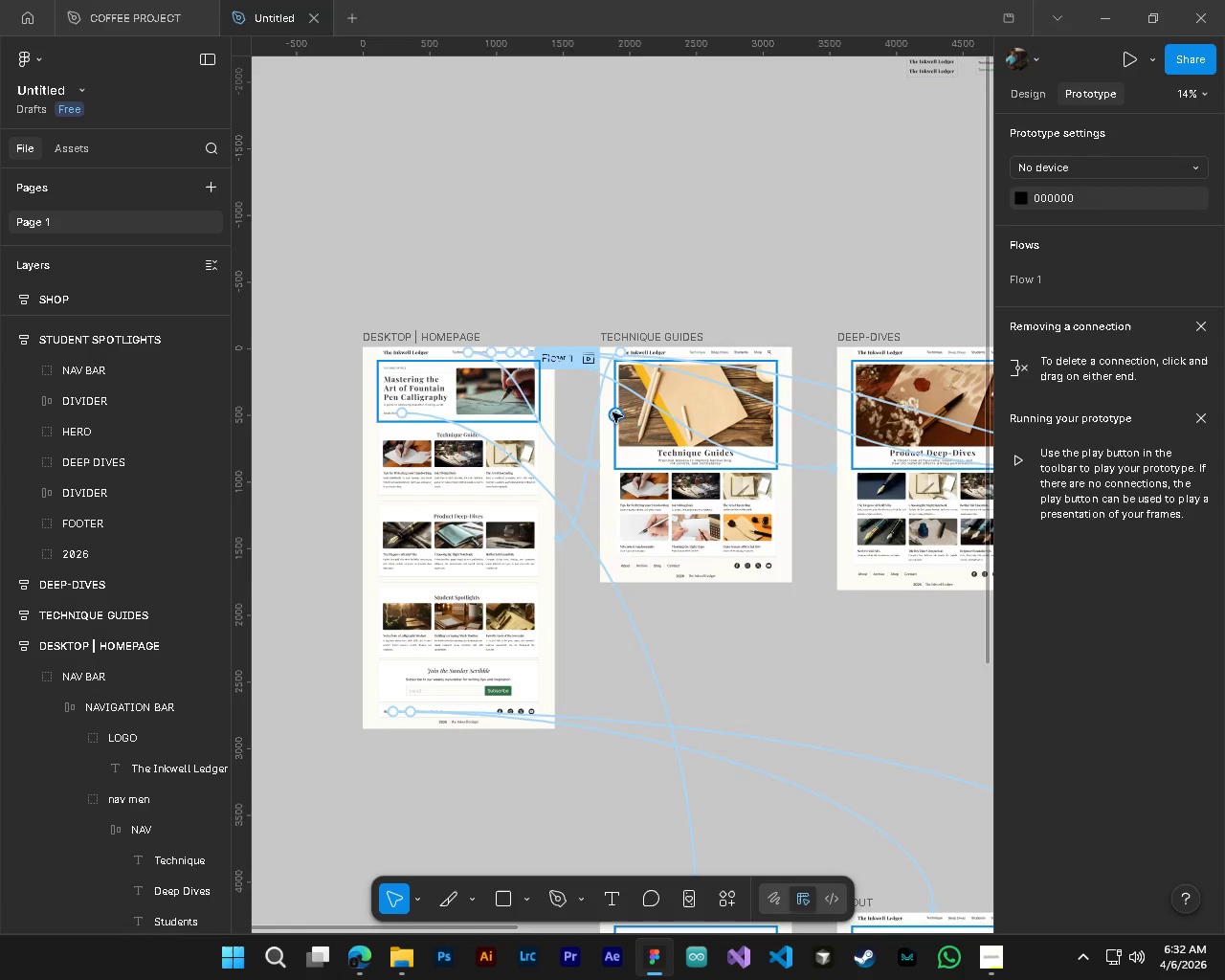 
key(Alt+Control+AltLeft)
 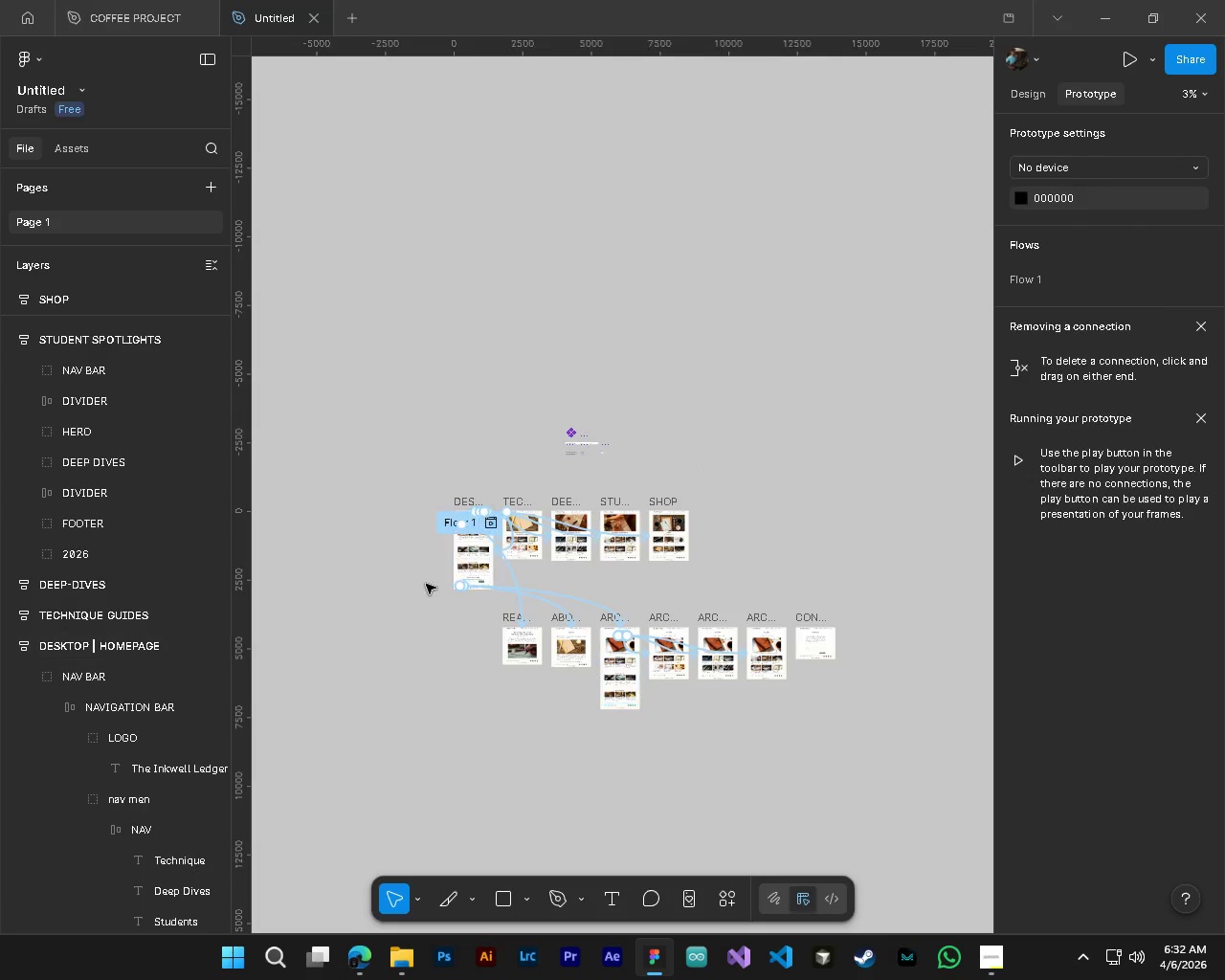 
hold_key(key=AltLeft, duration=1.25)
scroll: coordinate [635, 472], scroll_direction: up, amount: 14.0
 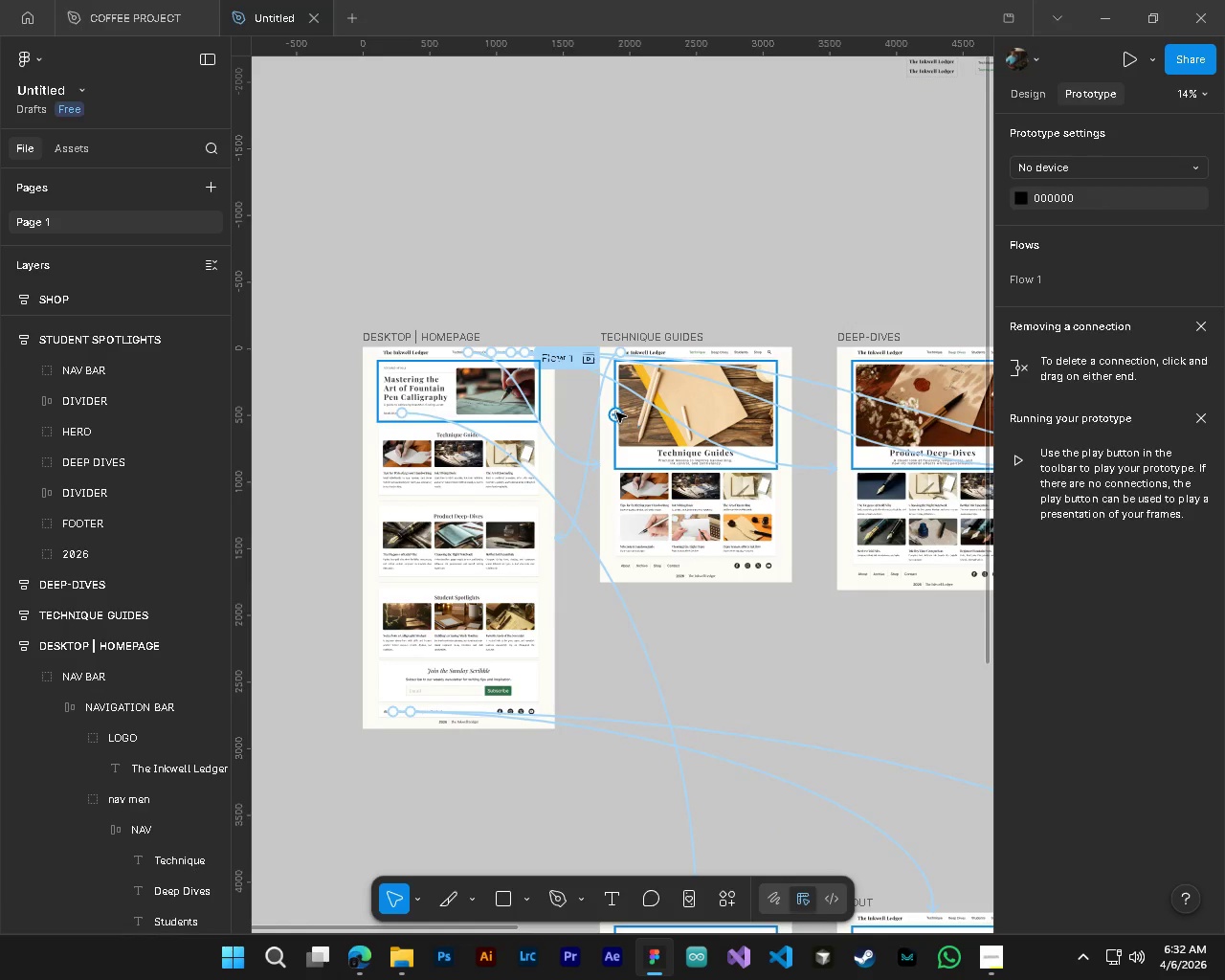 
hold_key(key=ControlLeft, duration=1.11)
hold_key(key=AltLeft, duration=0.95)
scroll: coordinate [589, 427], scroll_direction: up, amount: 8.0
 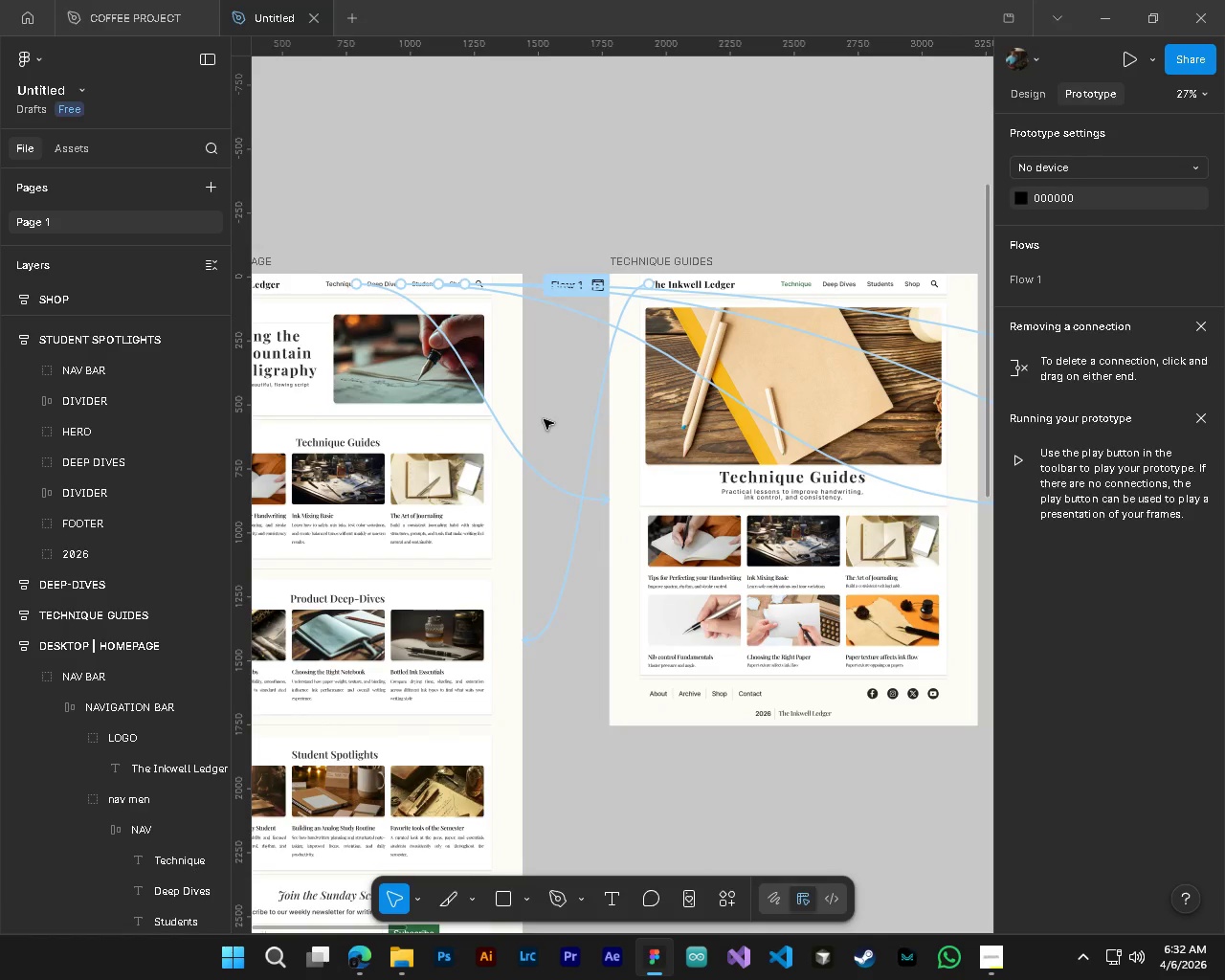 
hold_key(key=ShiftLeft, duration=0.7)
scroll: coordinate [522, 412], scroll_direction: up, amount: 4.0
 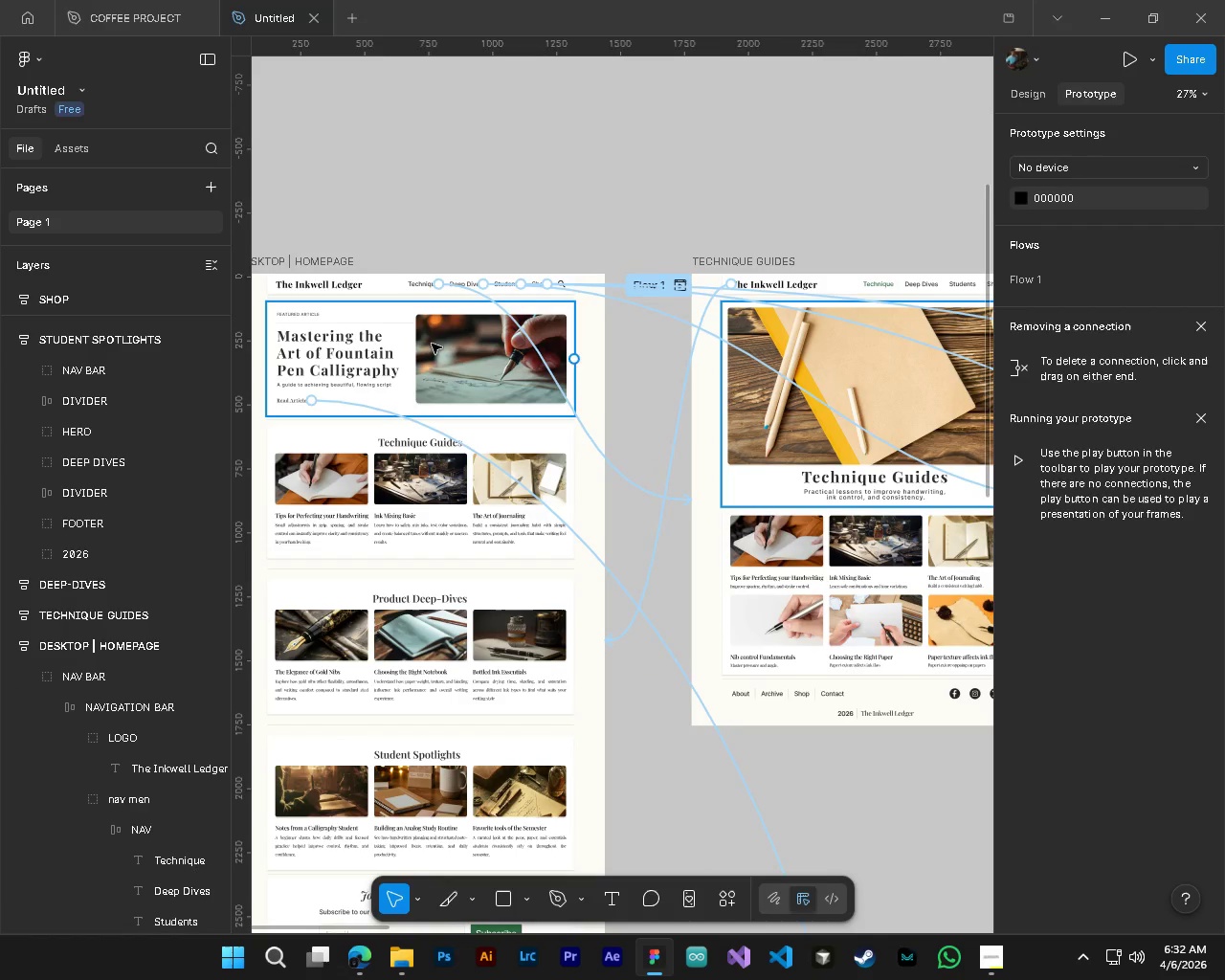 
hold_key(key=ControlLeft, duration=0.61)
hold_key(key=AltLeft, duration=0.55)
scroll: coordinate [409, 285], scroll_direction: up, amount: 7.0
 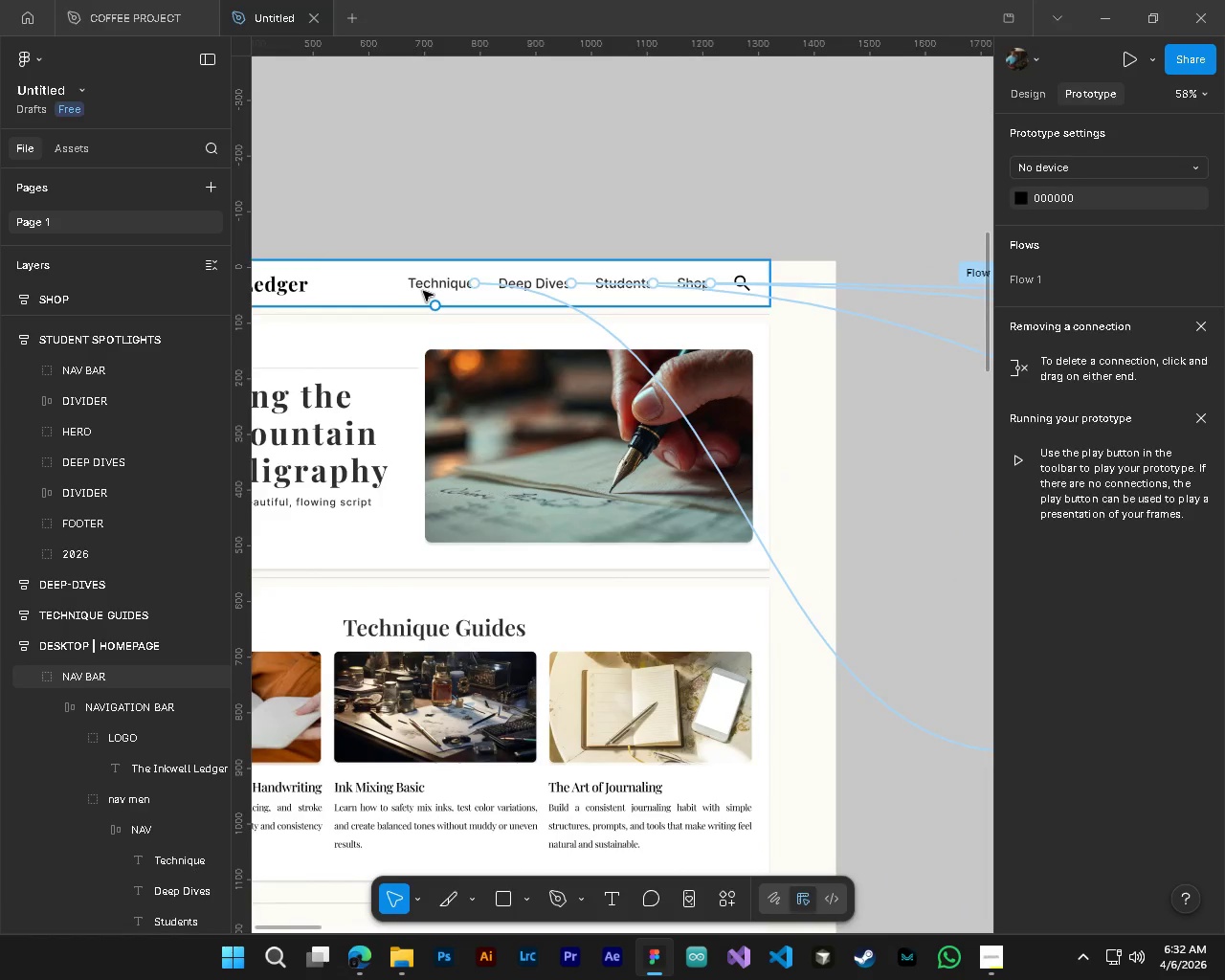 
hold_key(key=ControlLeft, duration=1.5)
left_click([434, 287])
 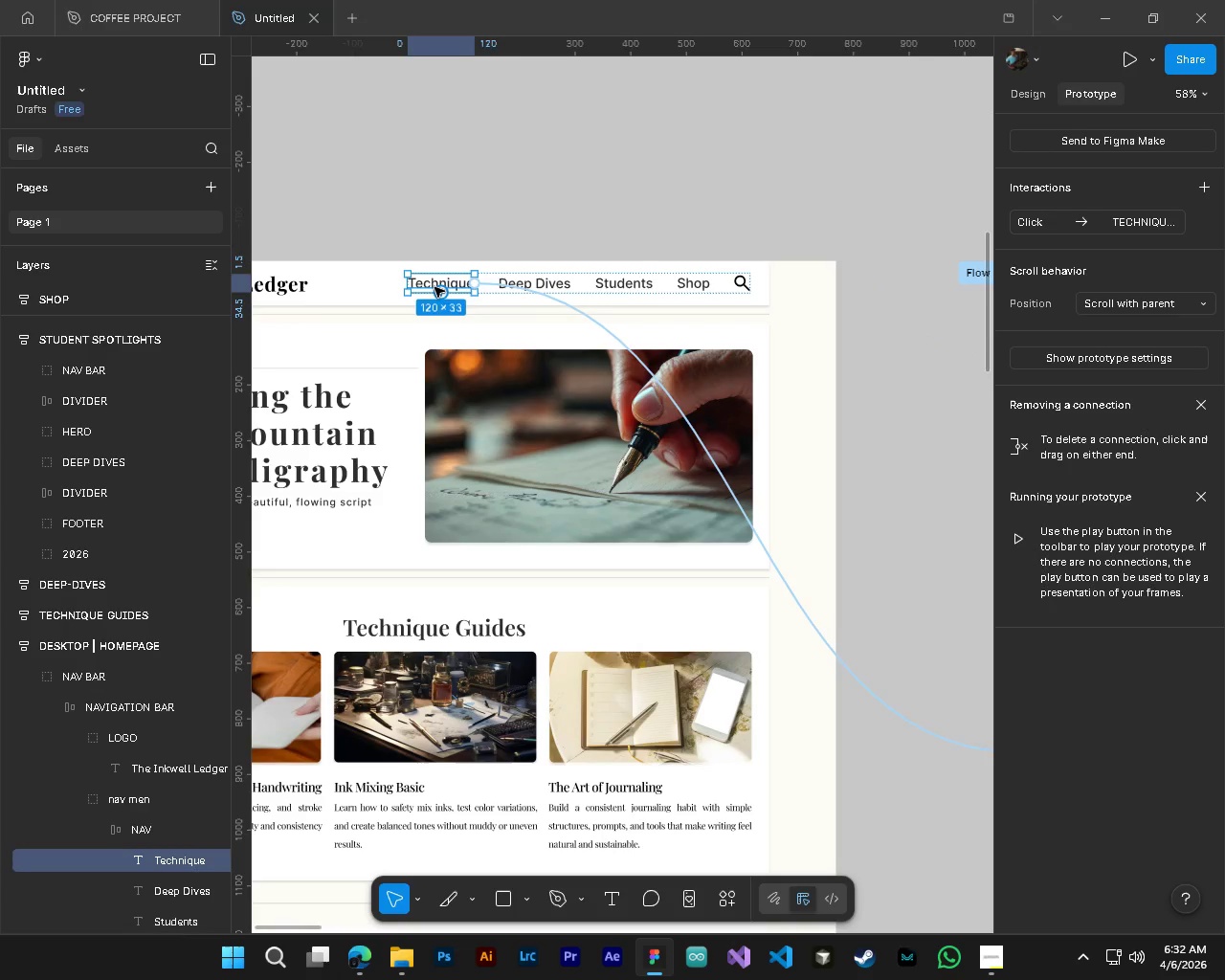 
key(Control+ControlLeft)
 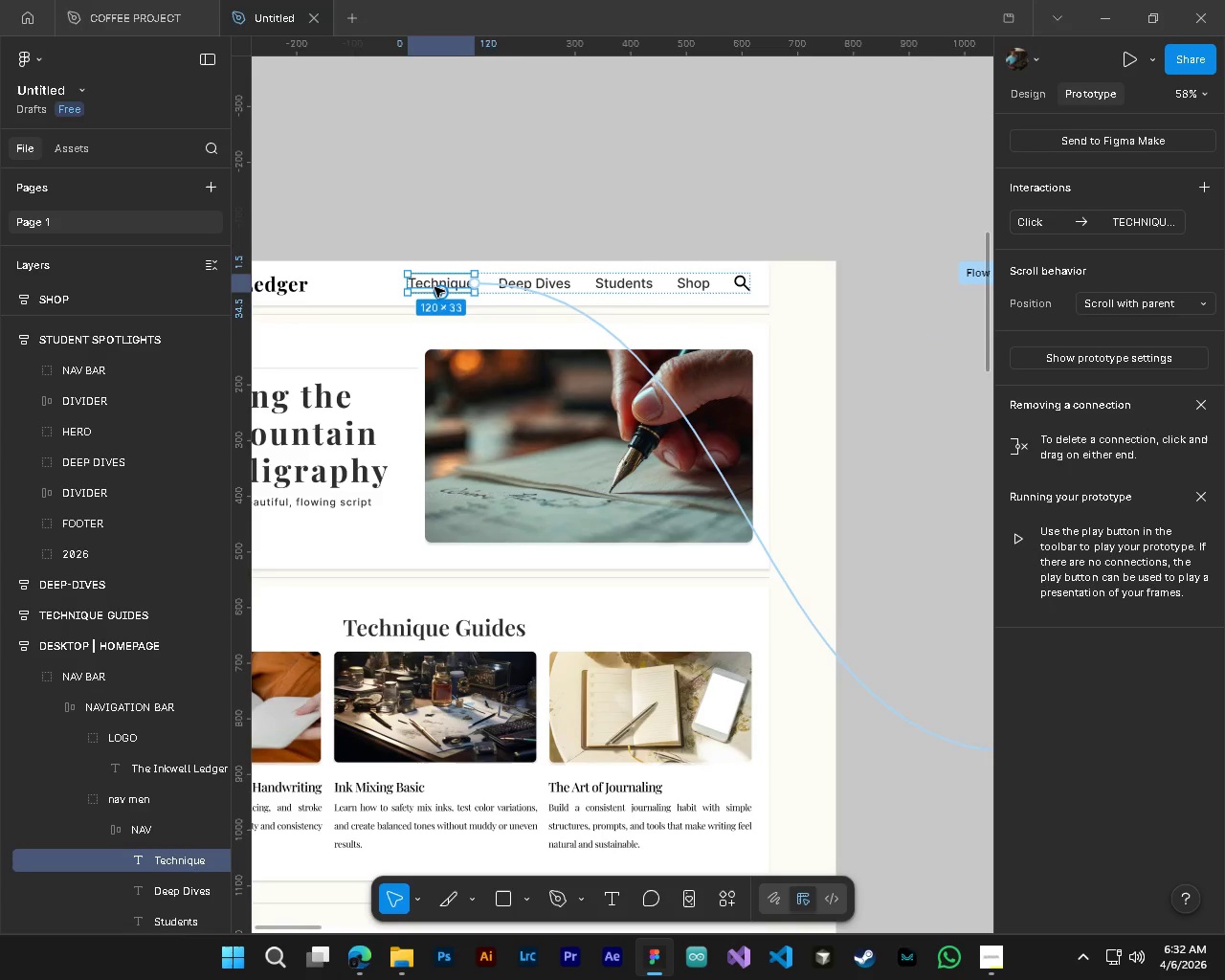 
key(Control+ControlLeft)
 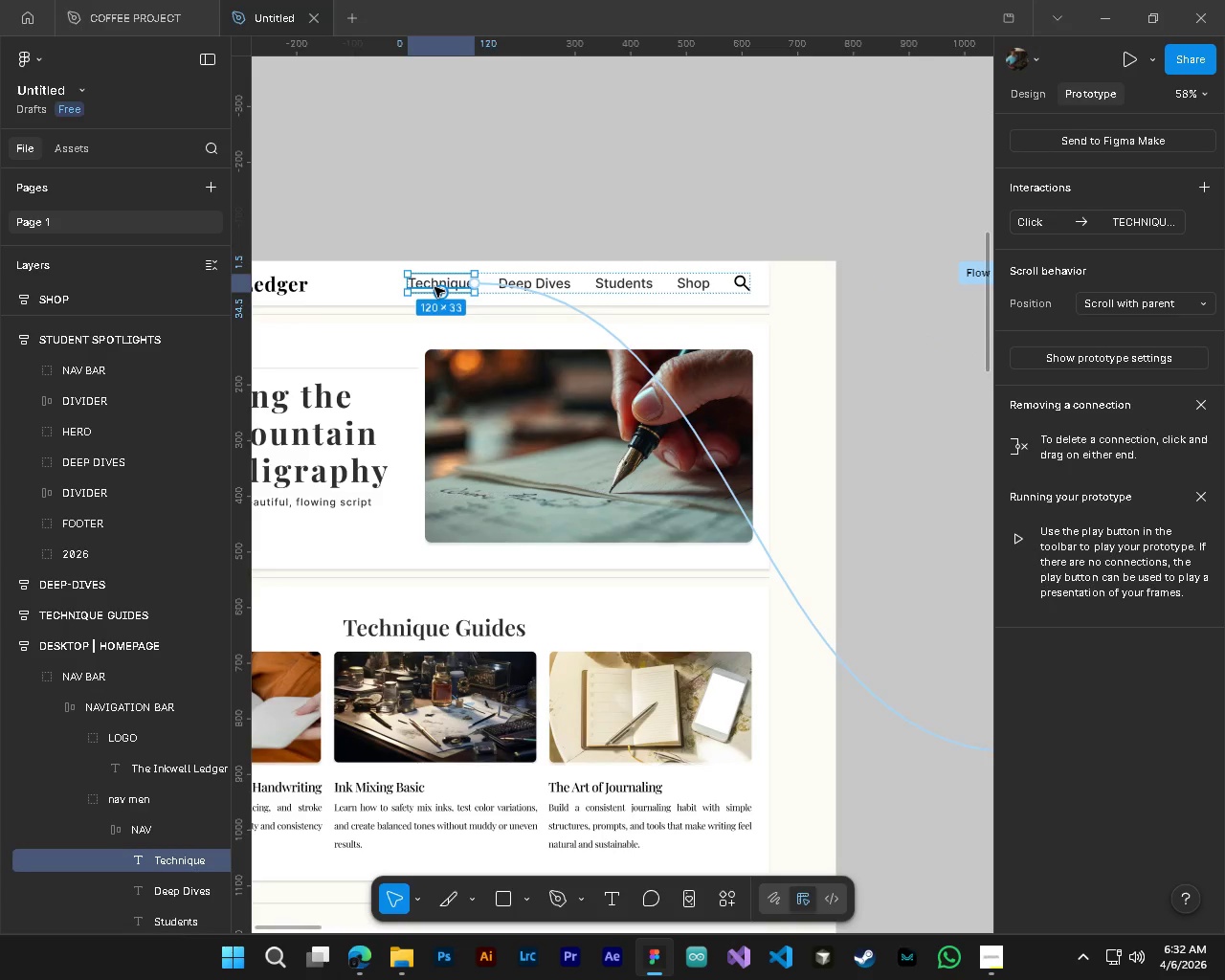 
key(Control+ControlLeft)
 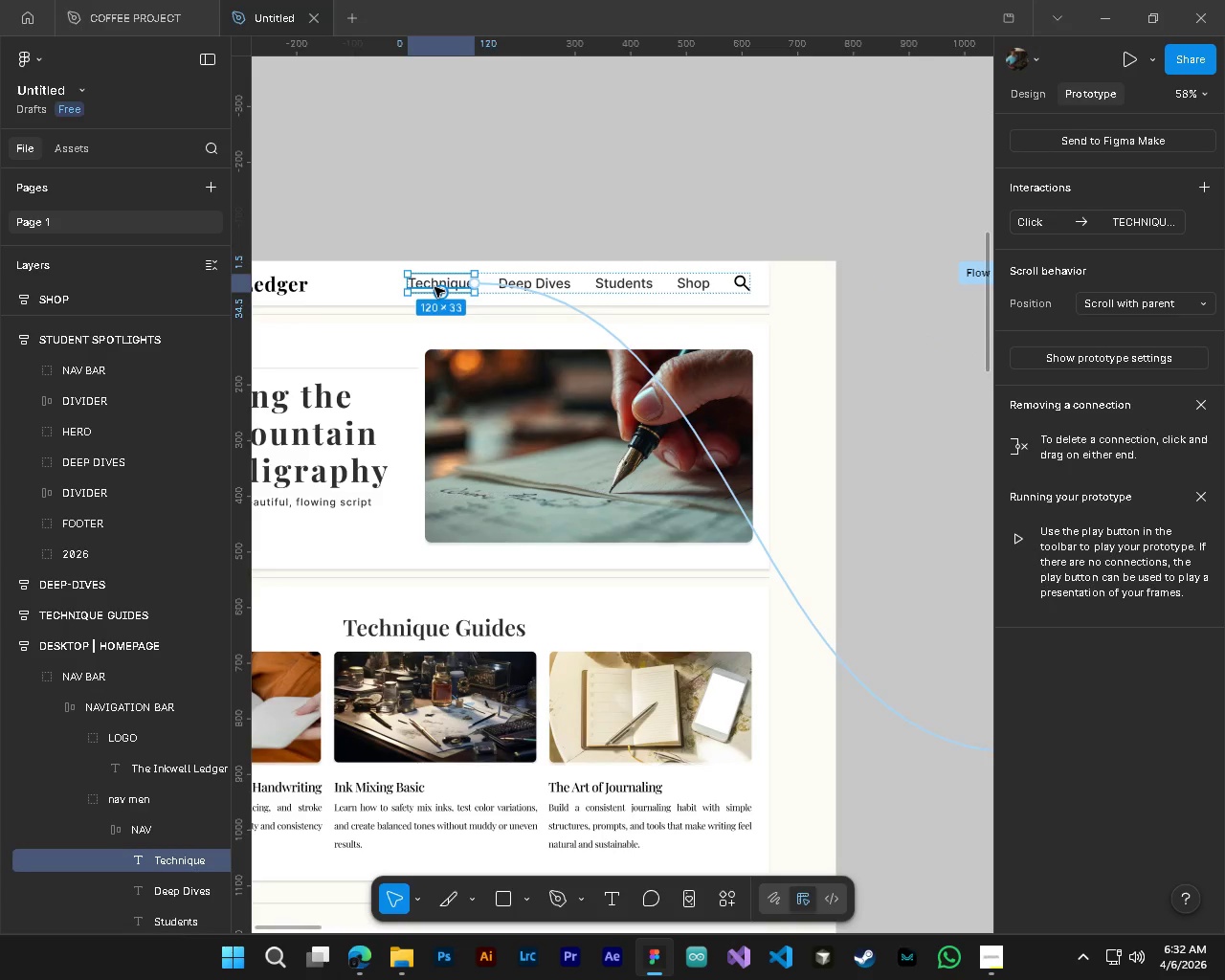 
key(Control+ControlLeft)
 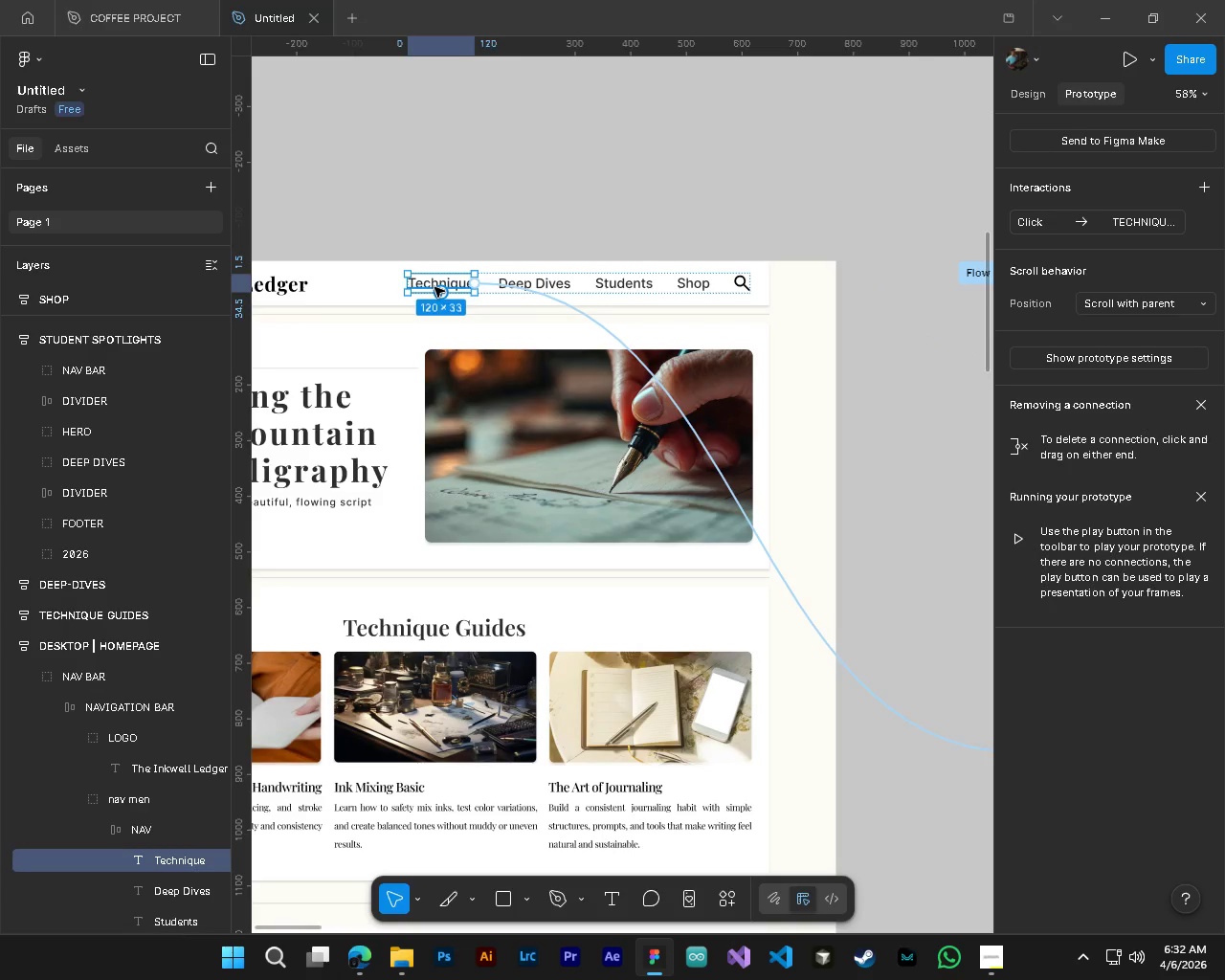 
key(Control+ControlLeft)
 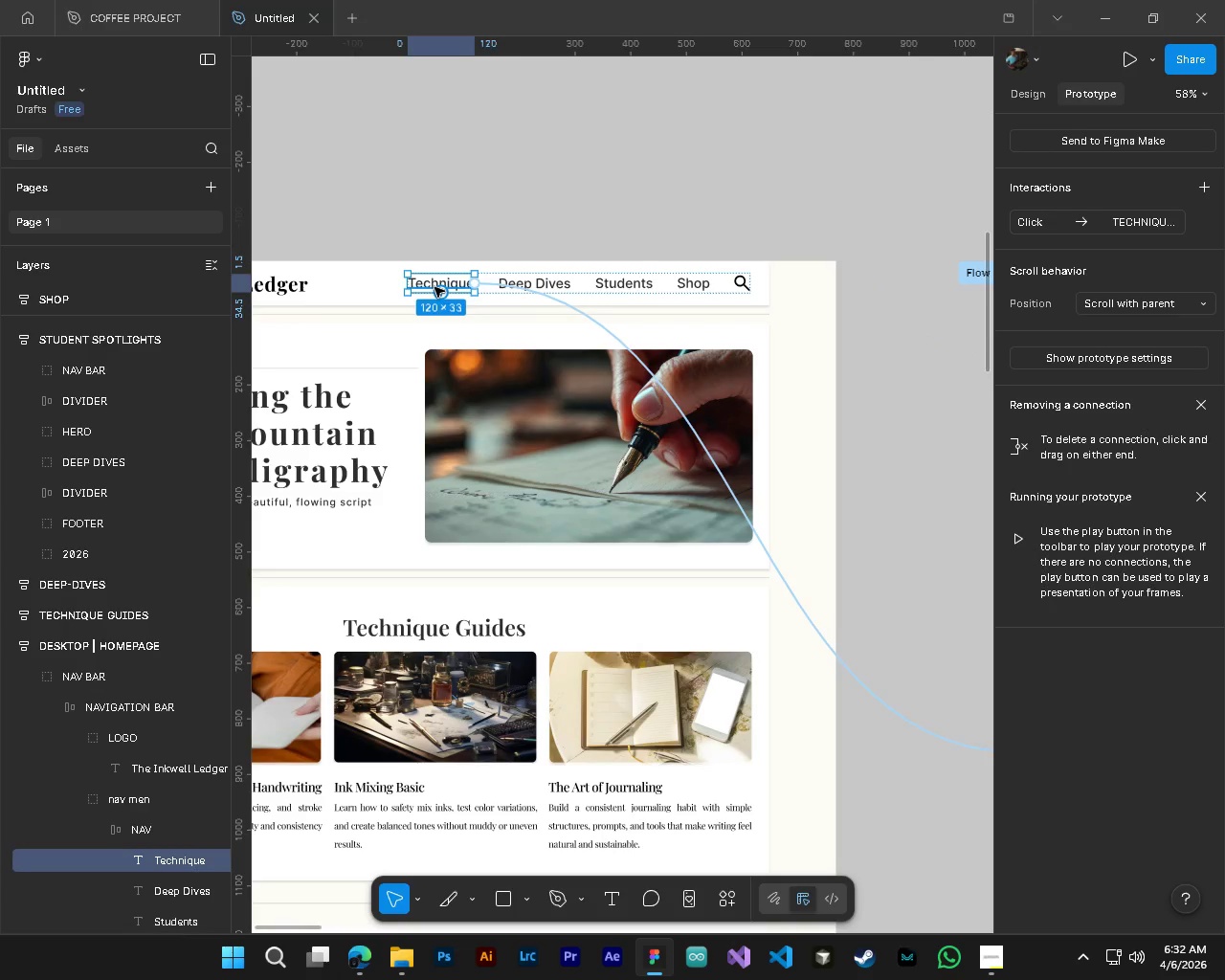 
key(Control+ControlLeft)
 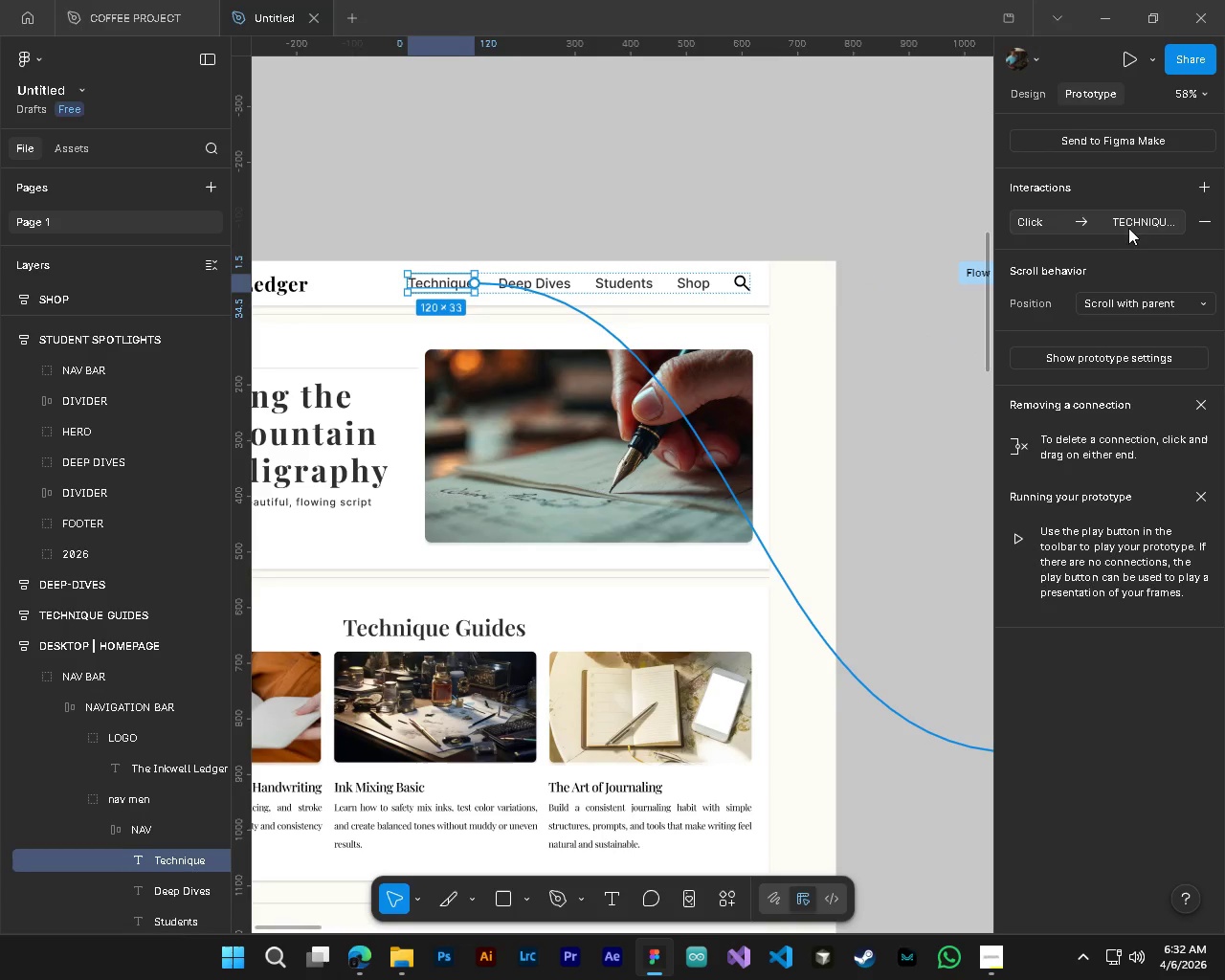 
left_click([1068, 192])
 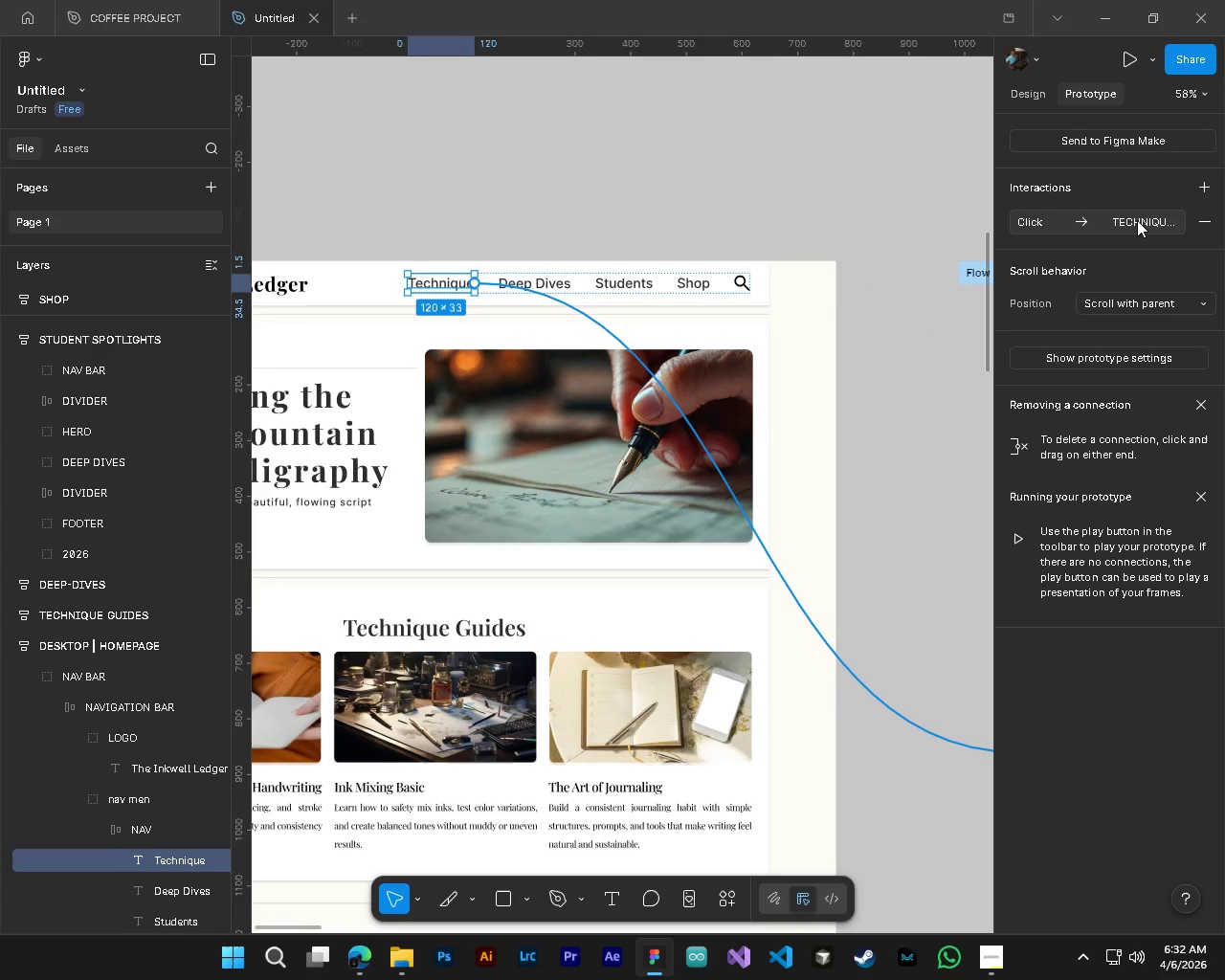 
left_click([1137, 220])
 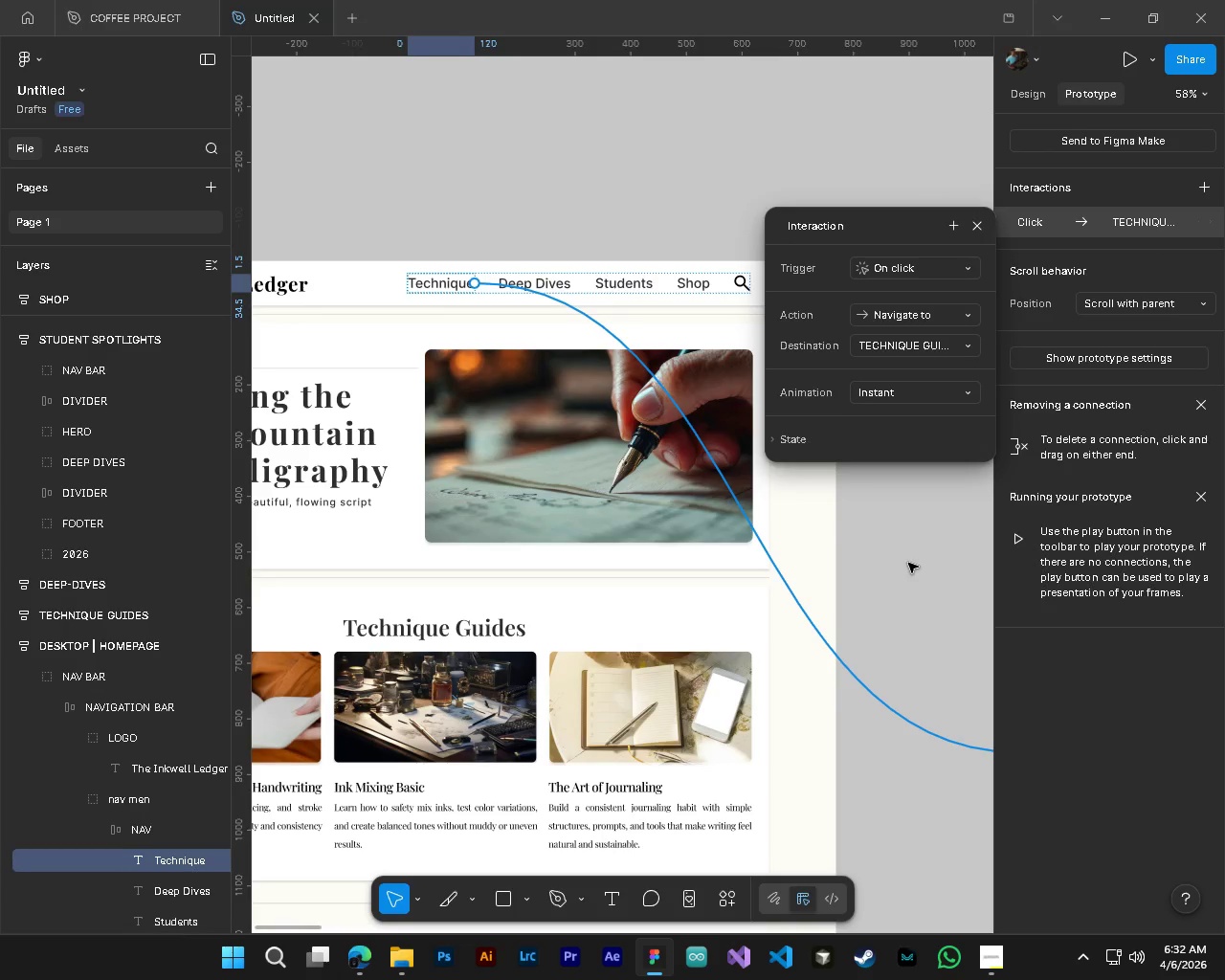 
left_click([905, 563])
 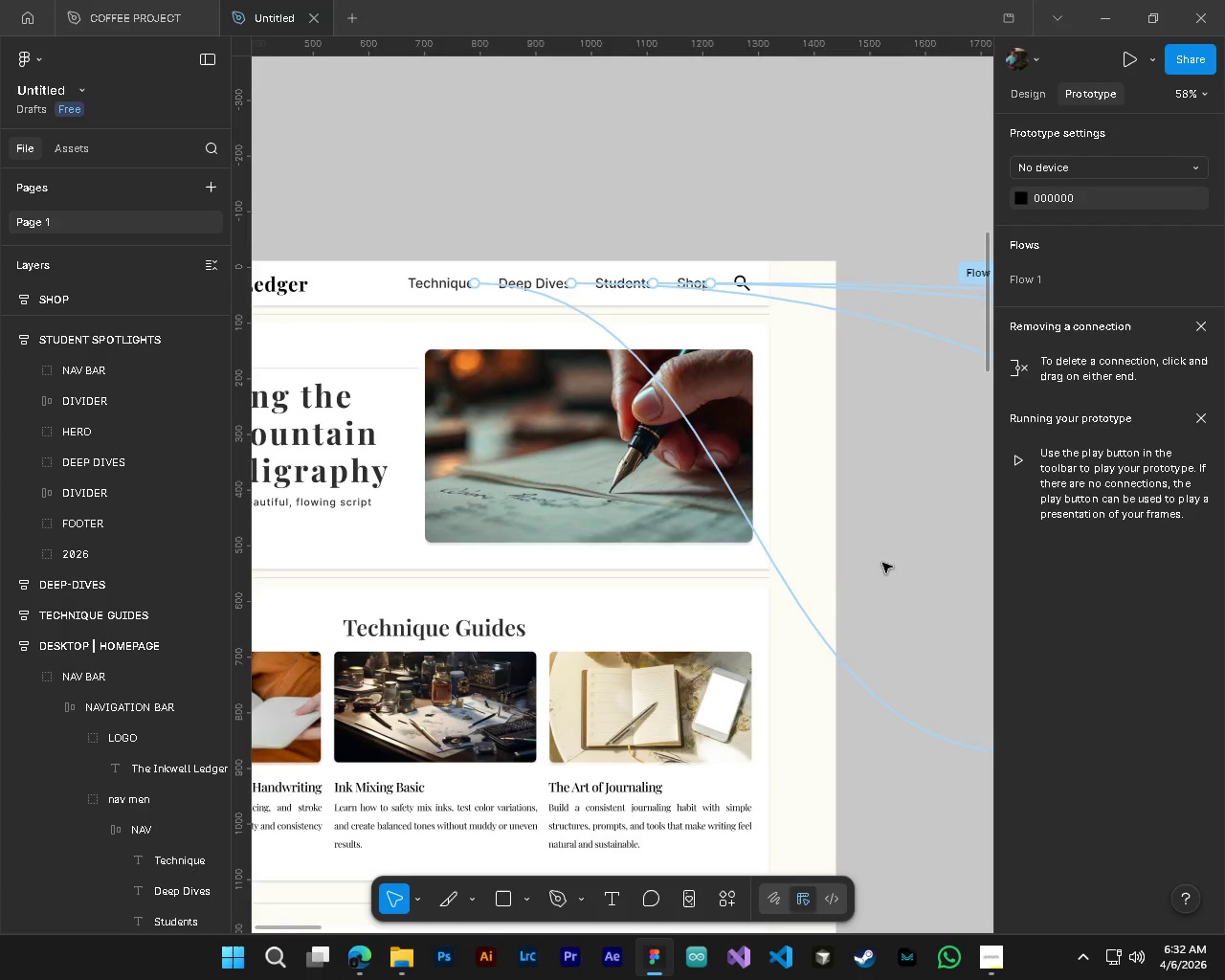 
hold_key(key=AltLeft, duration=0.42)
hold_key(key=ControlLeft, duration=0.44)
hold_key(key=ShiftLeft, duration=0.75)
scroll: coordinate [819, 571], scroll_direction: down, amount: 10.0
 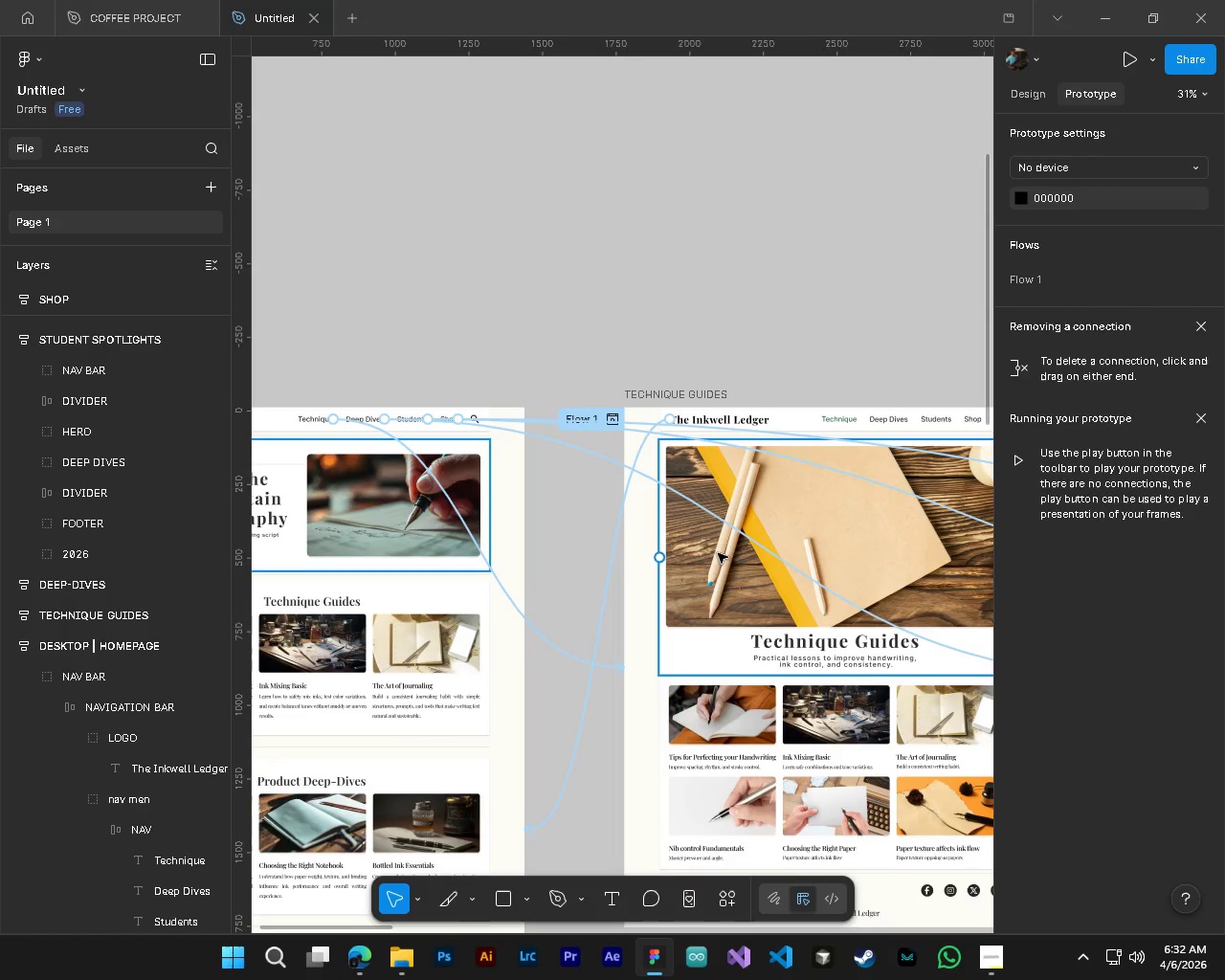 
hold_key(key=ShiftLeft, duration=0.8)
scroll: coordinate [704, 523], scroll_direction: down, amount: 3.0
 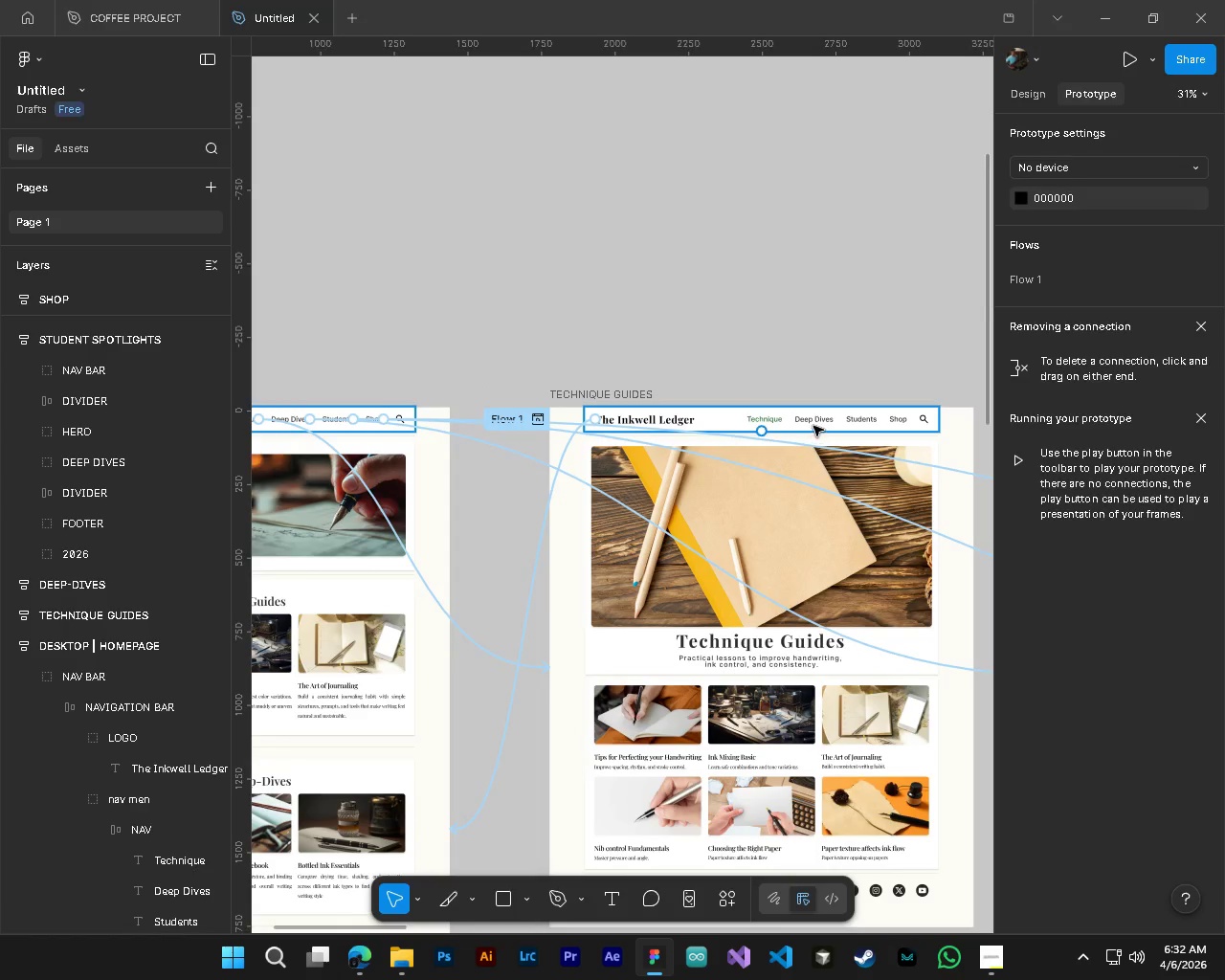 
hold_key(key=ControlLeft, duration=0.5)
hold_key(key=AltLeft, duration=0.39)
scroll: coordinate [762, 524], scroll_direction: down, amount: 5.0
 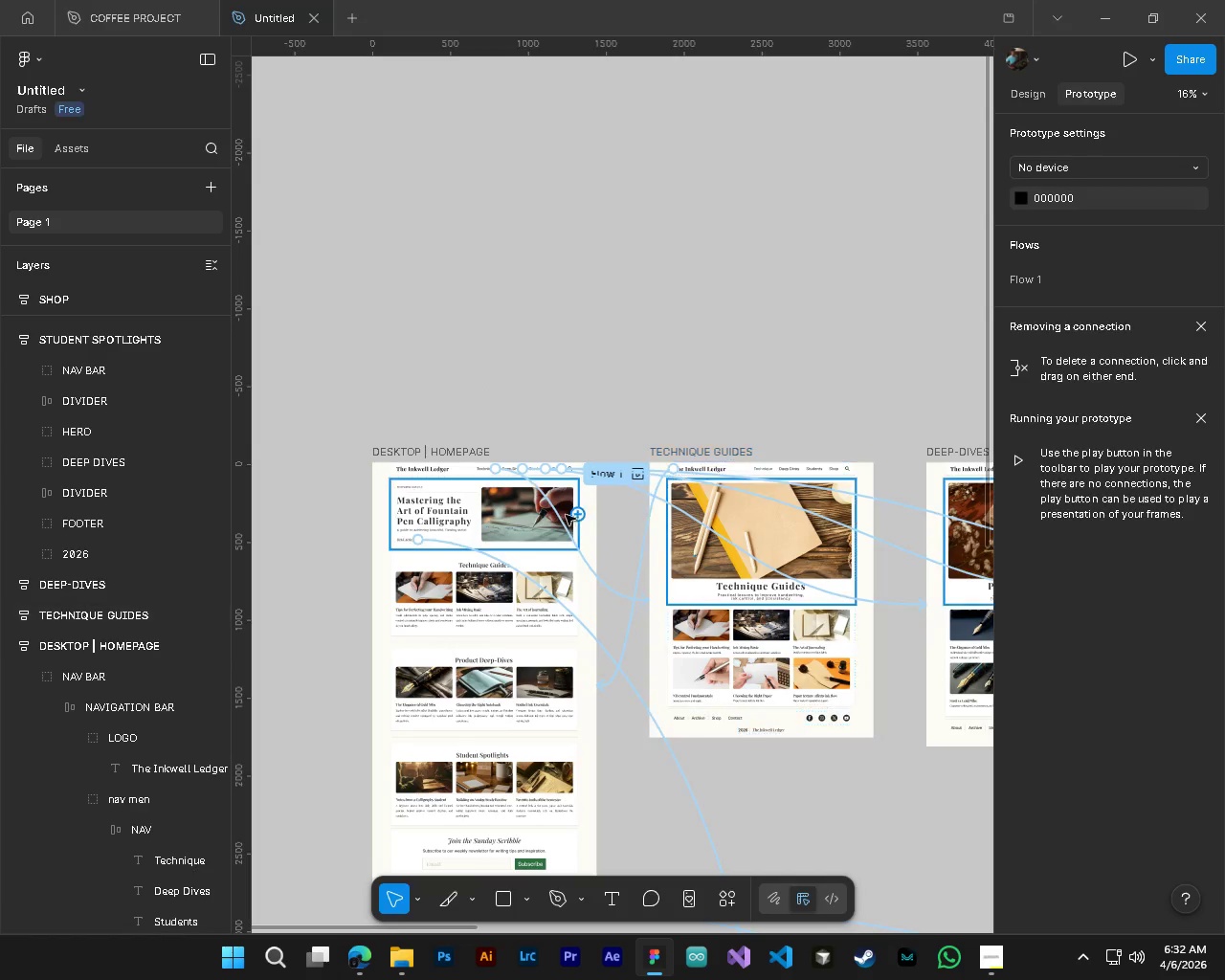 
hold_key(key=ControlLeft, duration=0.44)
hold_key(key=AltLeft, duration=0.38)
scroll: coordinate [522, 476], scroll_direction: up, amount: 4.0
 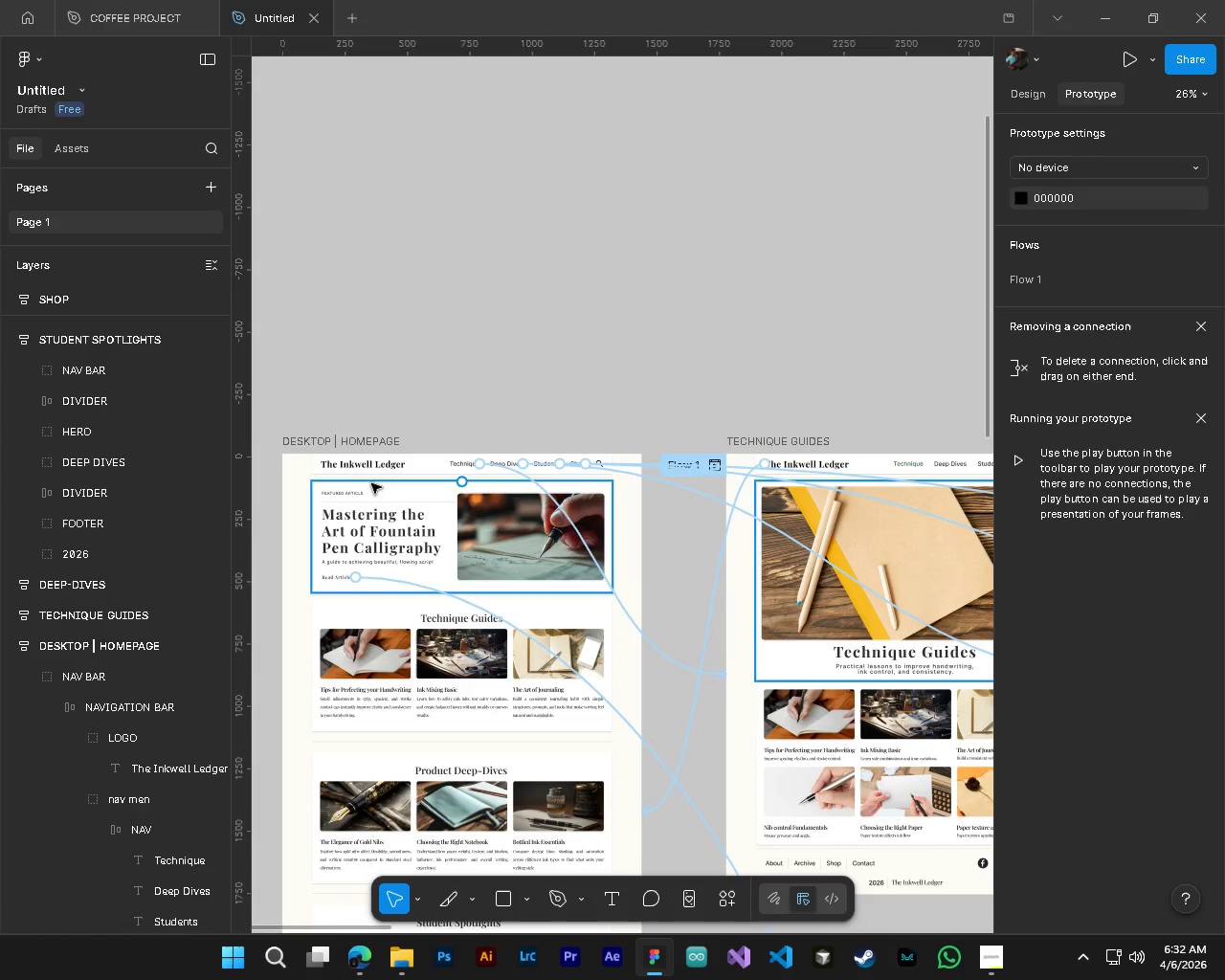 
hold_key(key=ShiftLeft, duration=0.44)
scroll: coordinate [641, 736], scroll_direction: down, amount: 4.0
 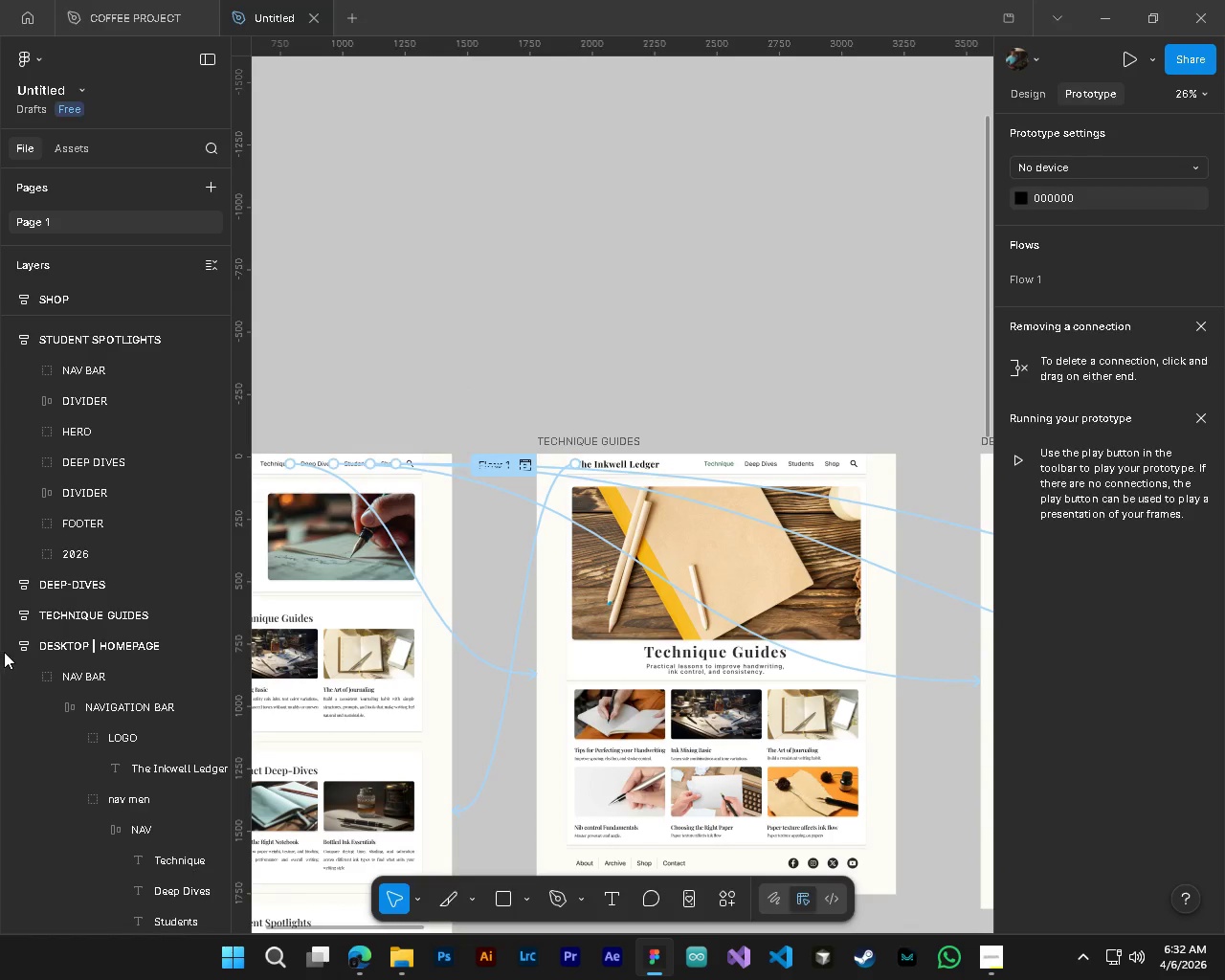 
left_click([2, 641])
 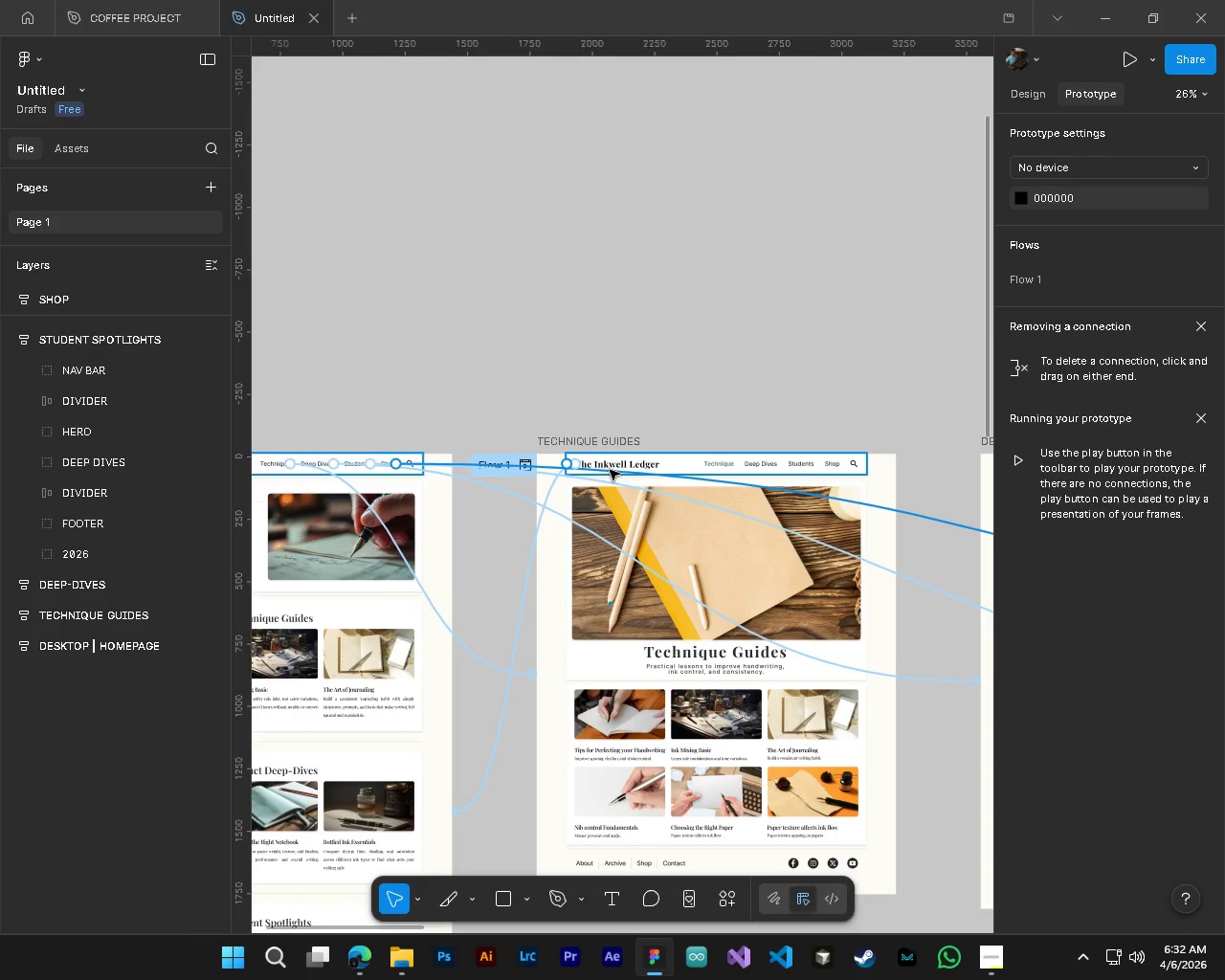 
hold_key(key=ControlLeft, duration=0.88)
 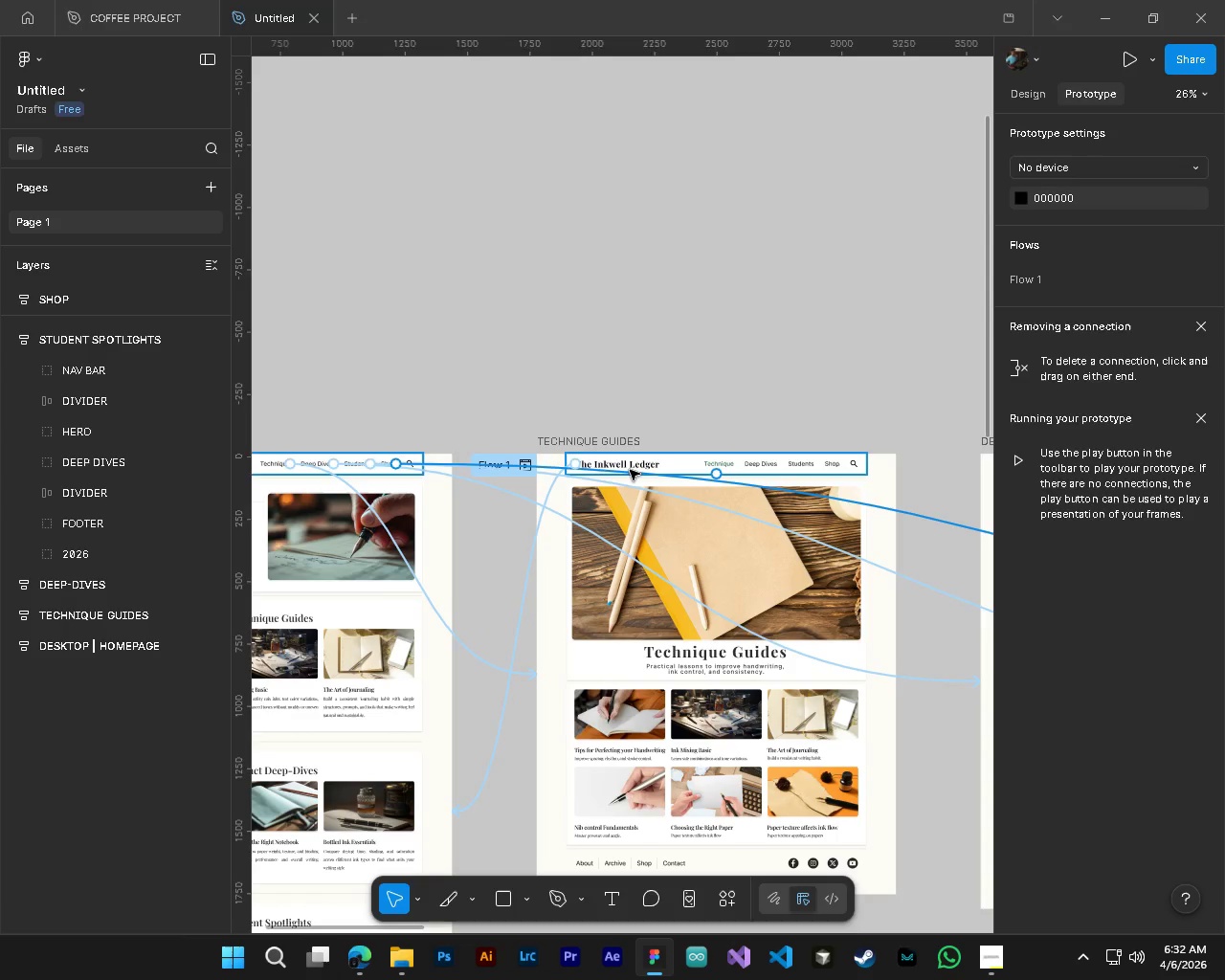 
hold_key(key=ControlLeft, duration=0.84)
left_click([630, 468])
 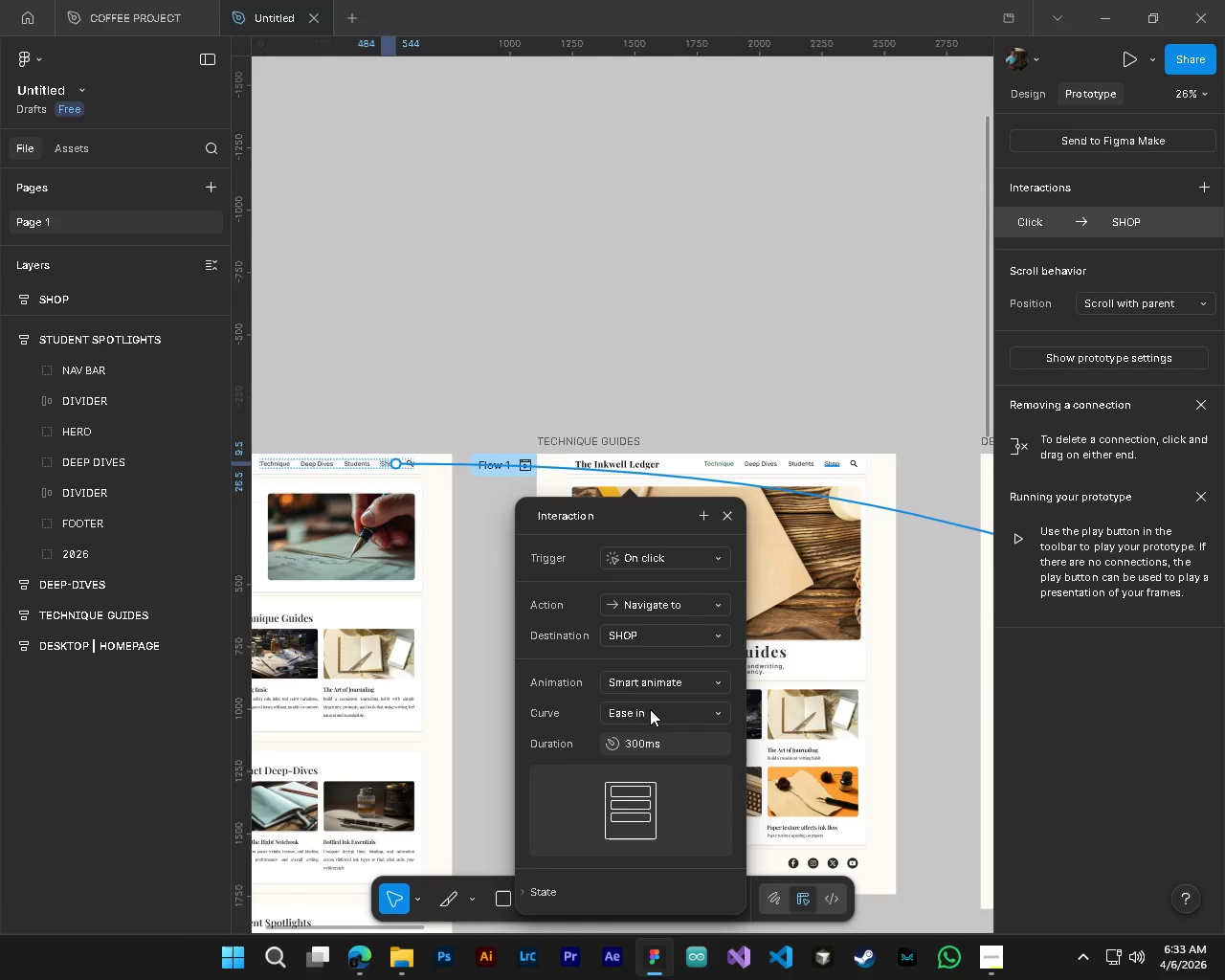 
left_click([651, 682])
 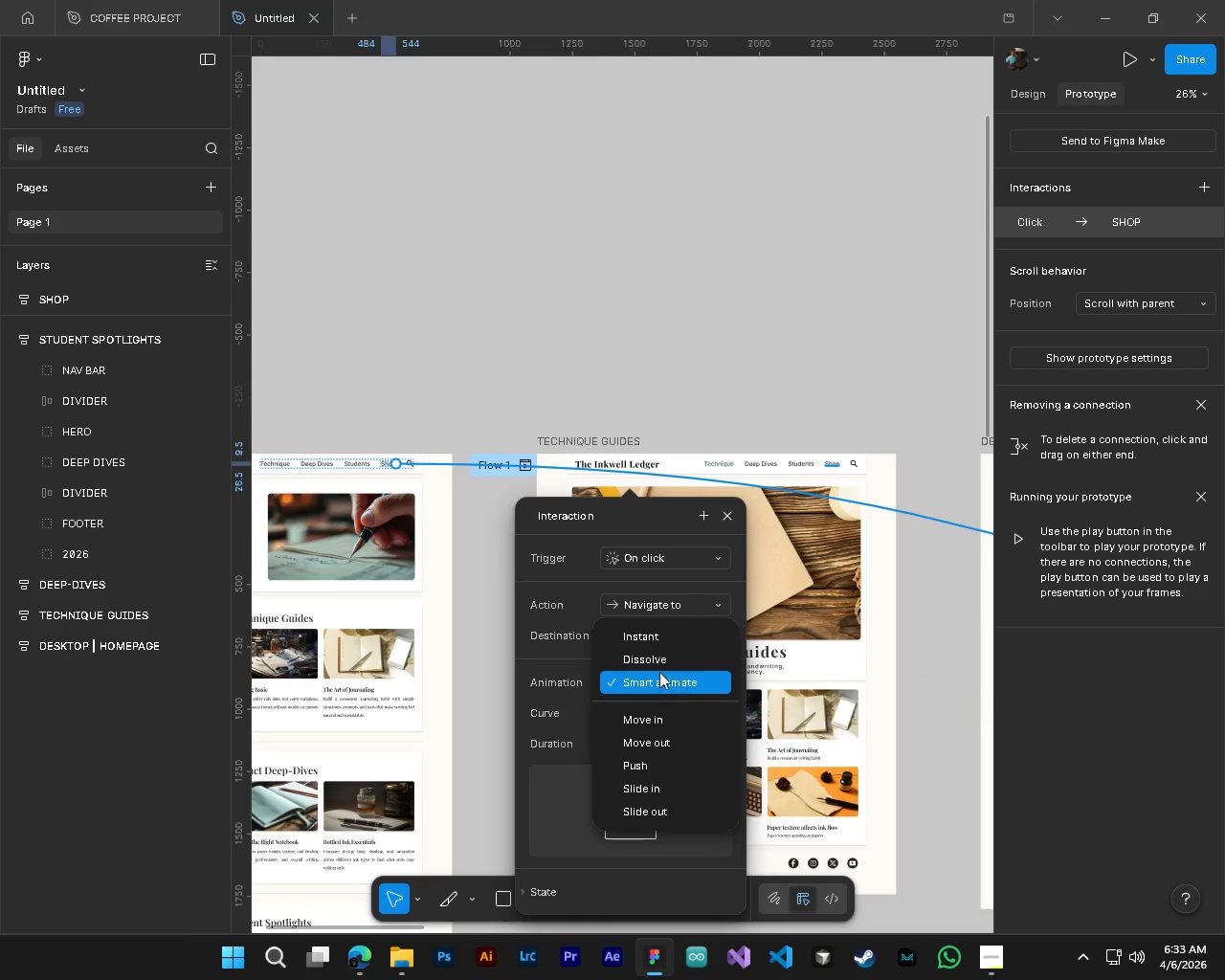 
left_click([646, 640])
 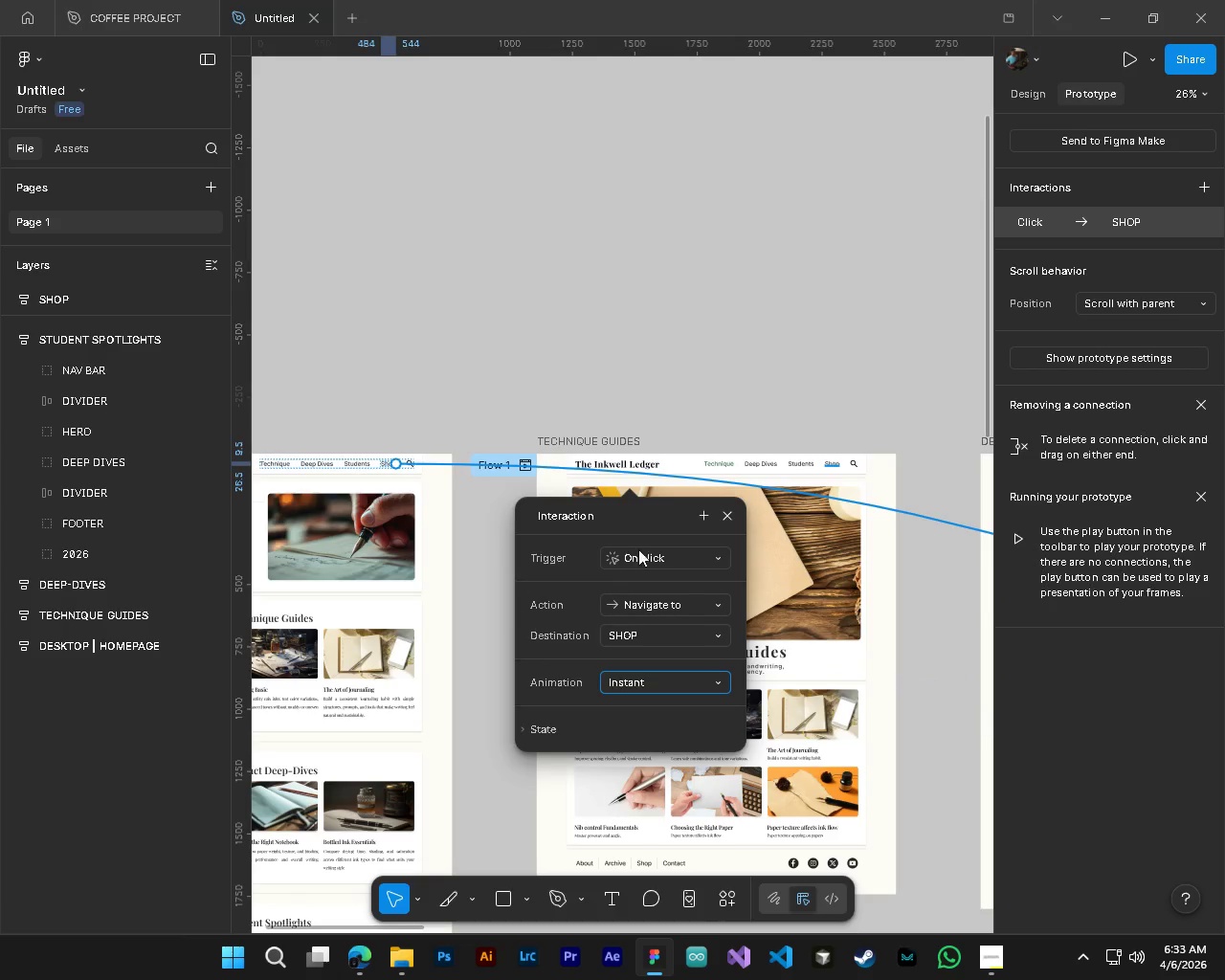 
left_click([725, 464])
 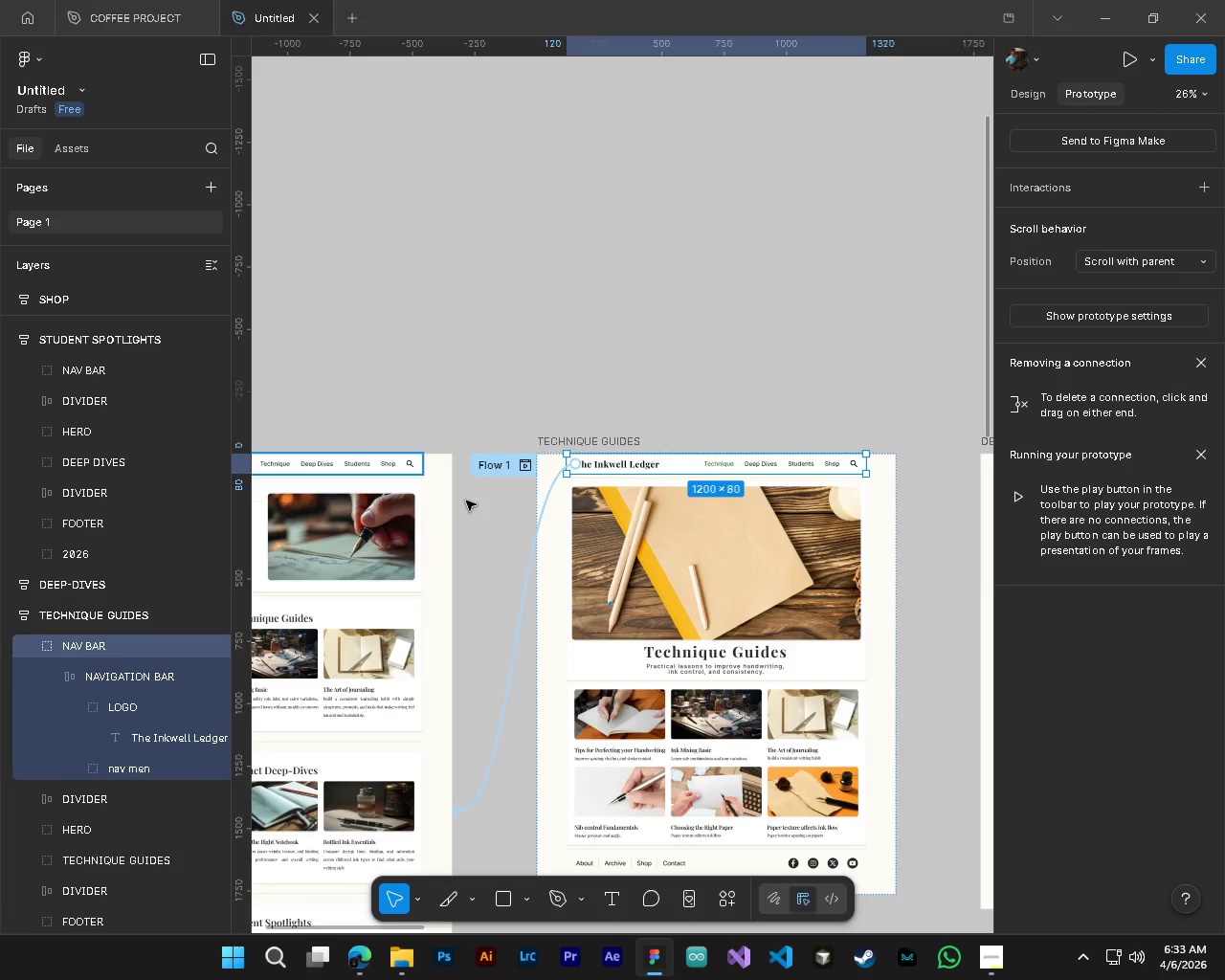 
key(Shift+ShiftLeft)
 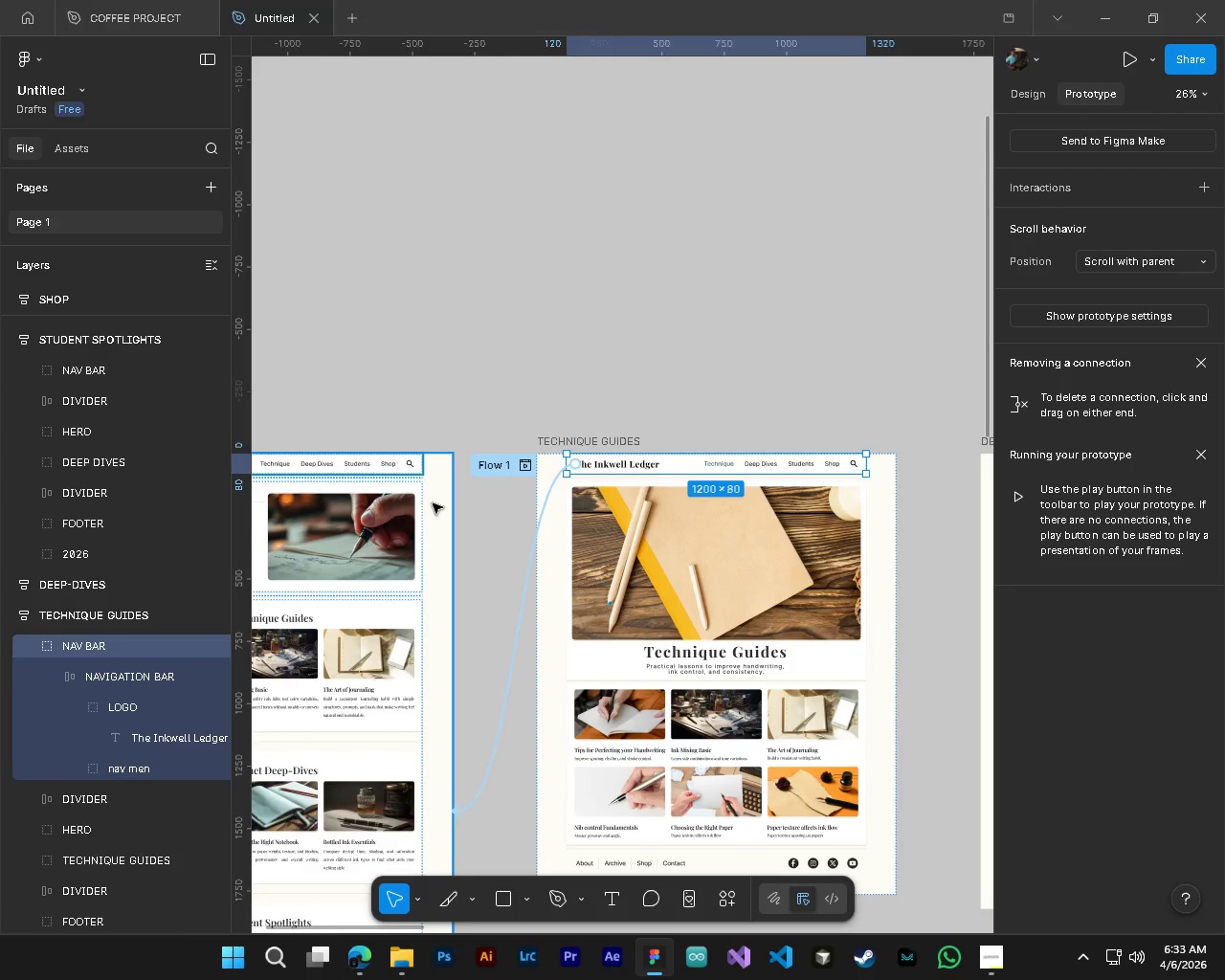 
hold_key(key=ControlLeft, duration=1.16)
 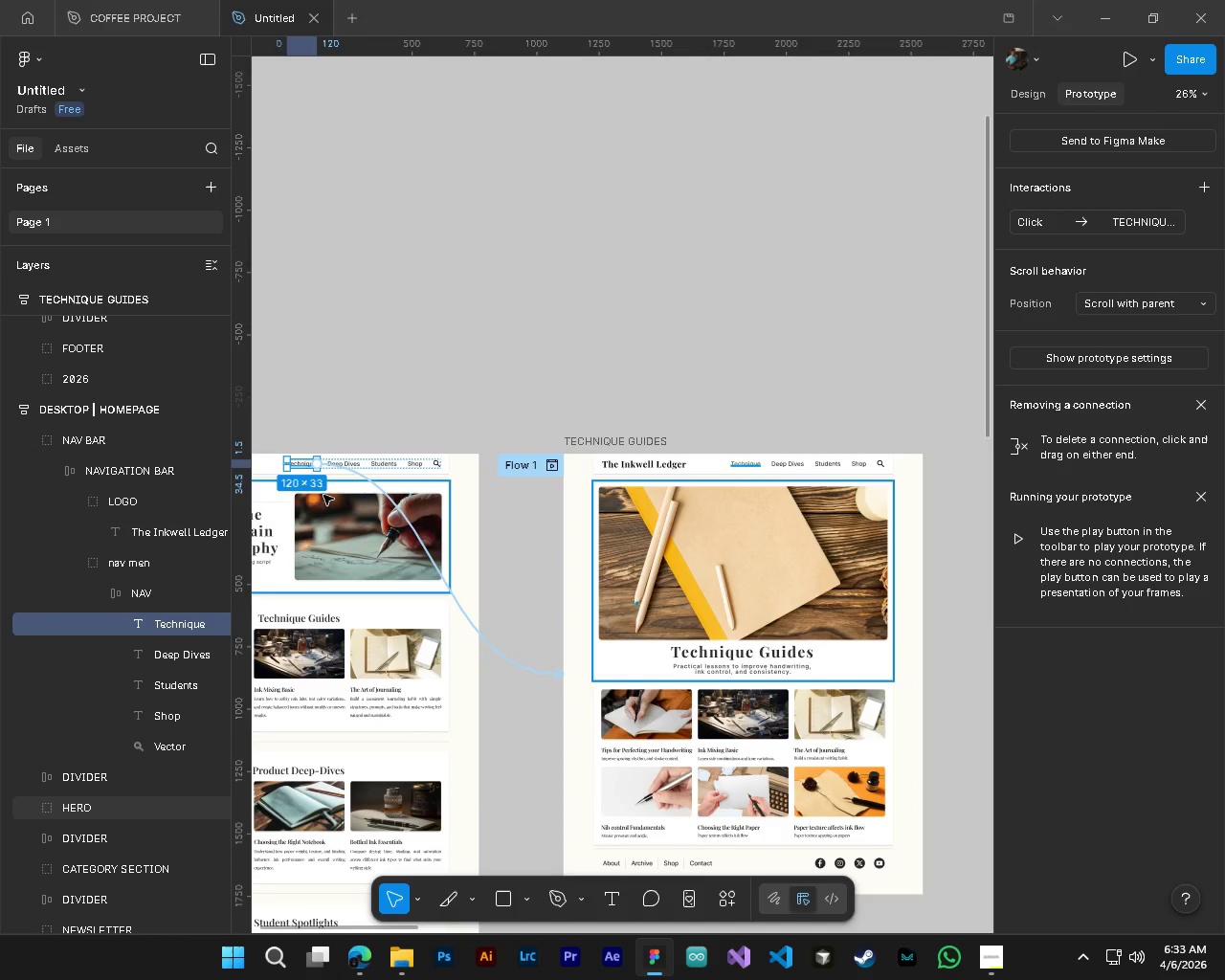 
scroll: coordinate [433, 503], scroll_direction: up, amount: 2.0
 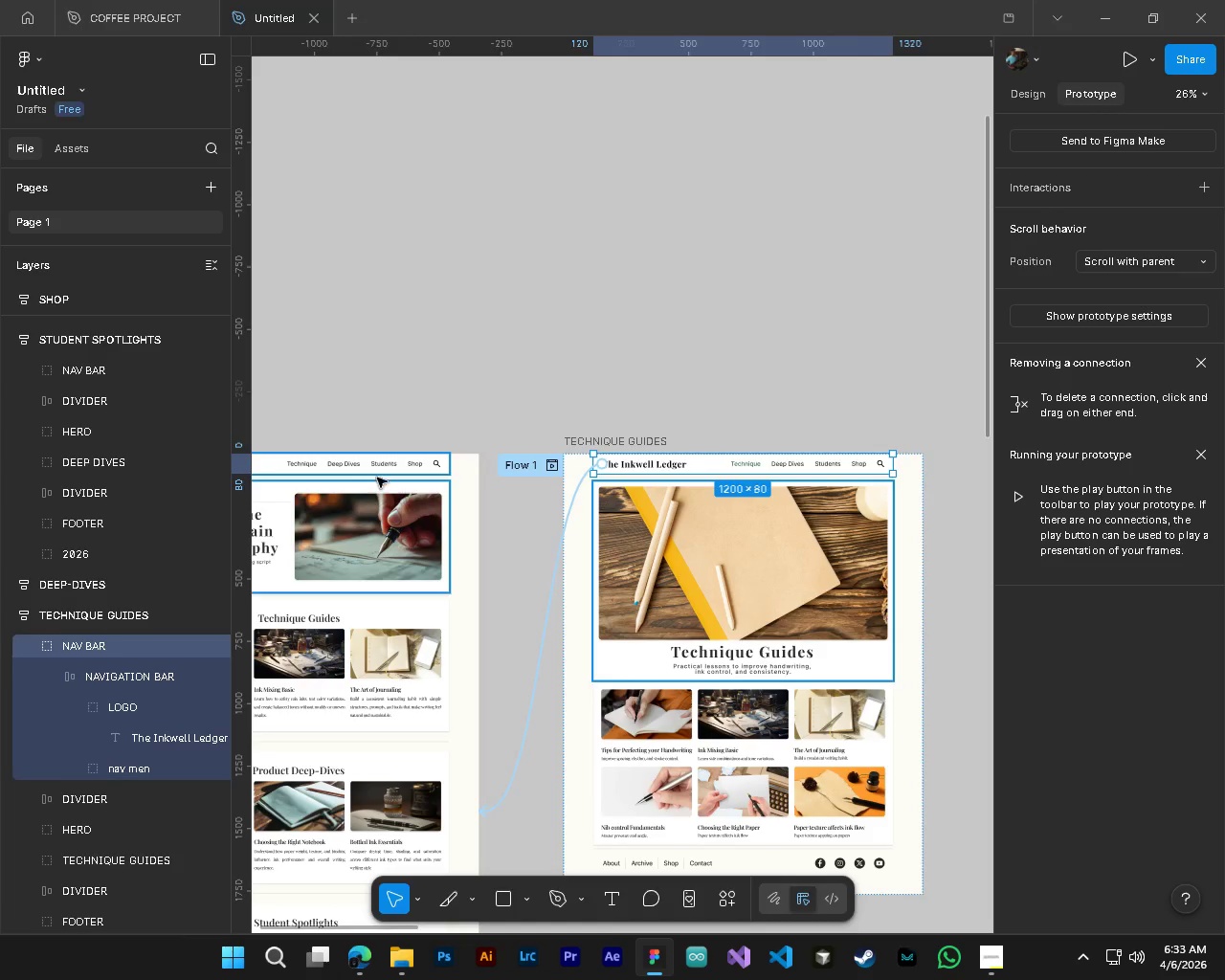 
left_click([302, 464])
 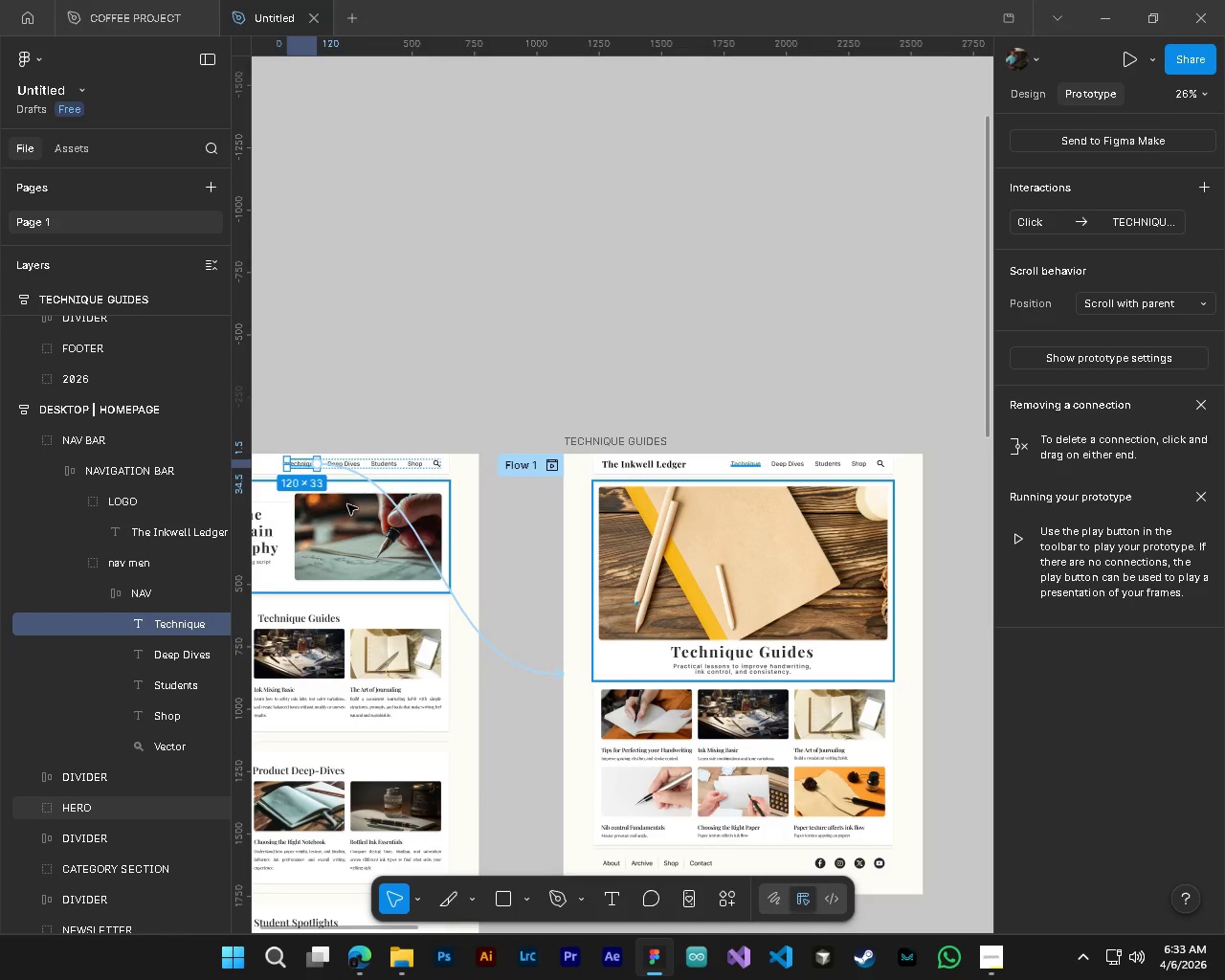 
hold_key(key=ShiftLeft, duration=1.06)
scroll: coordinate [400, 517], scroll_direction: up, amount: 7.0
 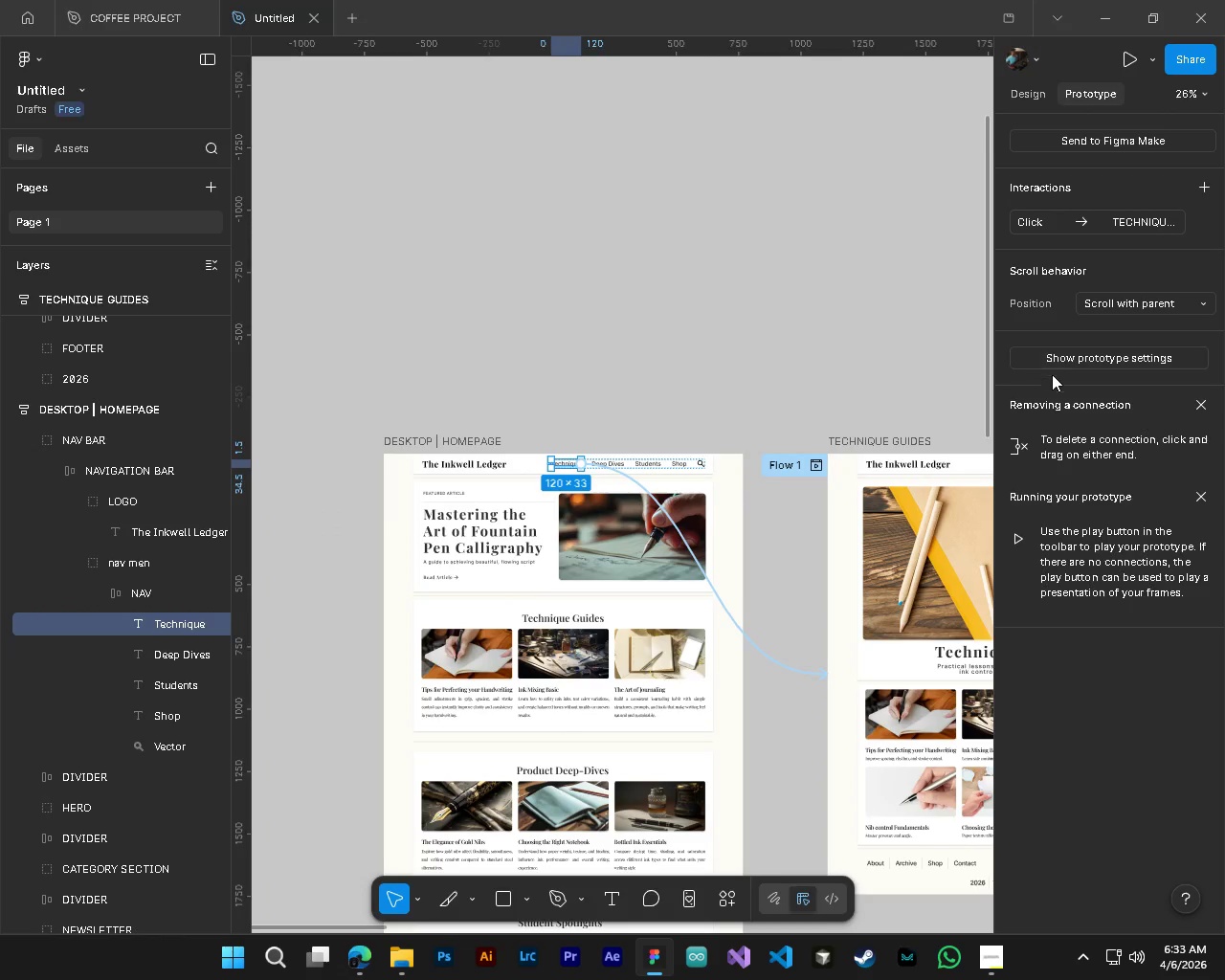 
hold_key(key=AltLeft, duration=0.42)
hold_key(key=ControlLeft, duration=0.45)
scroll: coordinate [547, 464], scroll_direction: up, amount: 3.0
 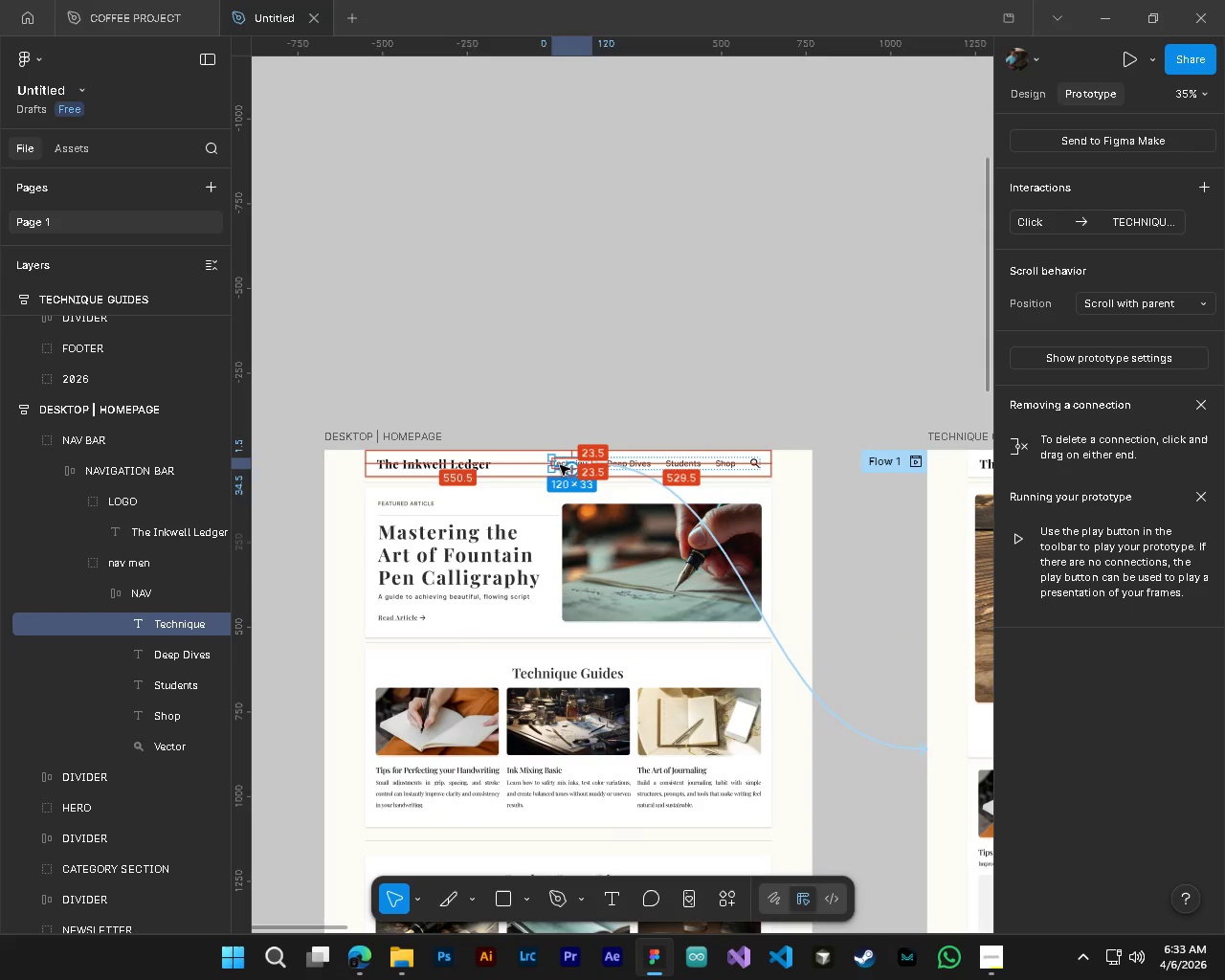 
left_click([560, 465])
 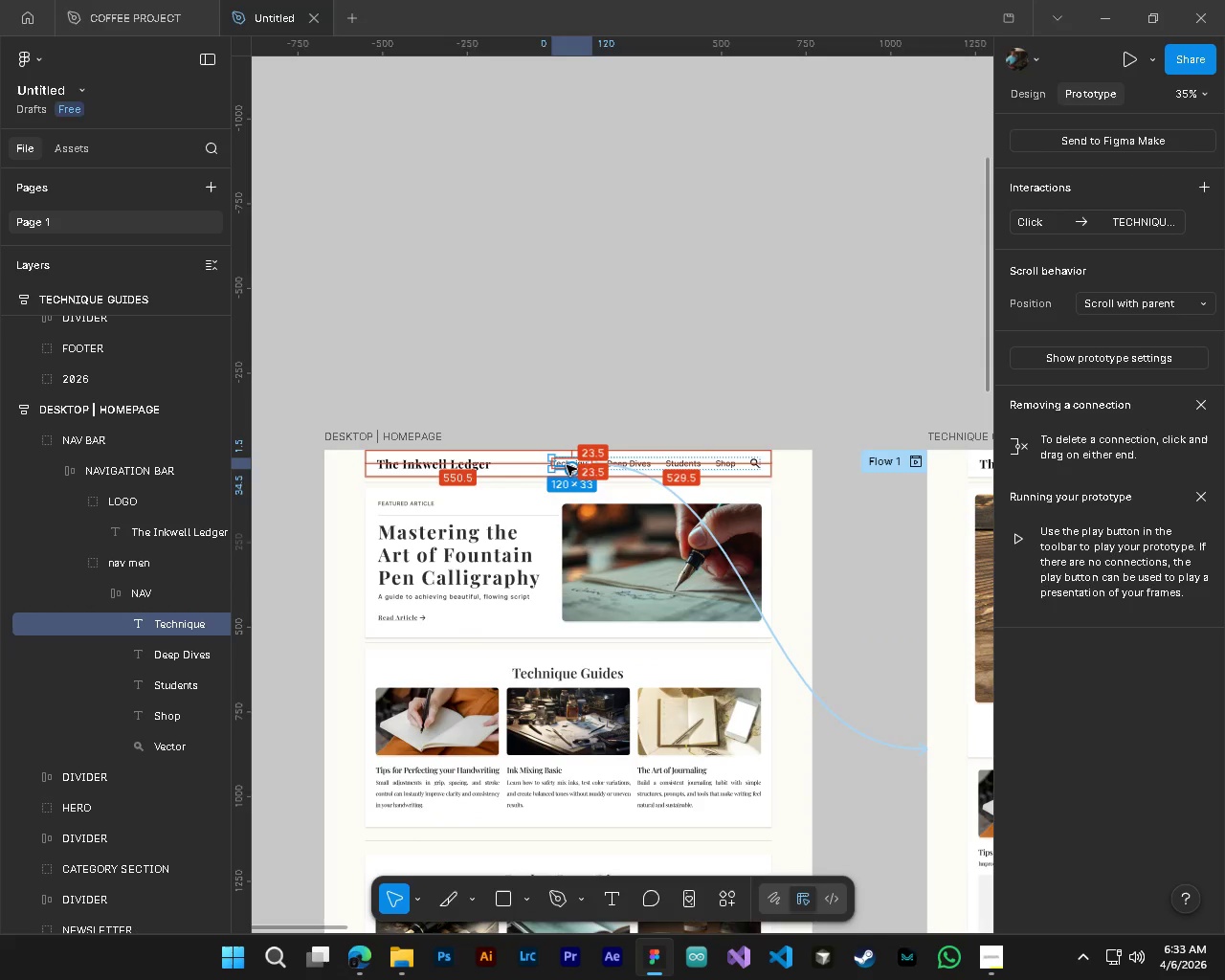 
left_click([567, 465])
 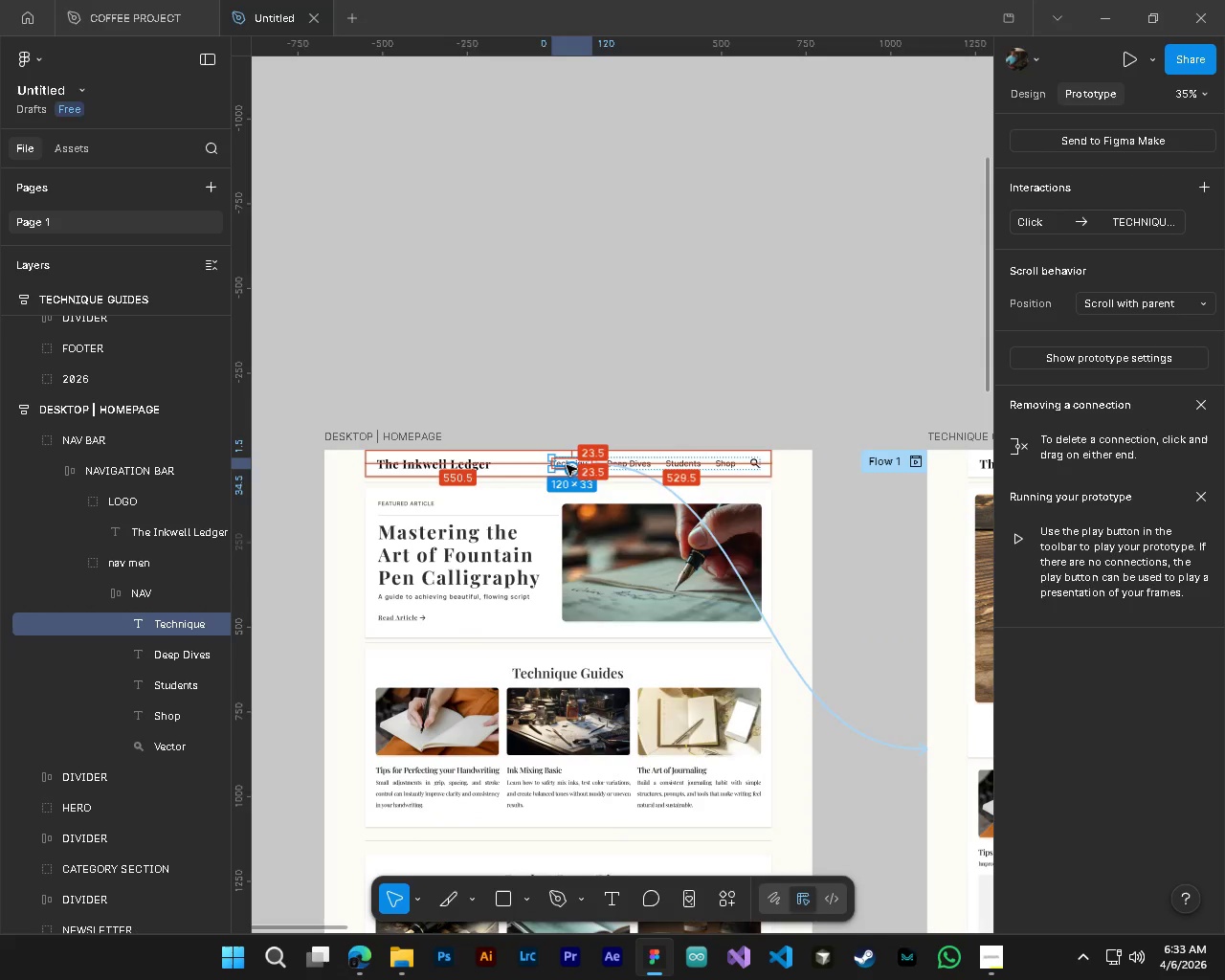 
right_click([567, 465])
 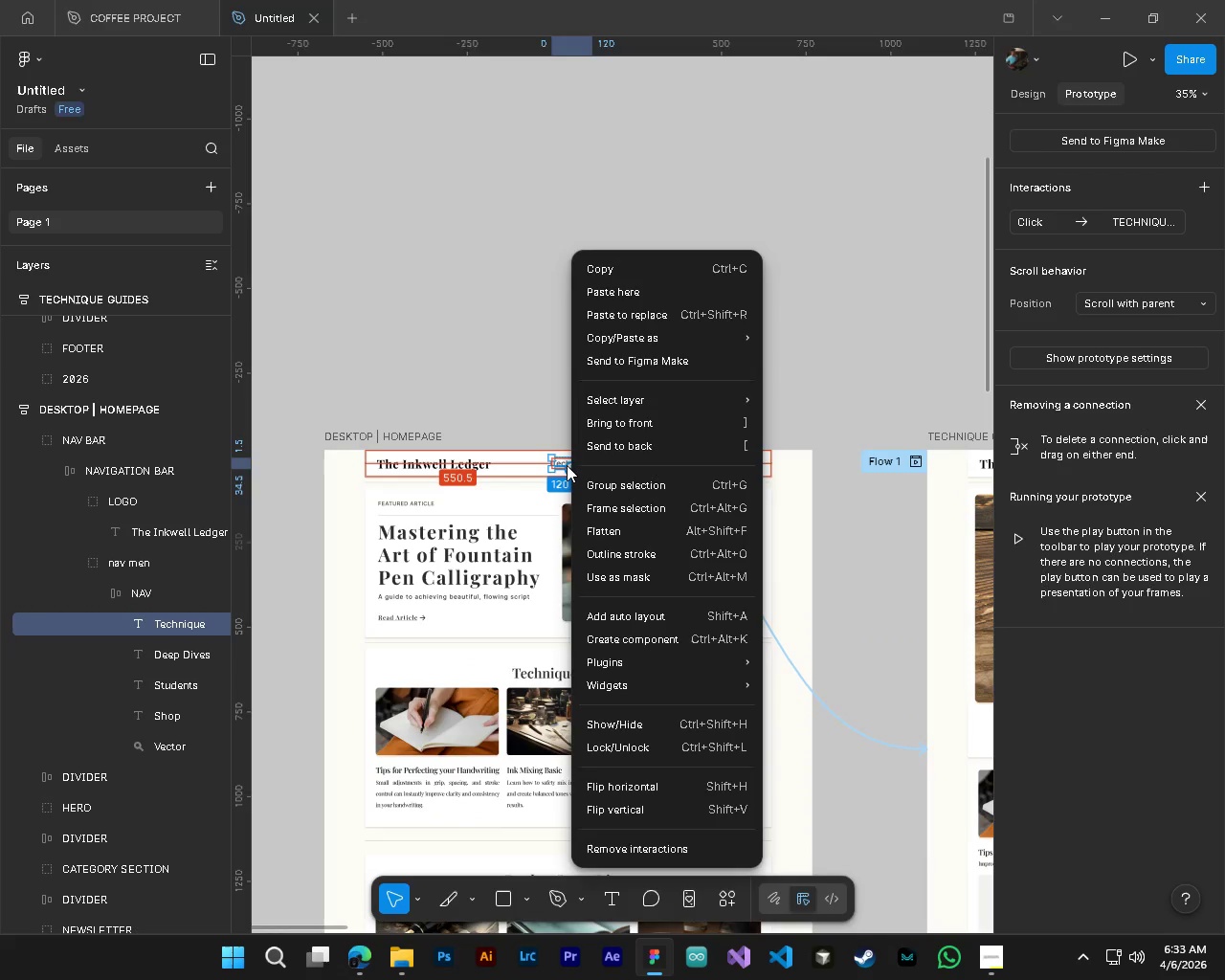 
key(Escape)
 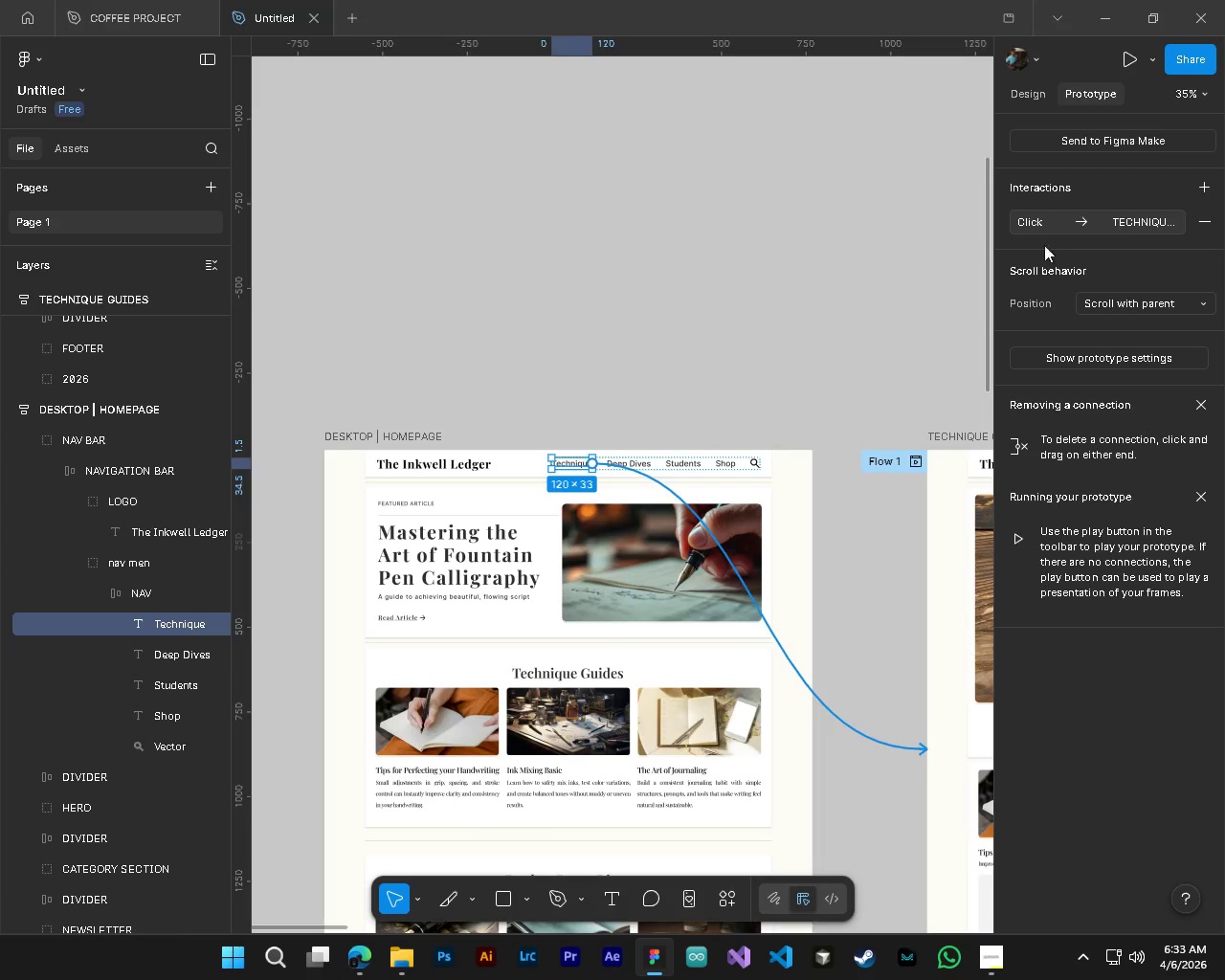 
left_click([722, 307])
 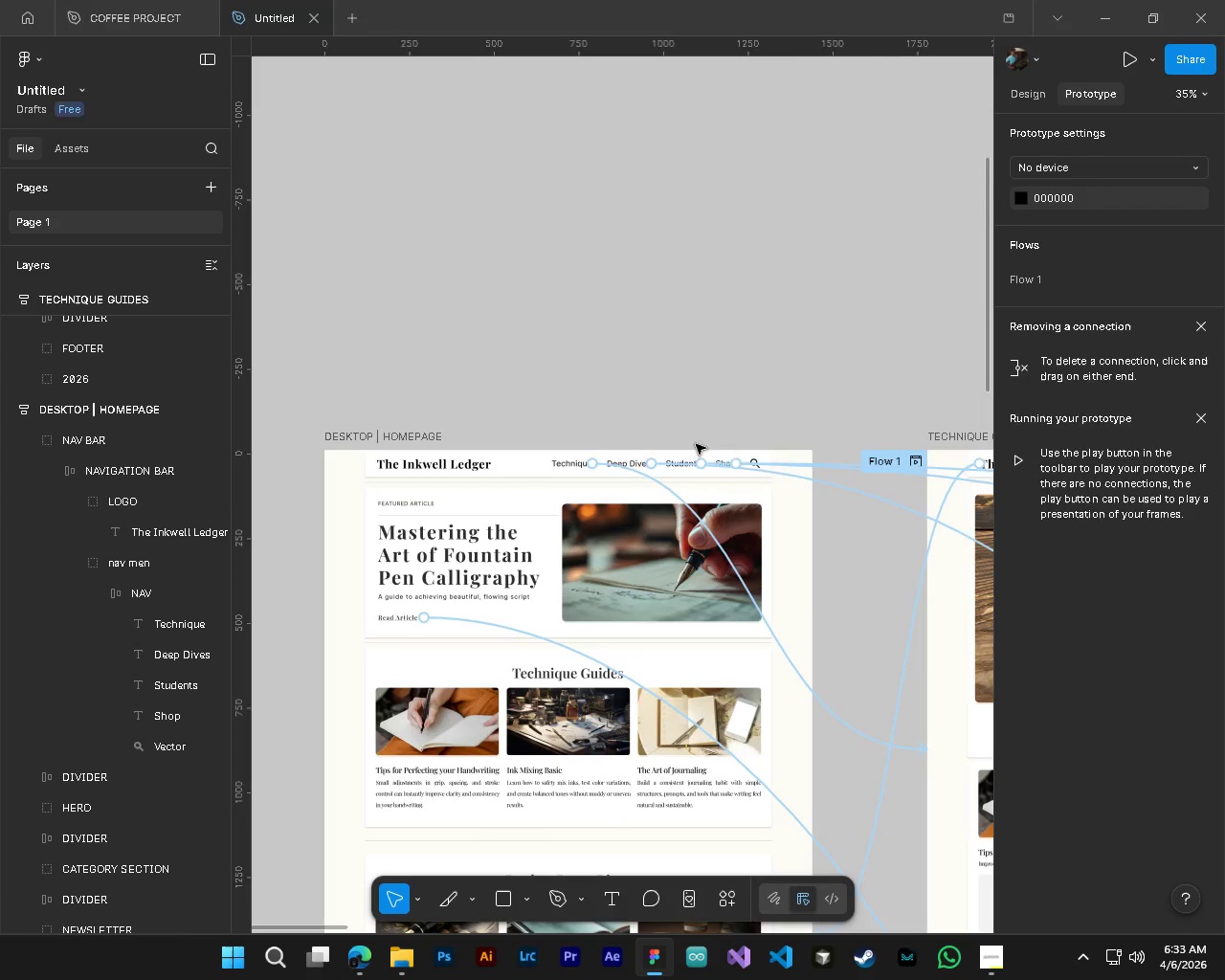 
hold_key(key=ShiftLeft, duration=1.09)
scroll: coordinate [674, 484], scroll_direction: down, amount: 8.0
 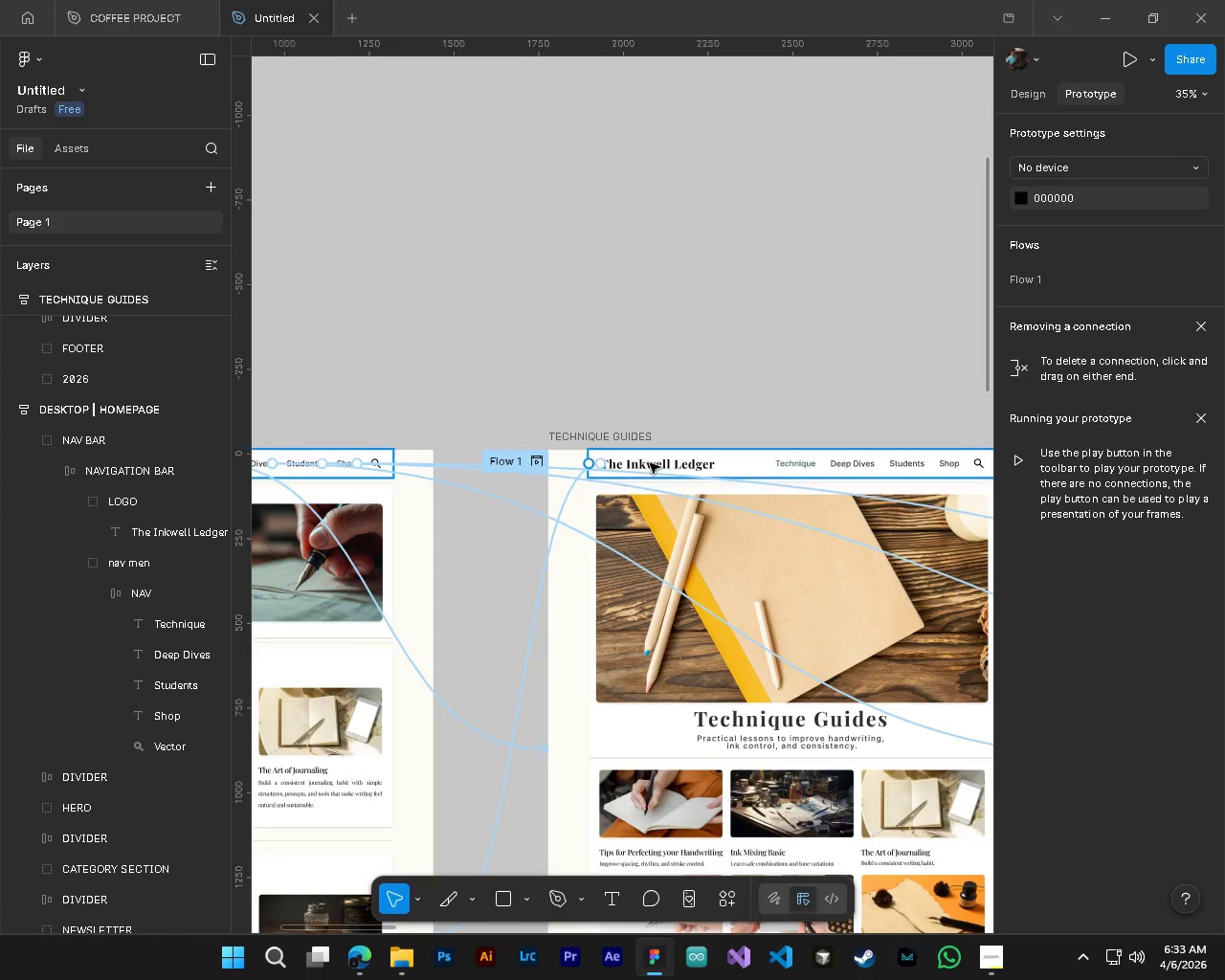 
hold_key(key=ControlLeft, duration=0.45)
hold_key(key=AltLeft, duration=0.42)
hold_key(key=ShiftLeft, duration=0.66)
scroll: coordinate [650, 463], scroll_direction: down, amount: 8.0
 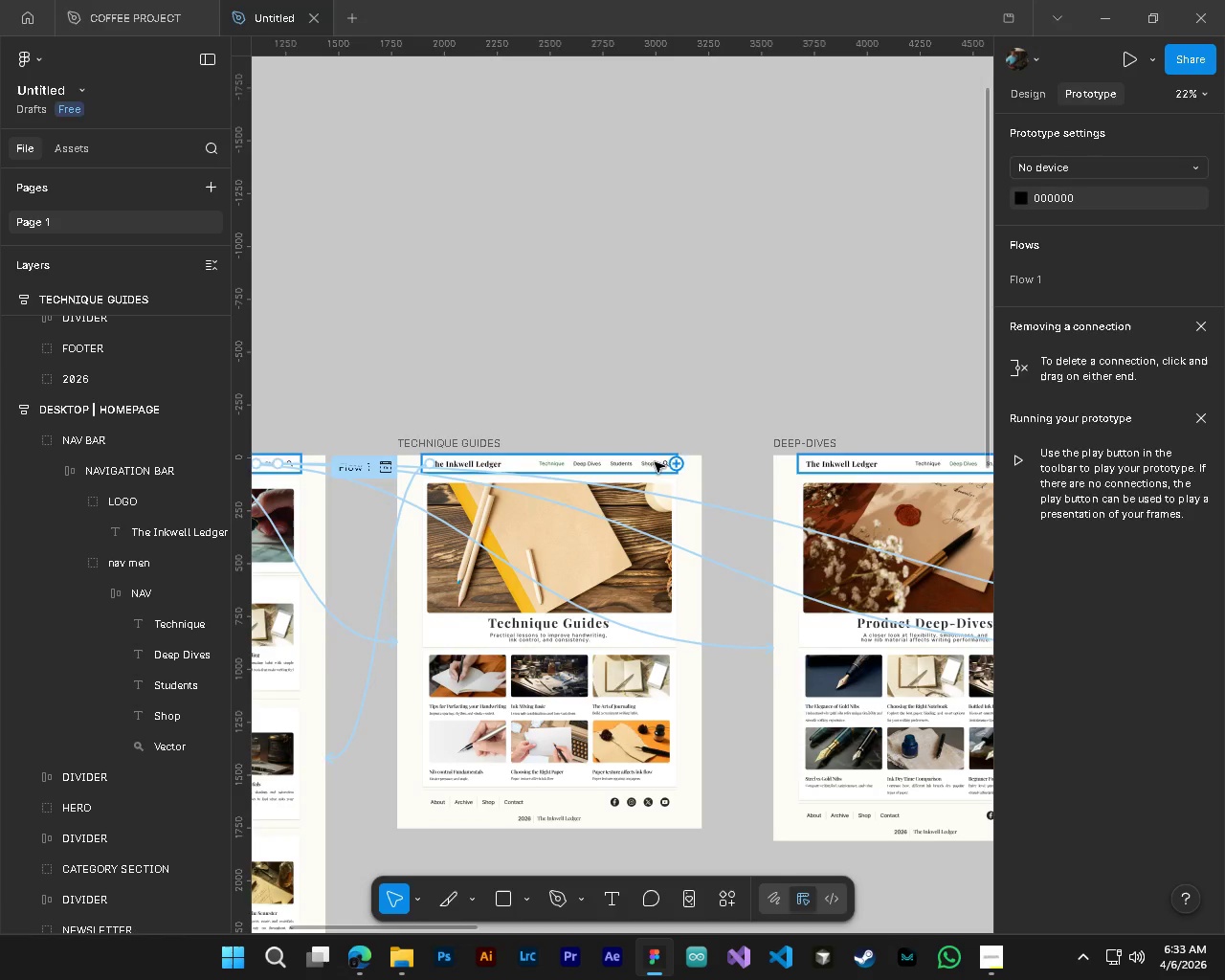 
hold_key(key=ControlLeft, duration=1.5)
left_click([817, 465])
 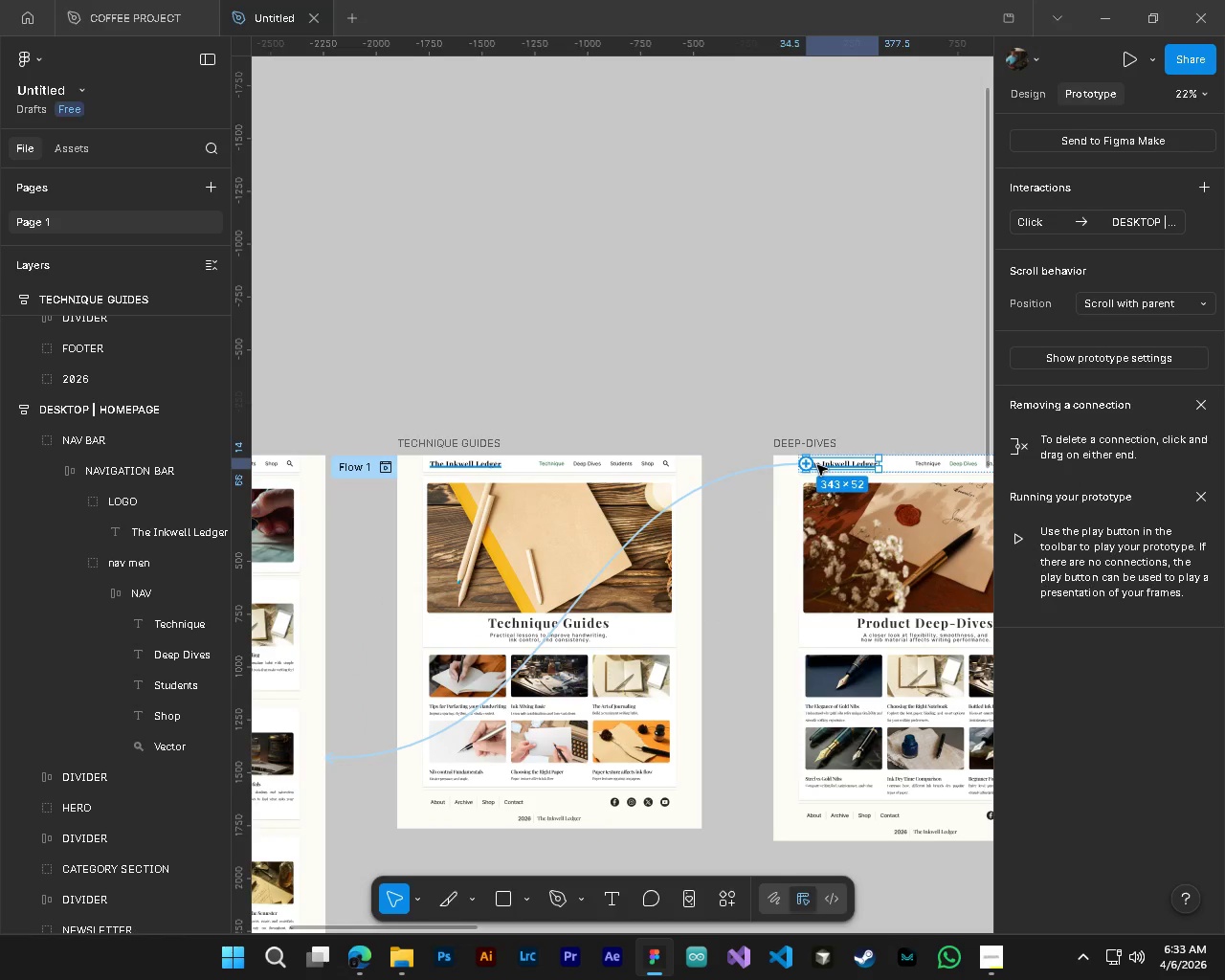 
hold_key(key=ControlLeft, duration=0.36)
 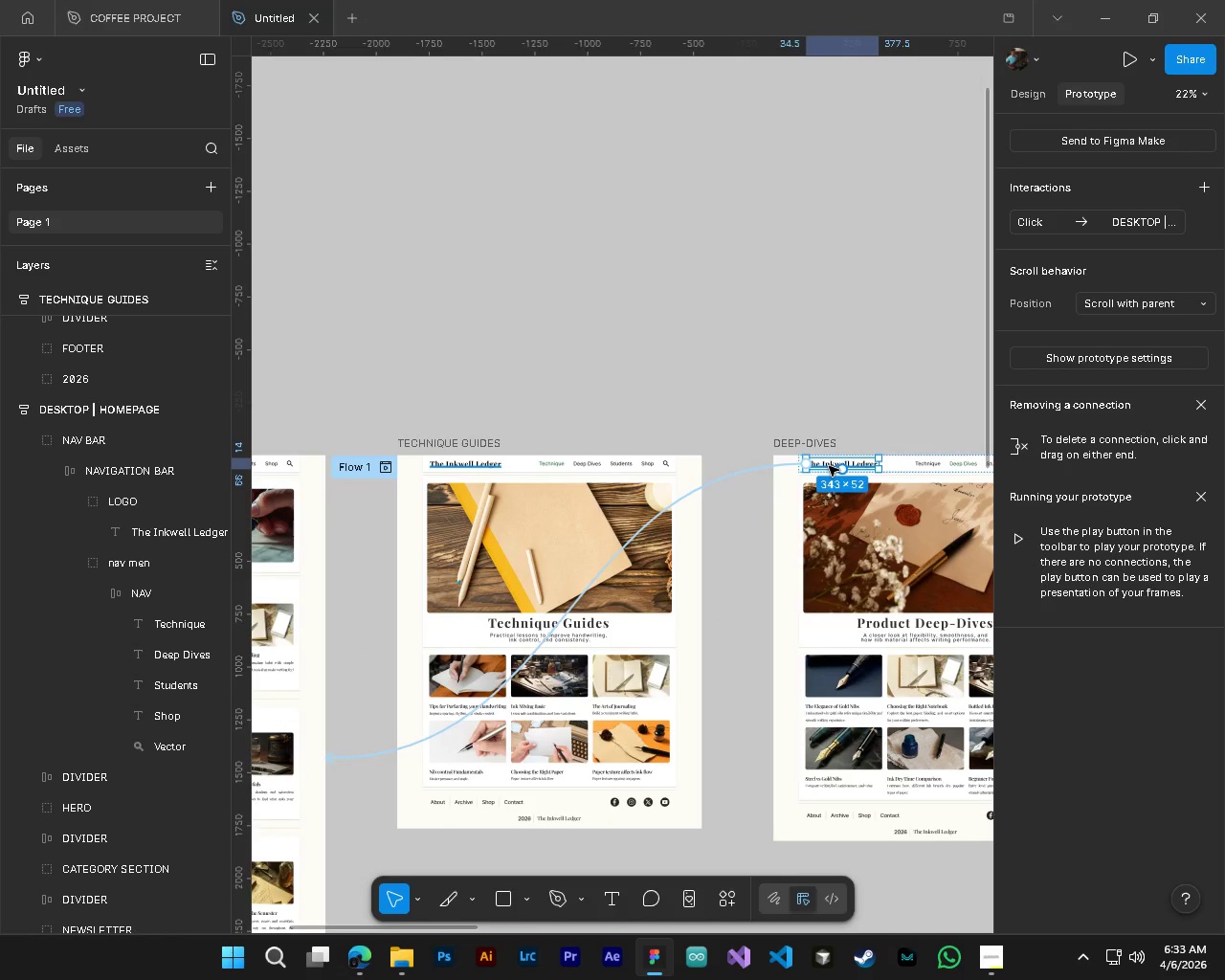 
hold_key(key=ControlLeft, duration=0.5)
hold_key(key=AltLeft, duration=0.42)
scroll: coordinate [737, 522], scroll_direction: down, amount: 4.0
 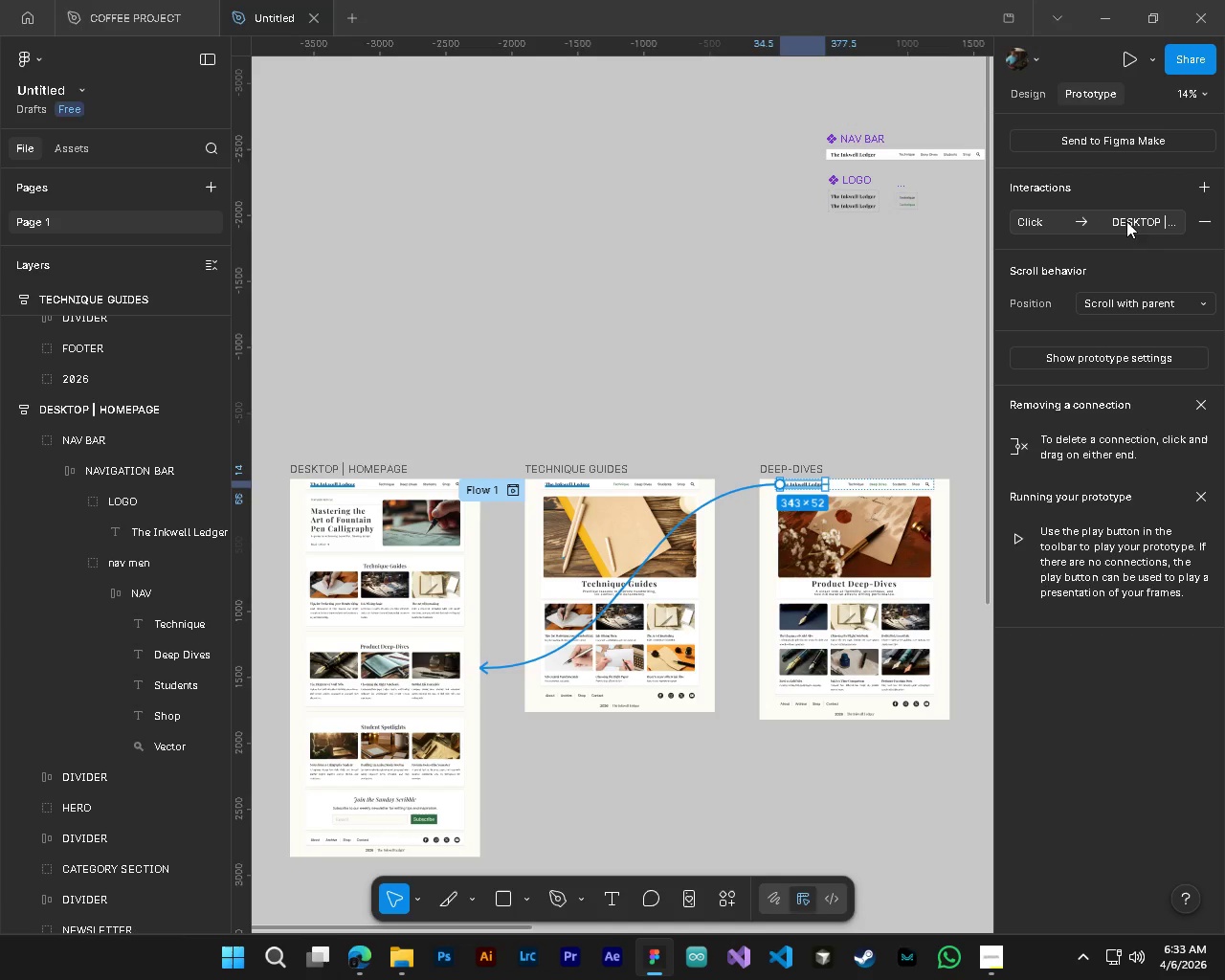 
left_click([1110, 223])
 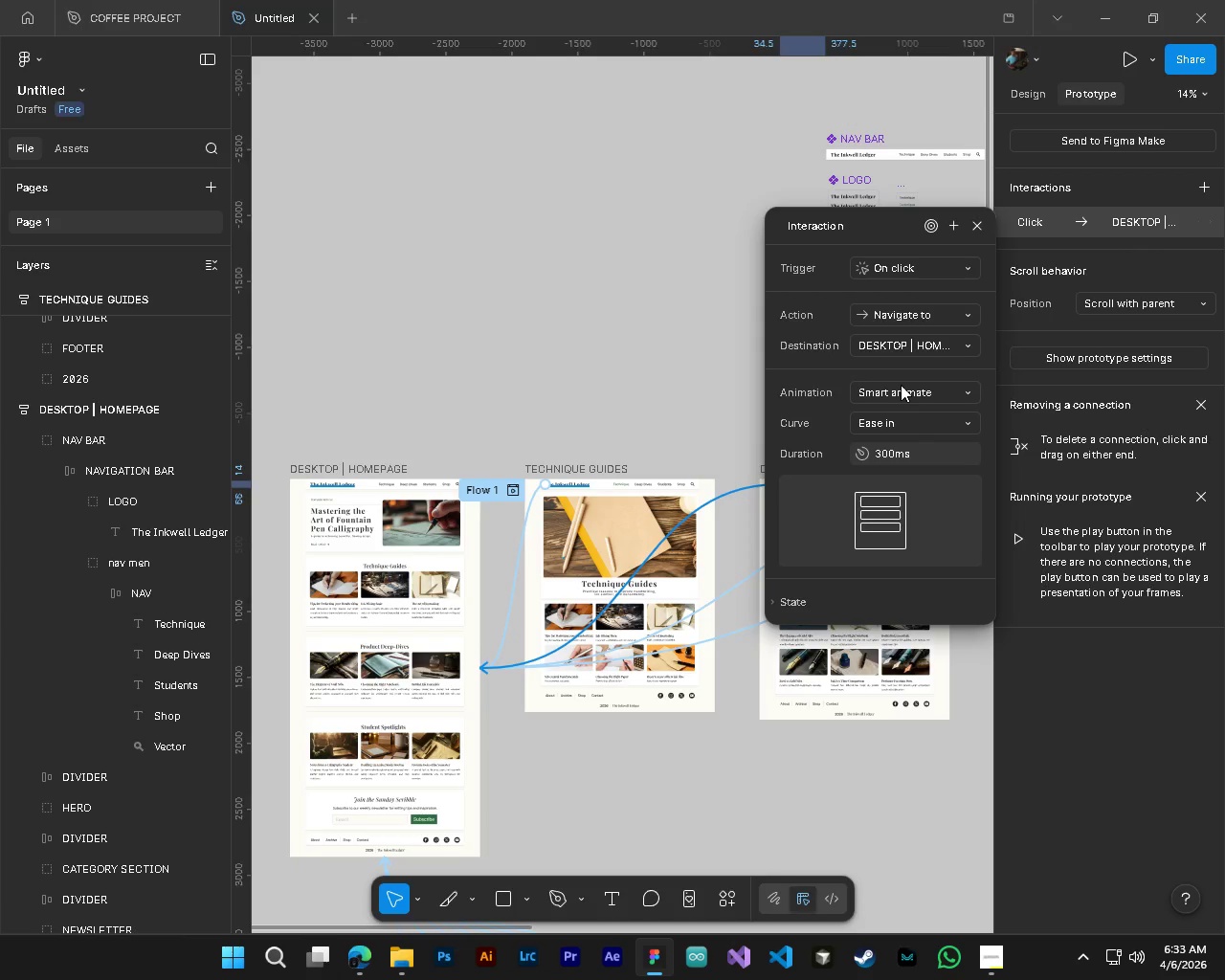 
left_click([907, 392])
 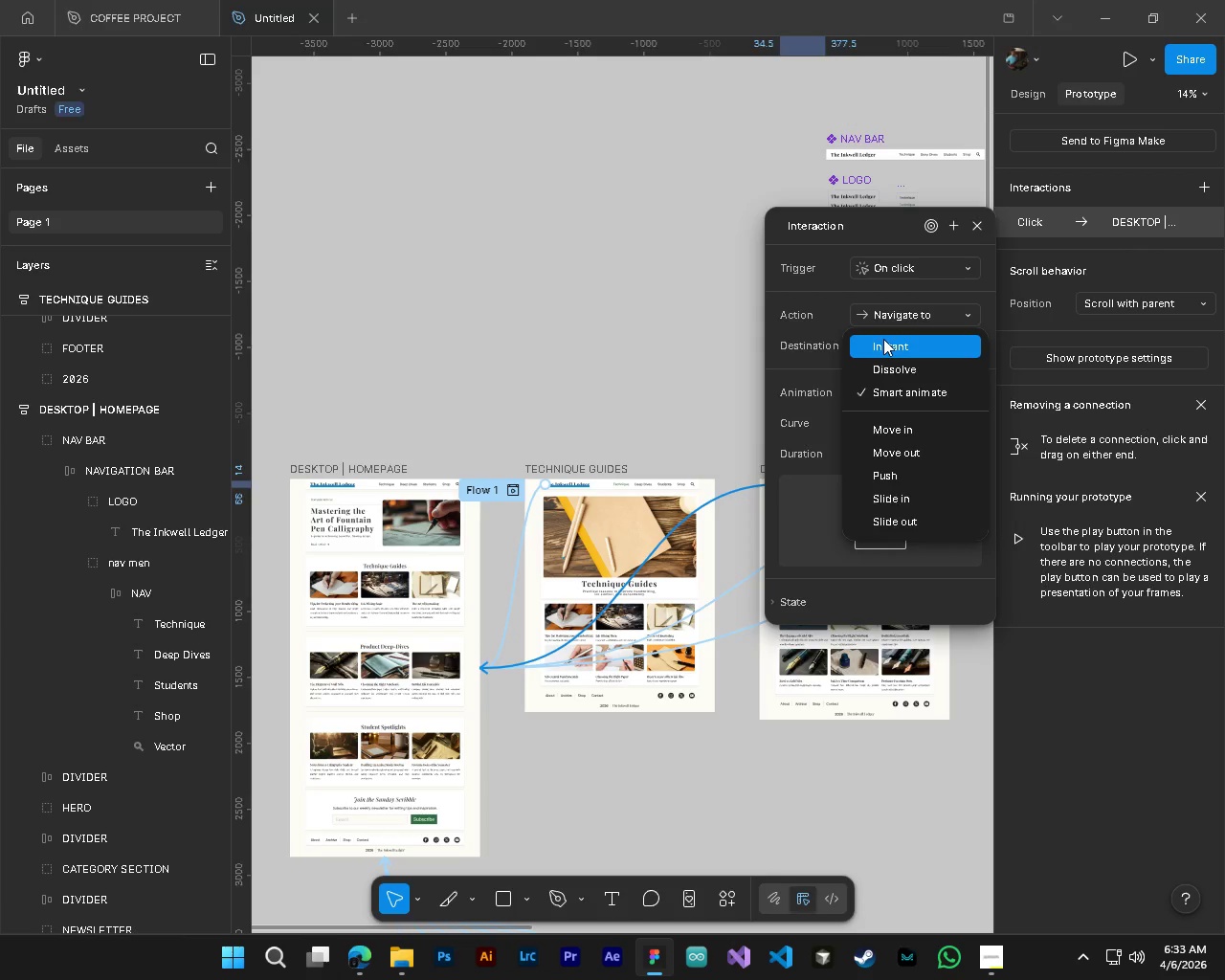 
left_click([885, 347])
 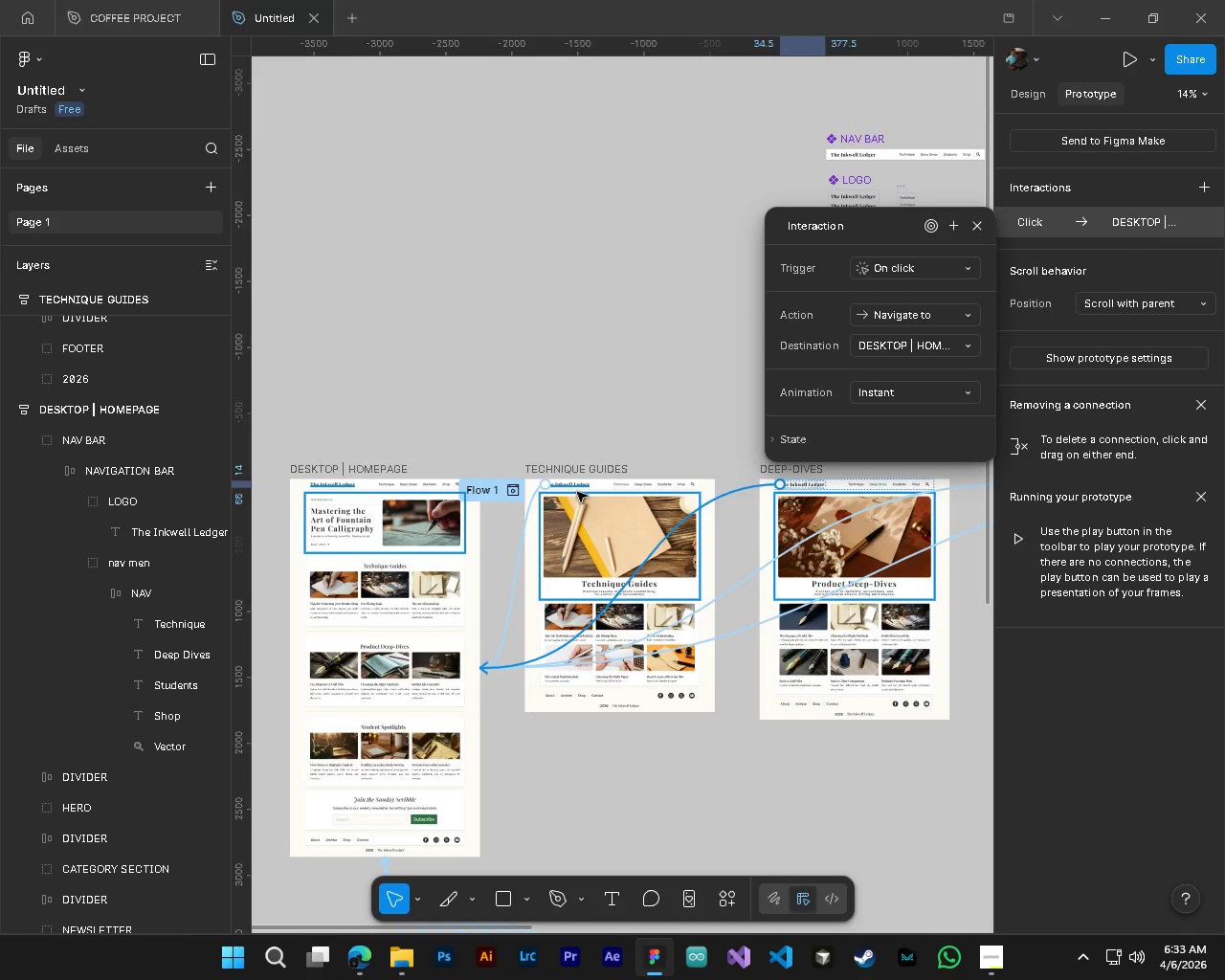 
left_click([577, 486])
 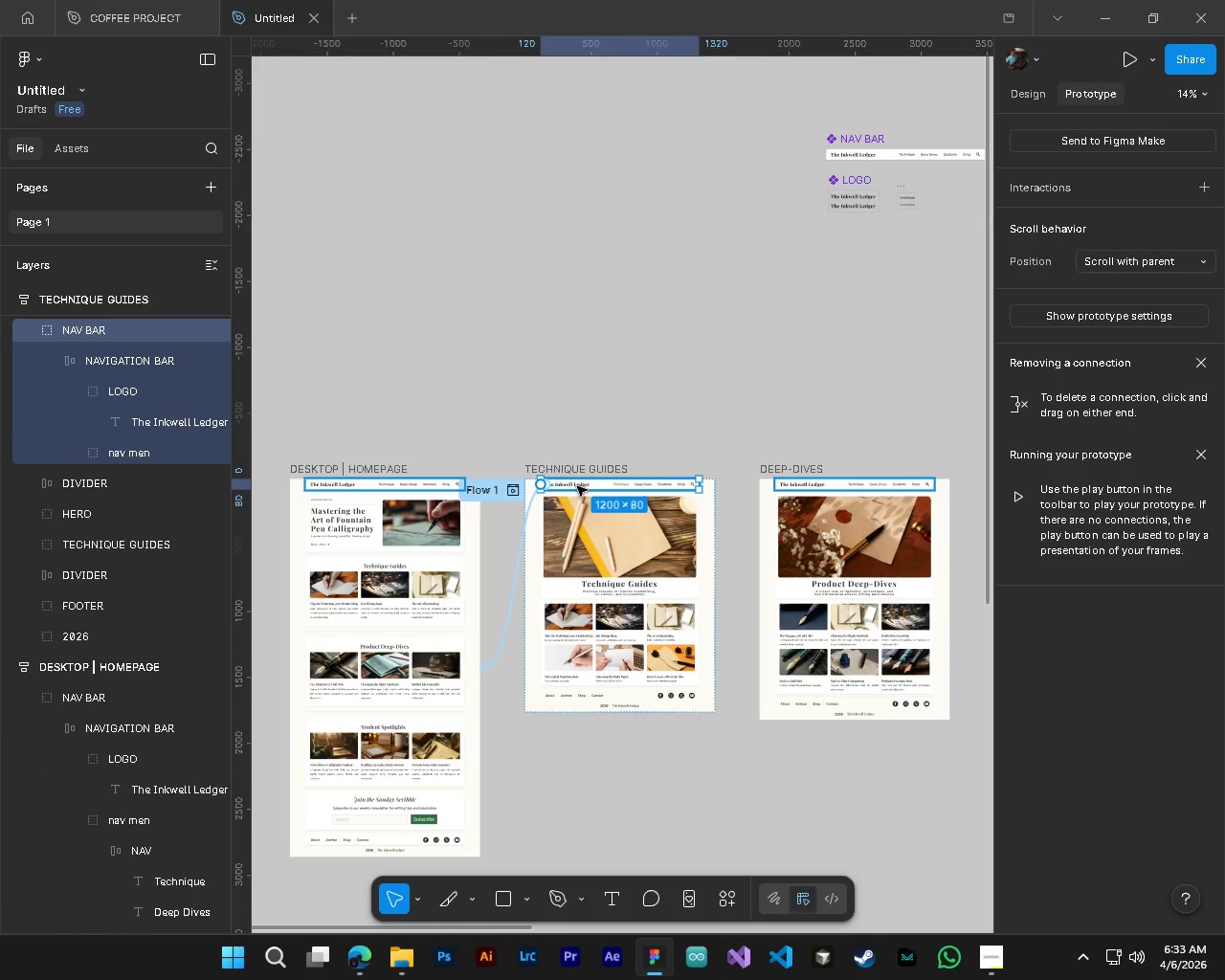 
hold_key(key=ControlLeft, duration=0.66)
left_click([577, 486])
 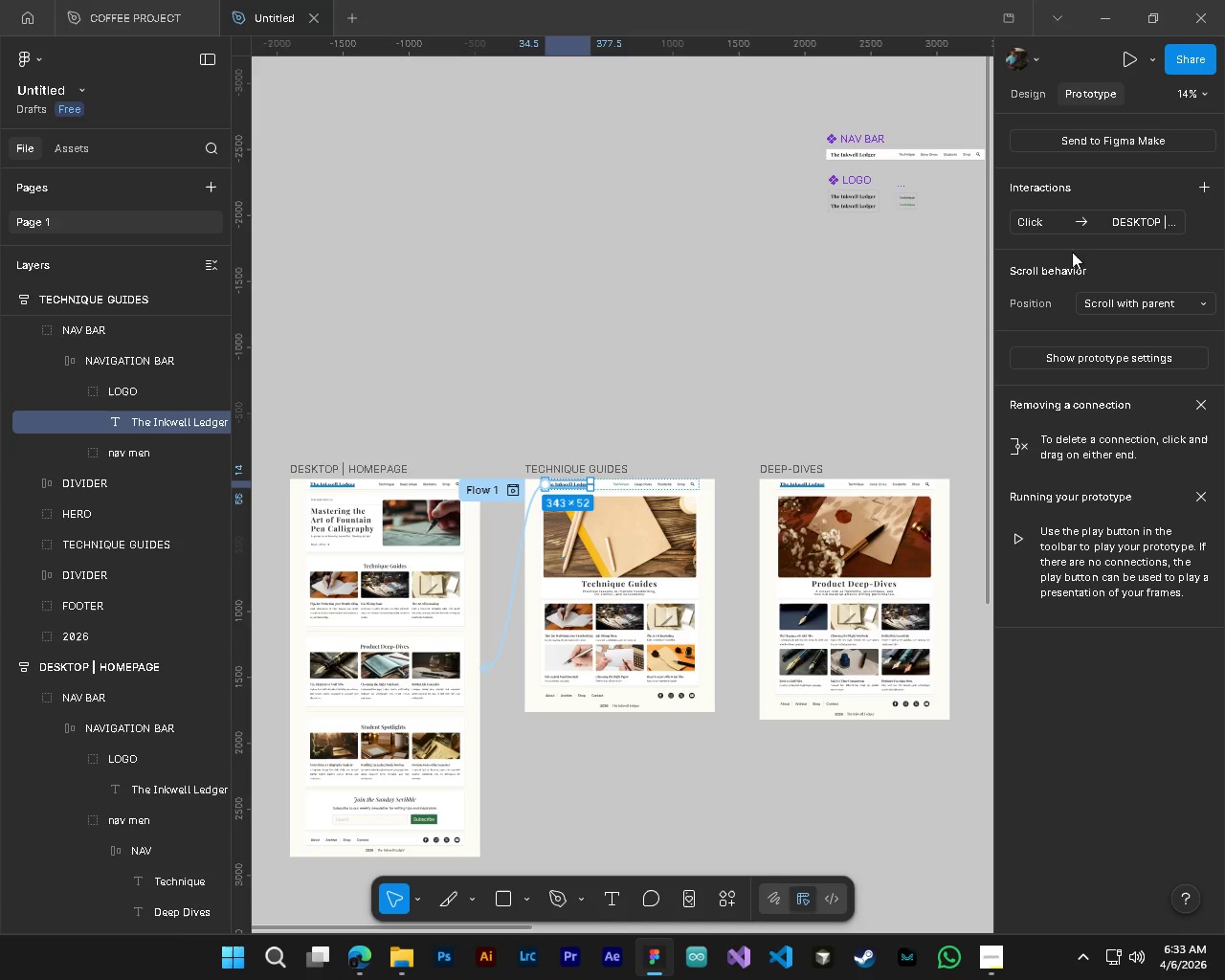 
left_click([1100, 230])
 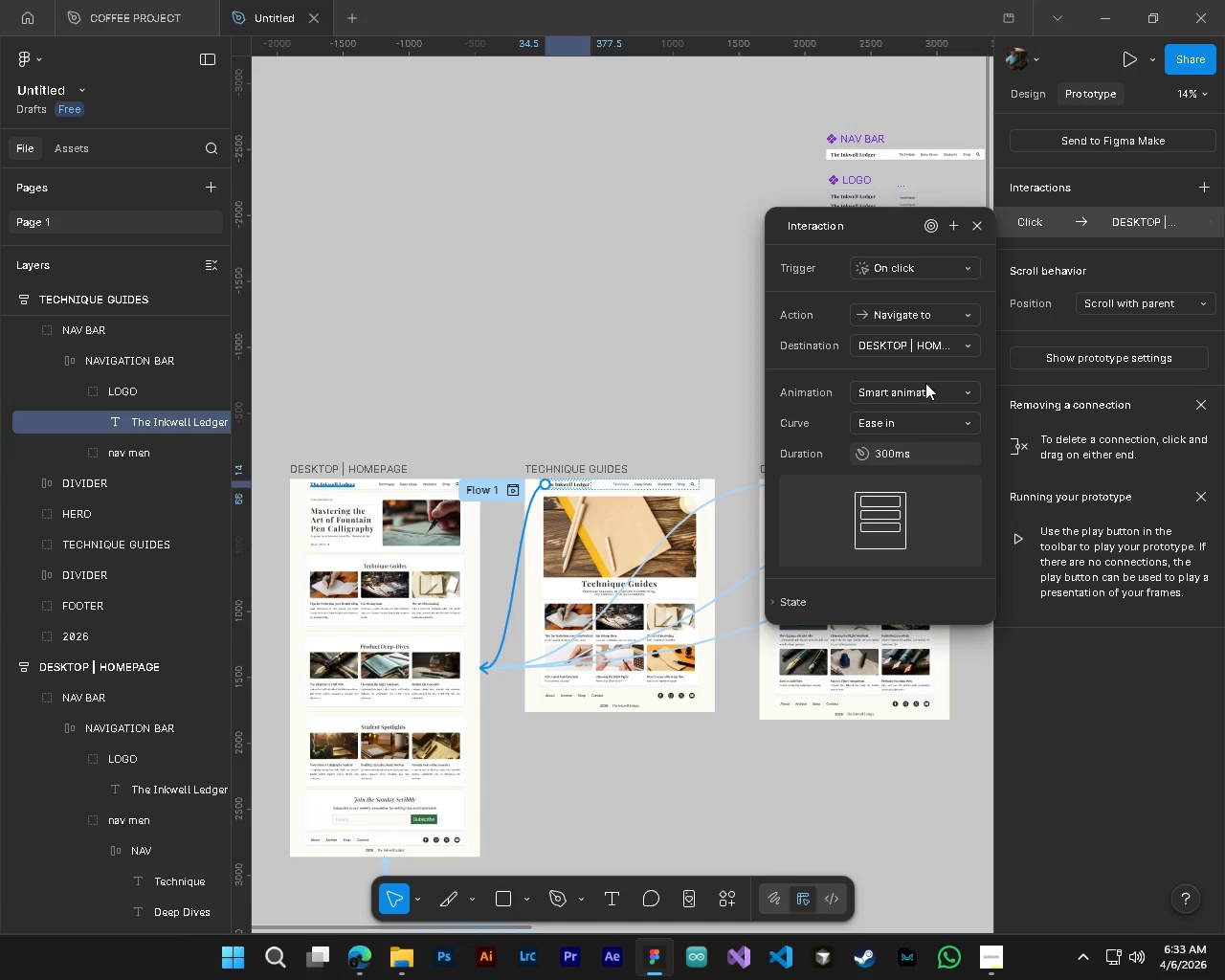 
left_click([926, 390])
 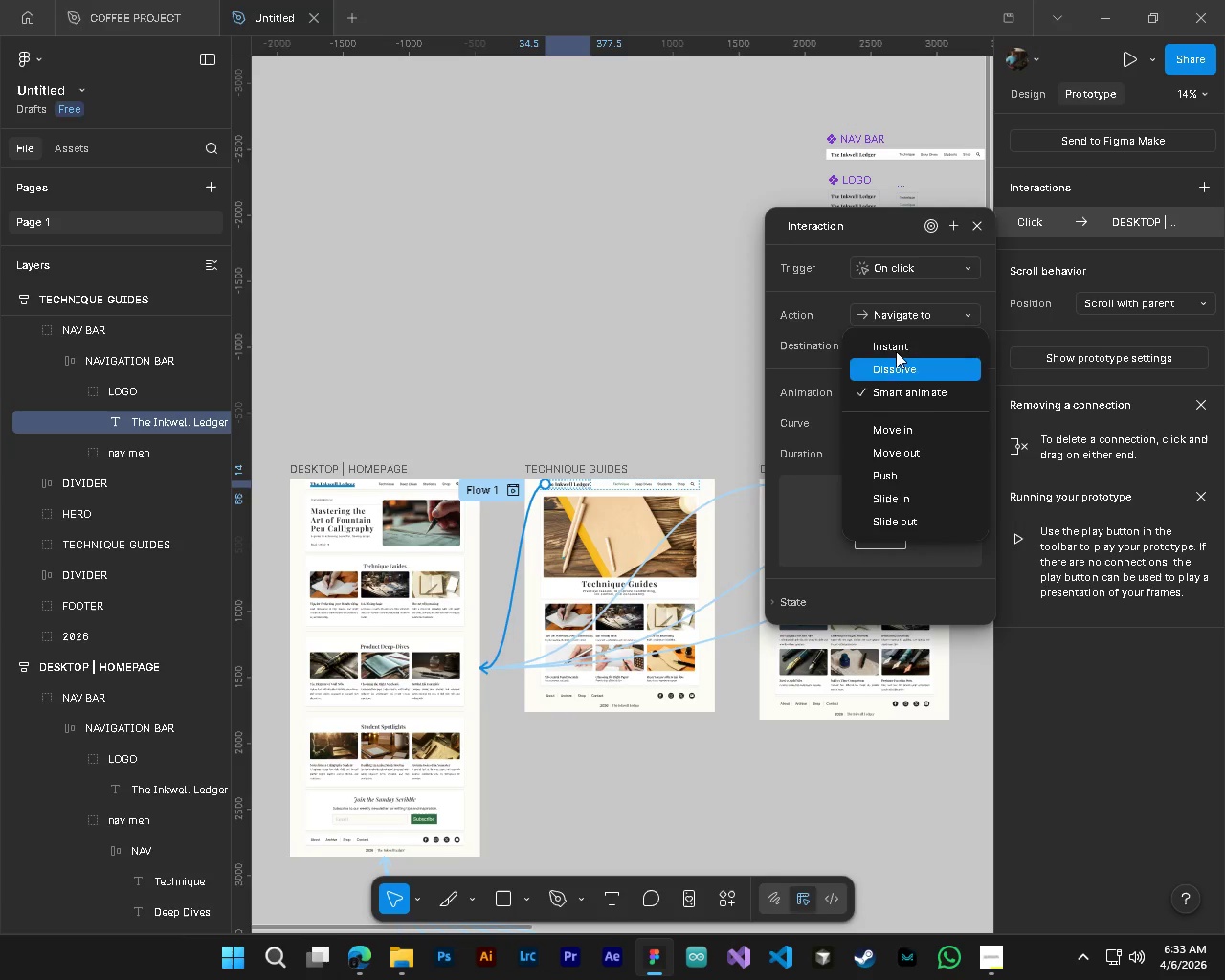 
left_click([894, 342])
 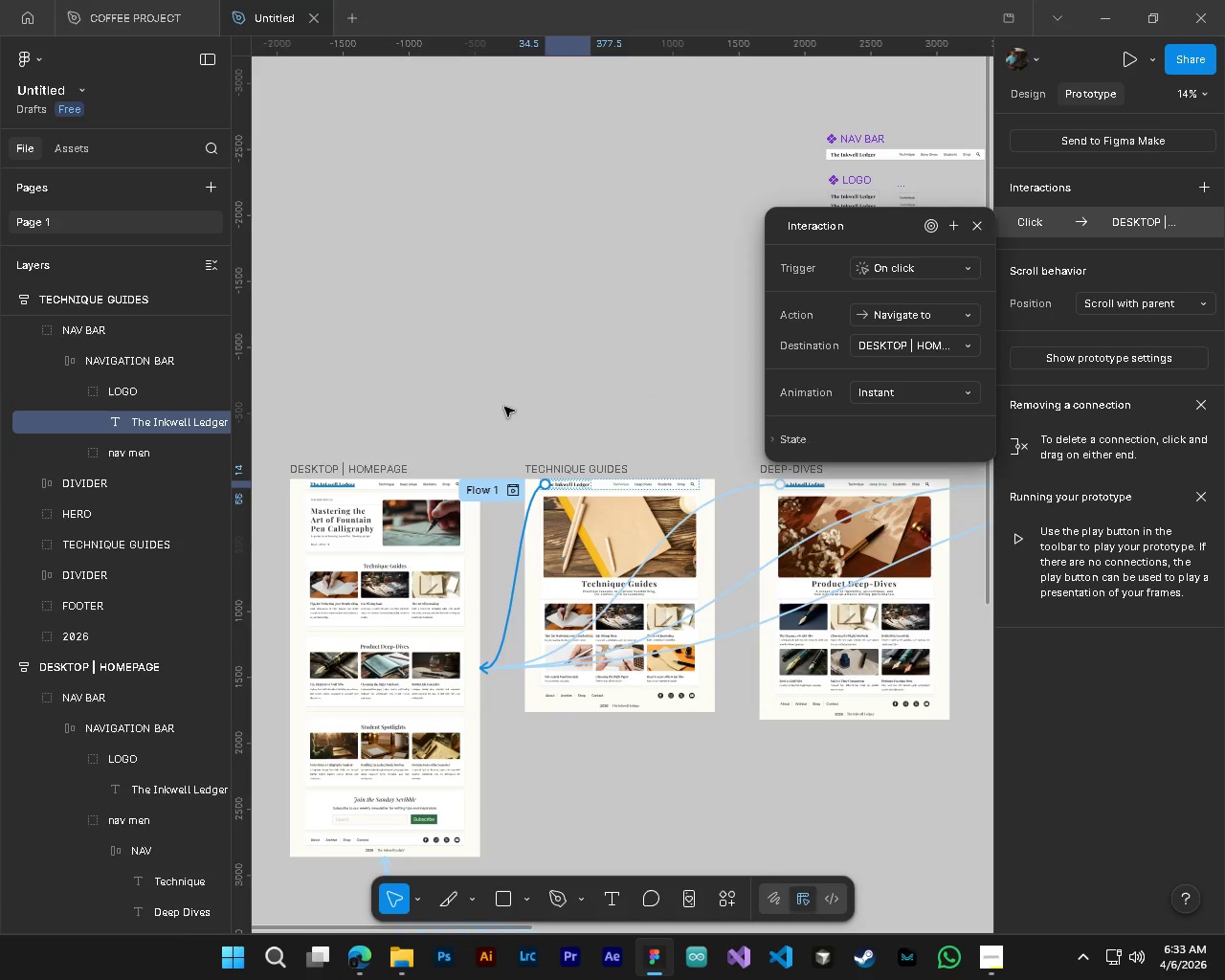 
left_click([470, 397])
 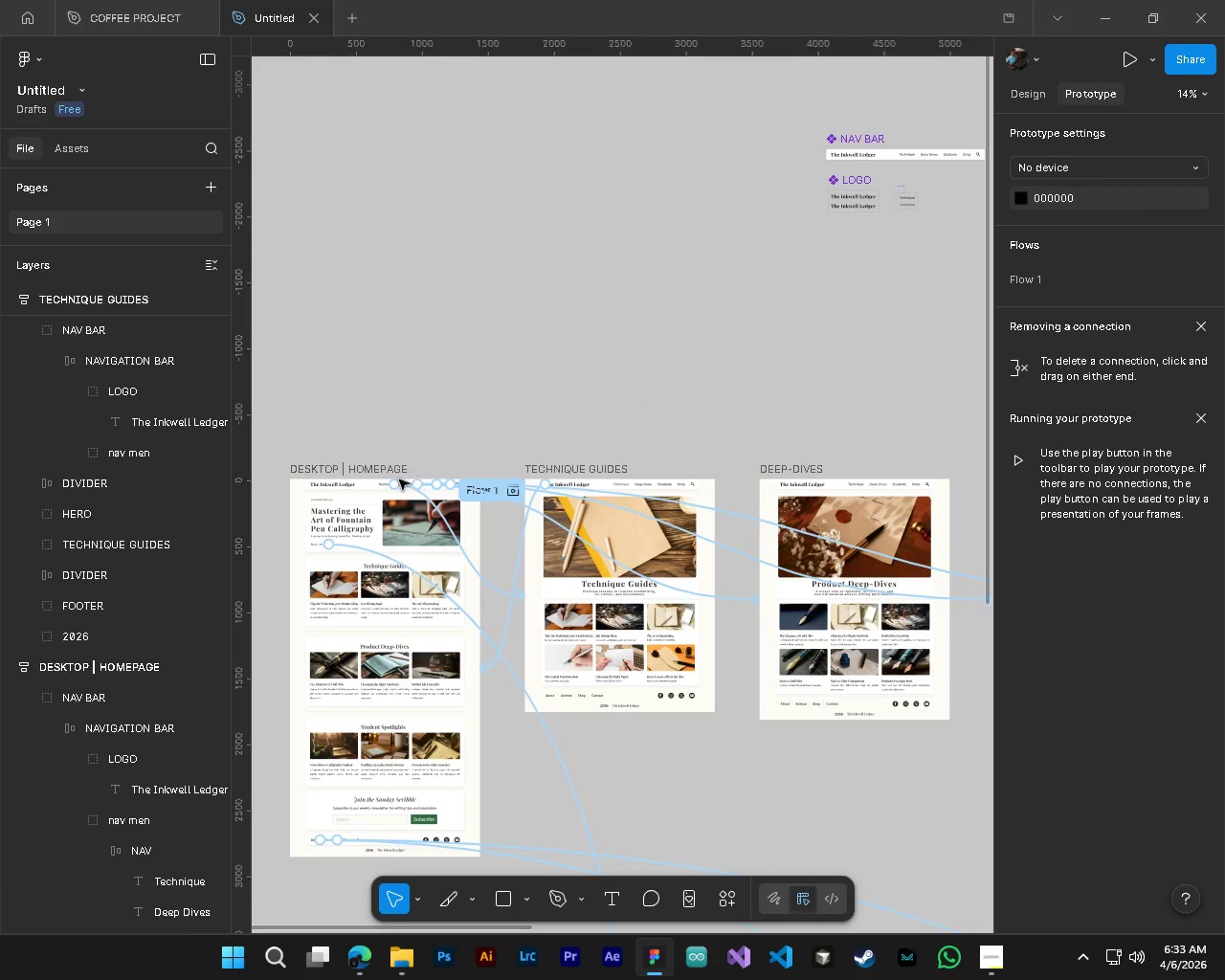 
hold_key(key=ControlLeft, duration=0.47)
 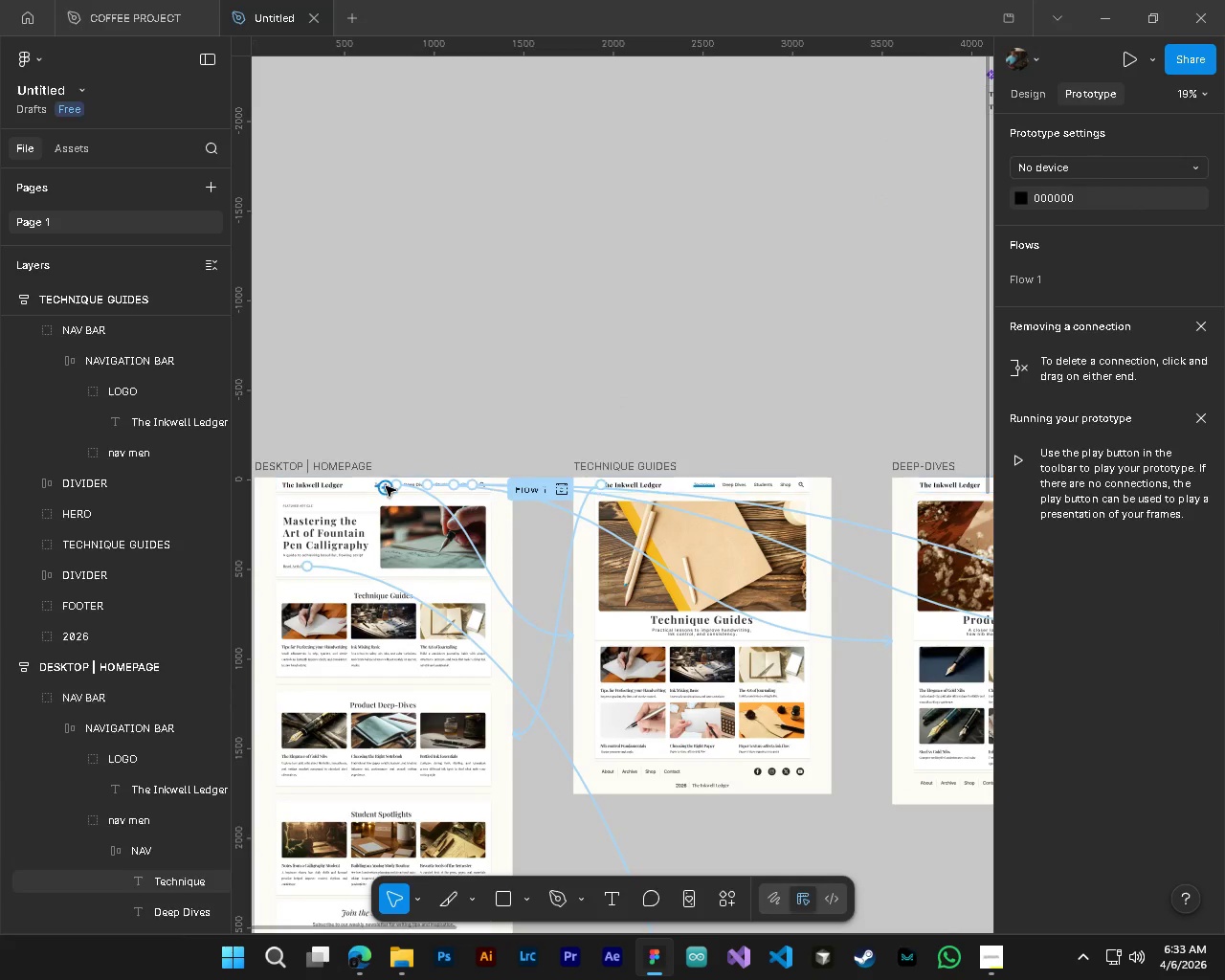 
key(Alt+Control+AltLeft)
 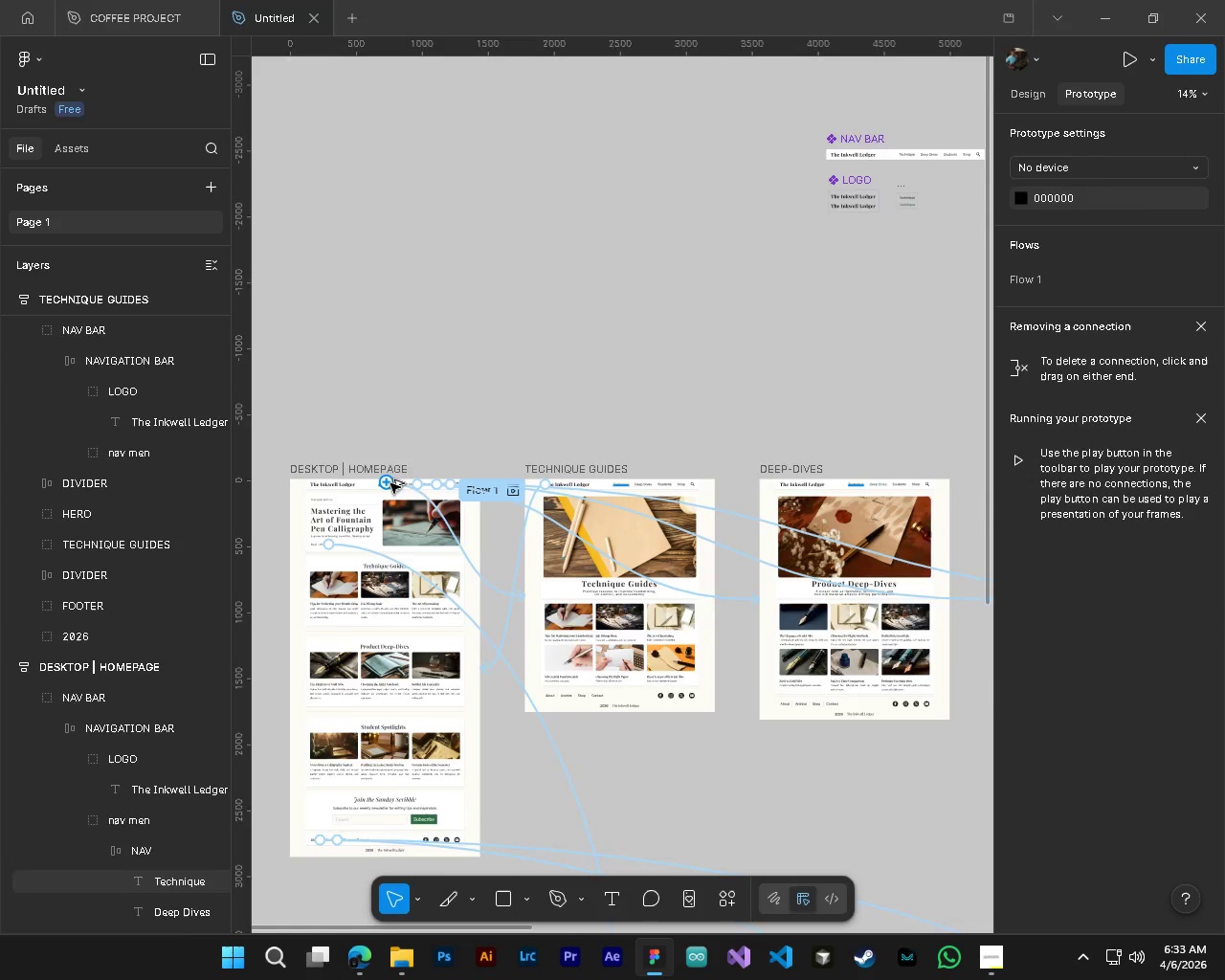 
scroll: coordinate [390, 483], scroll_direction: up, amount: 3.0
 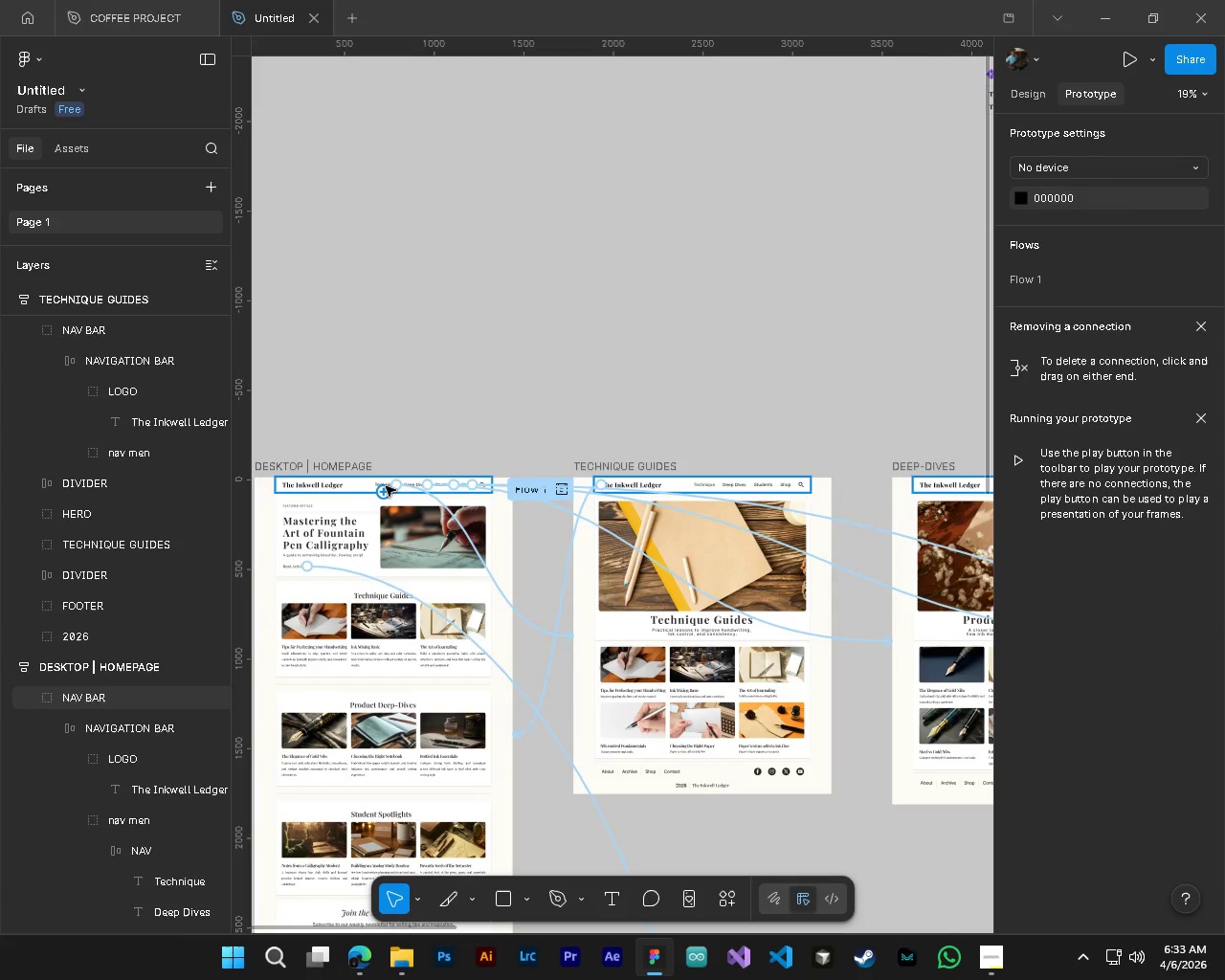 
hold_key(key=ControlLeft, duration=0.78)
 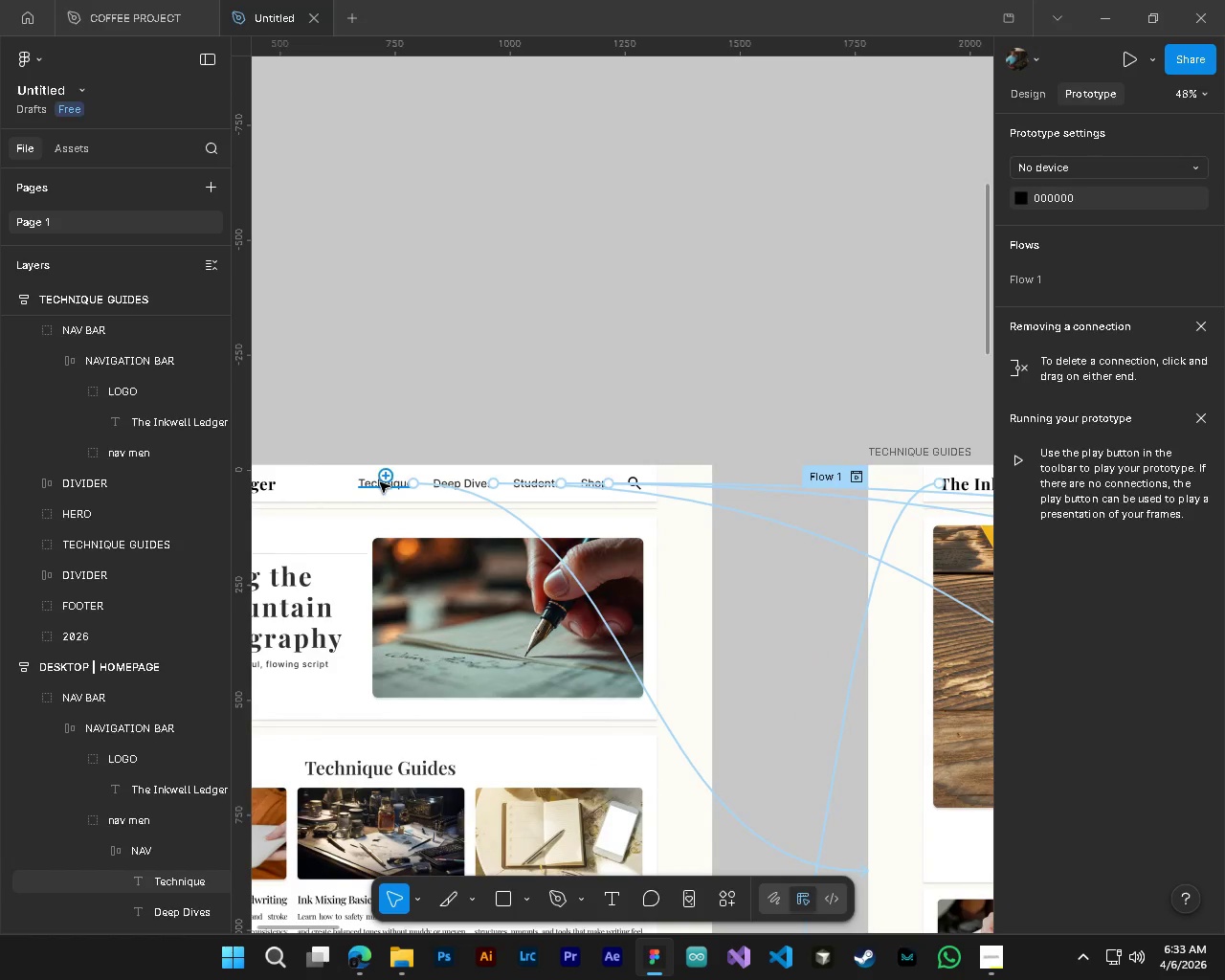 
hold_key(key=AltLeft, duration=0.62)
 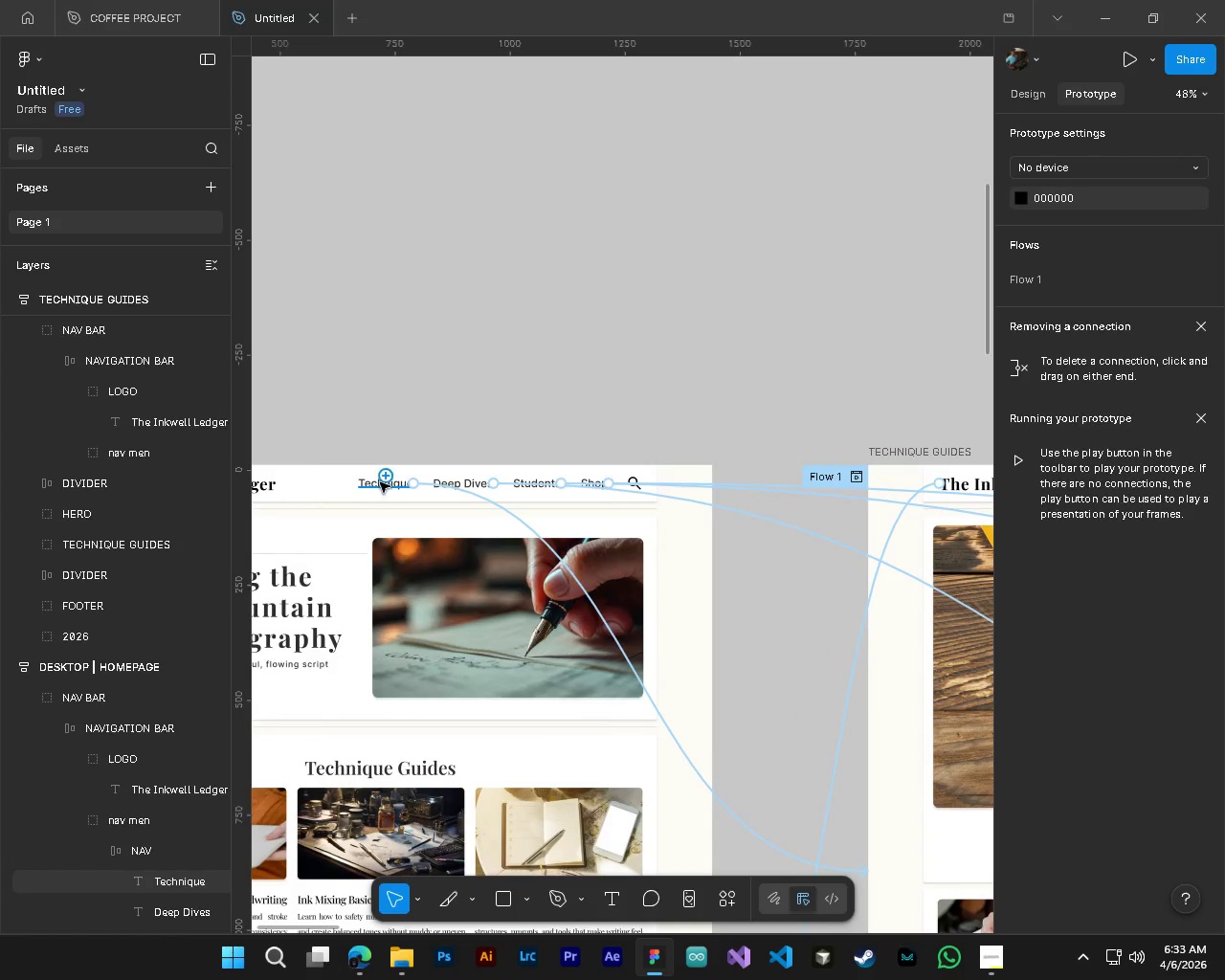 
hold_key(key=ControlLeft, duration=1.5)
 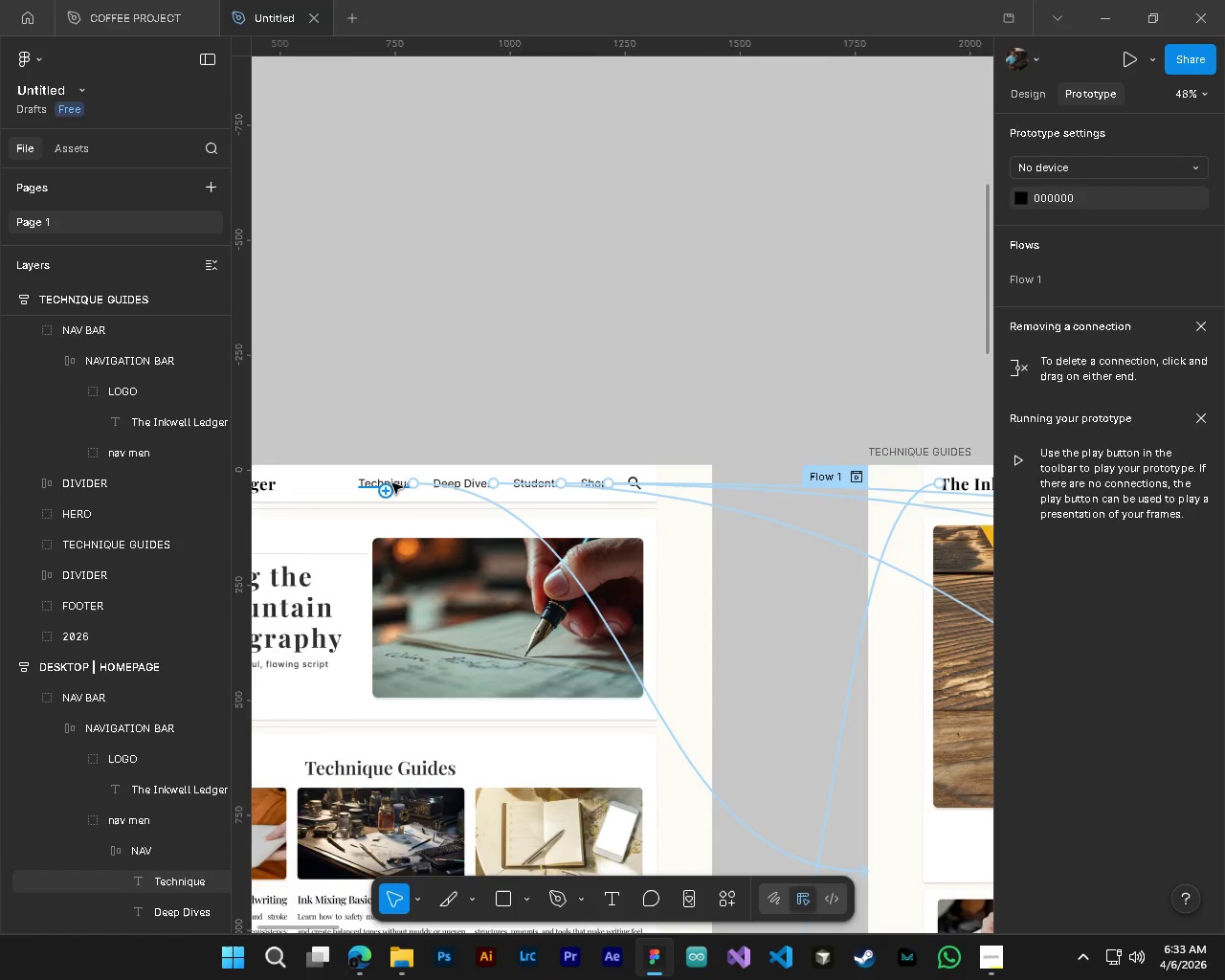 
scroll: coordinate [386, 486], scroll_direction: up, amount: 8.0
 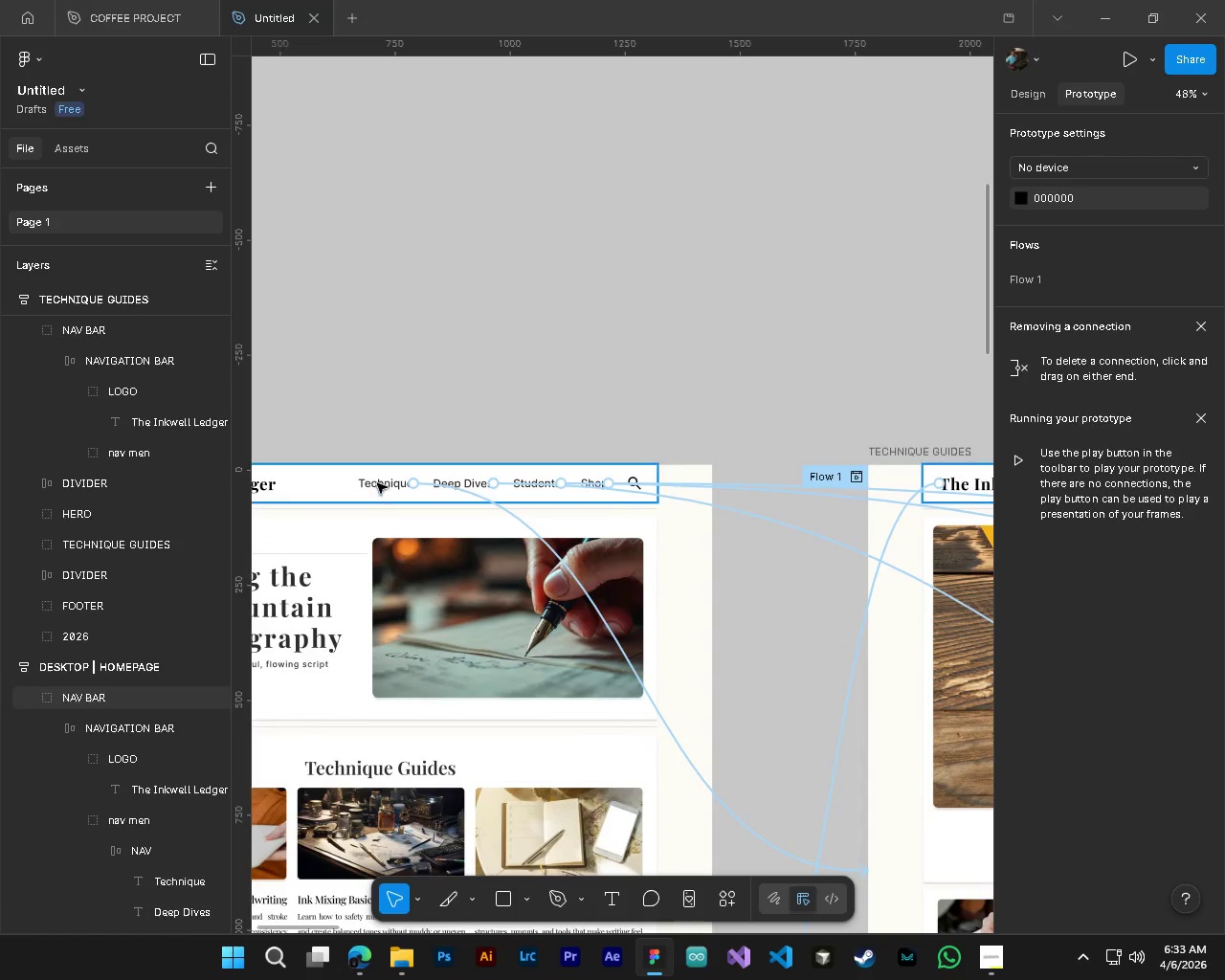 
hold_key(key=ControlLeft, duration=1.11)
left_click([392, 483])
 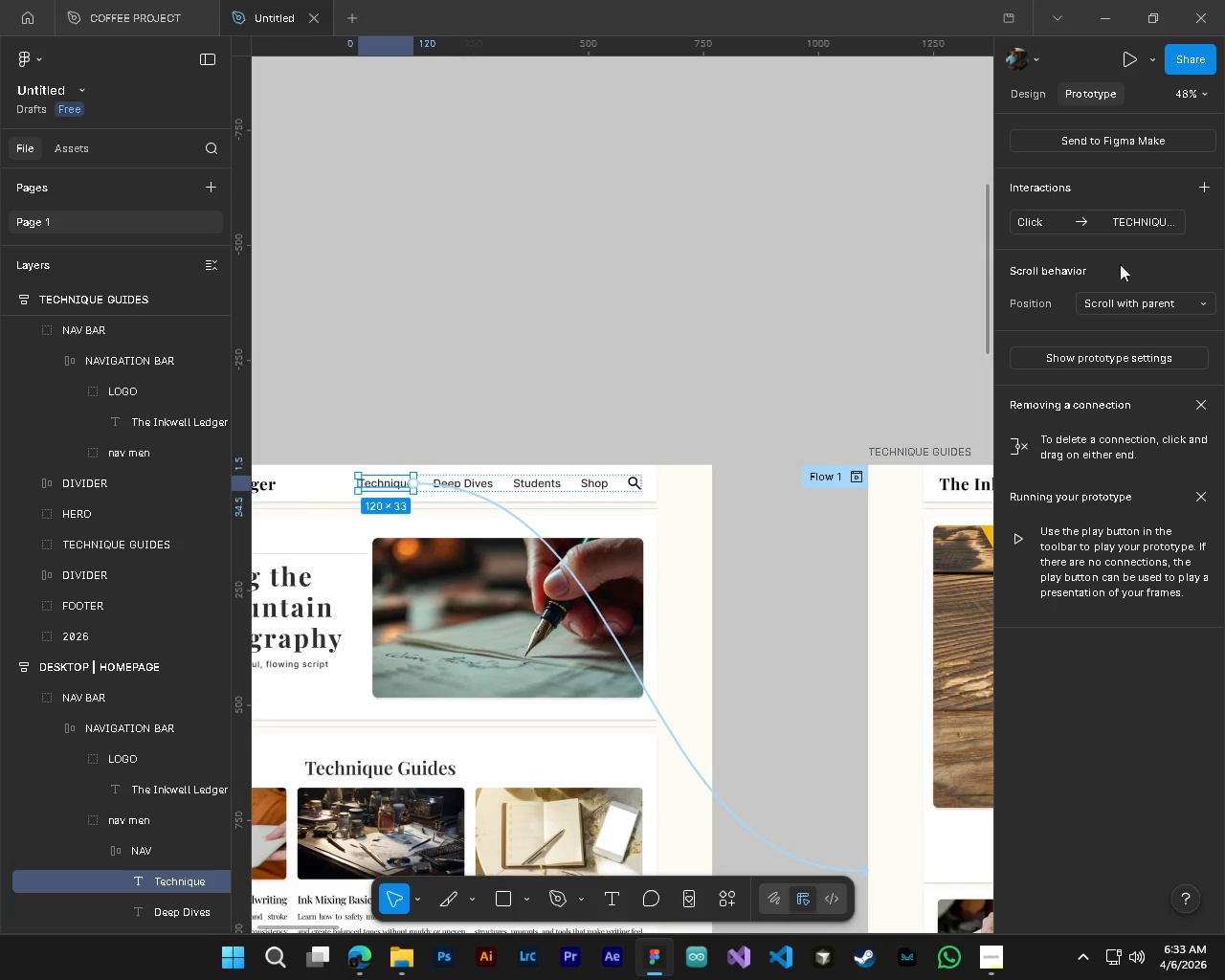 
left_click([1127, 227])
 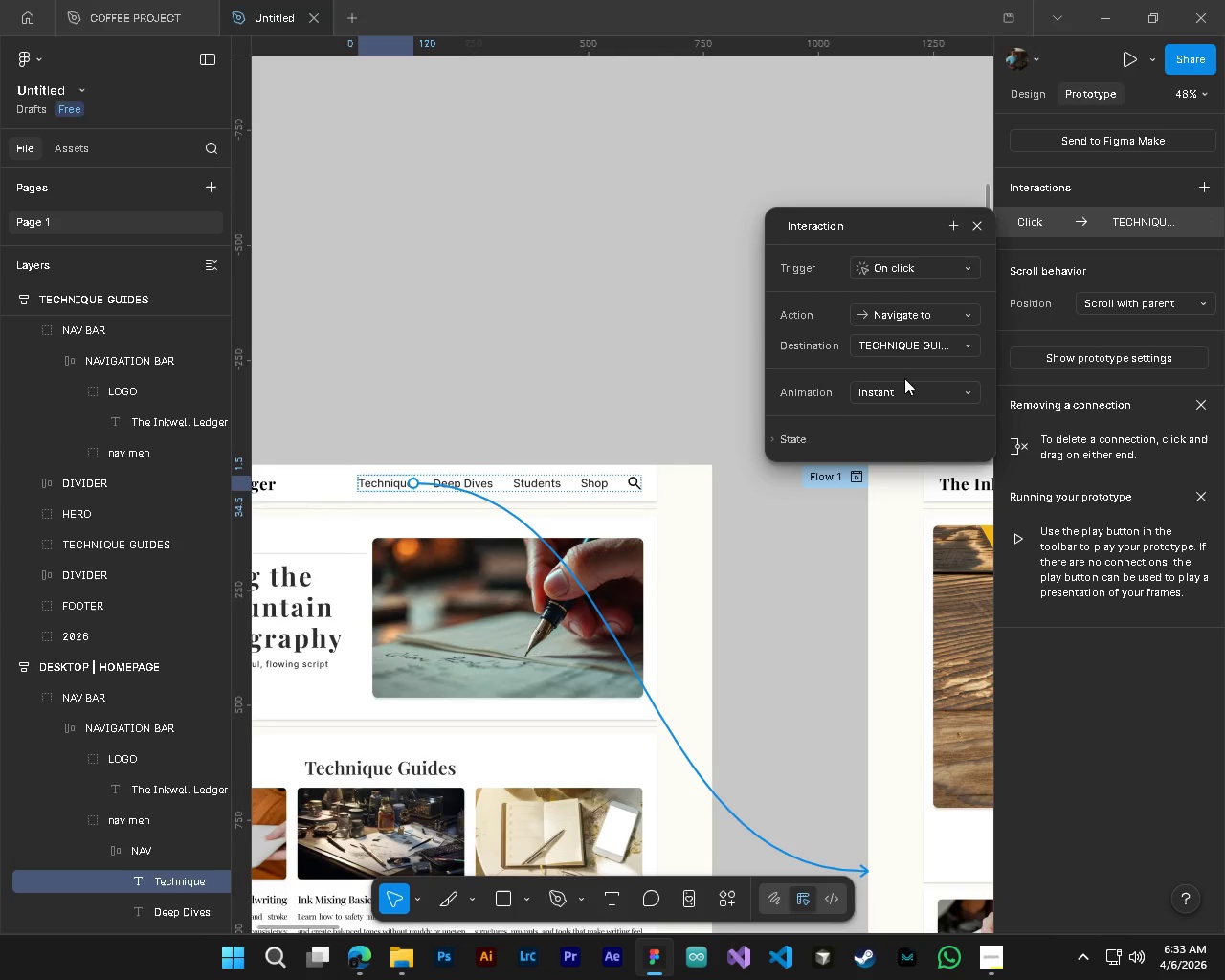 
left_click([636, 357])
 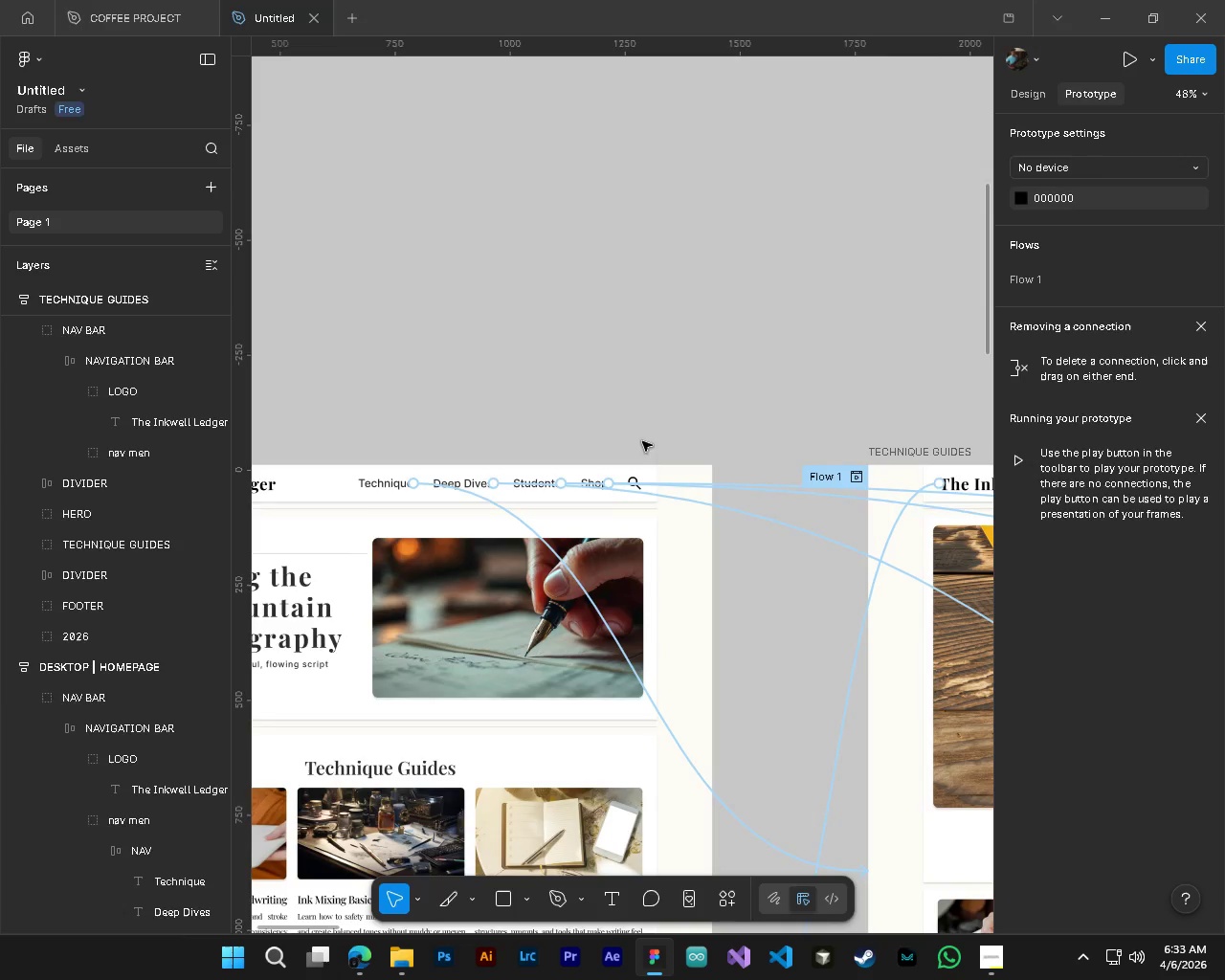 
key(Alt+Control+ControlLeft)
 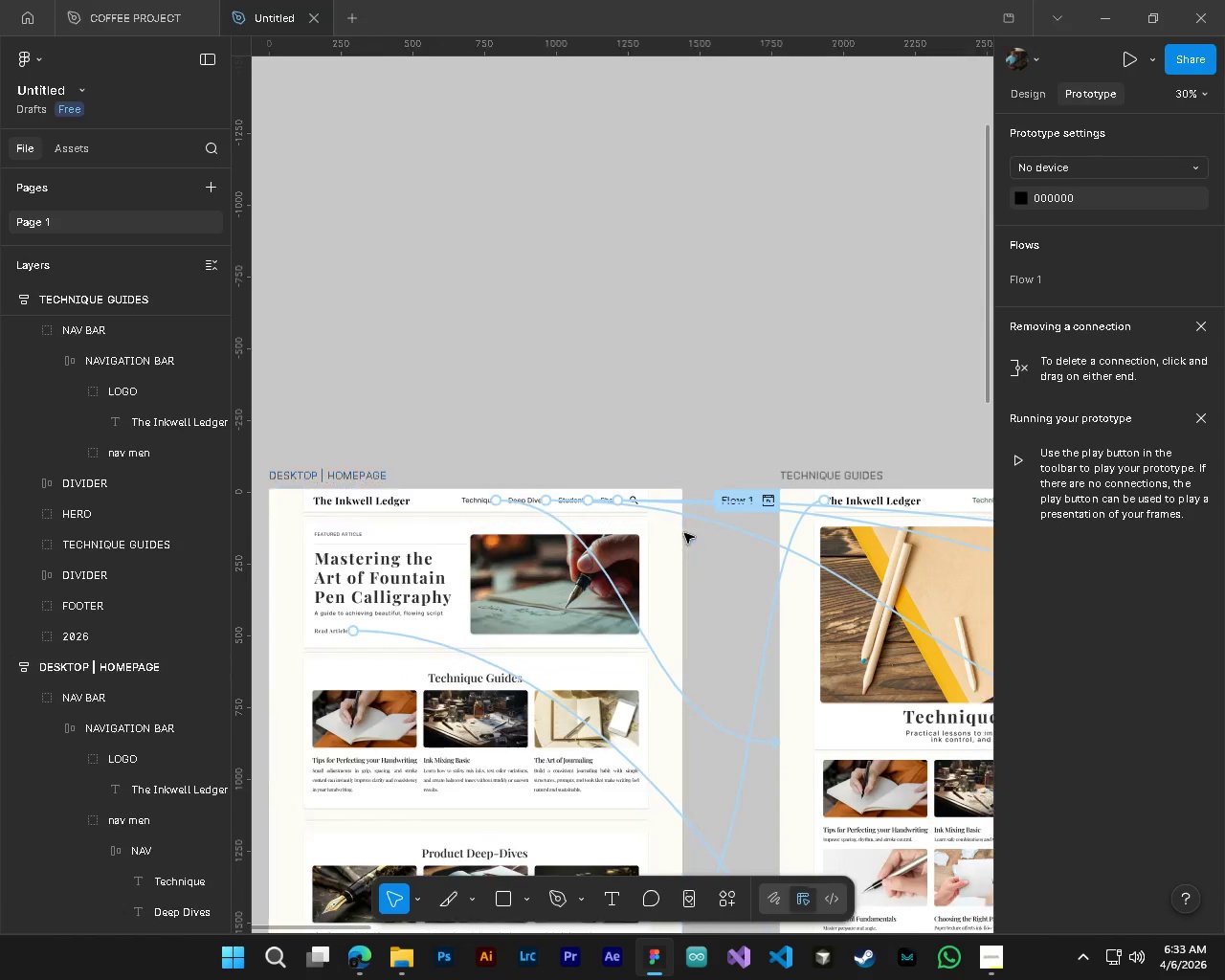 
key(Alt+AltLeft)
 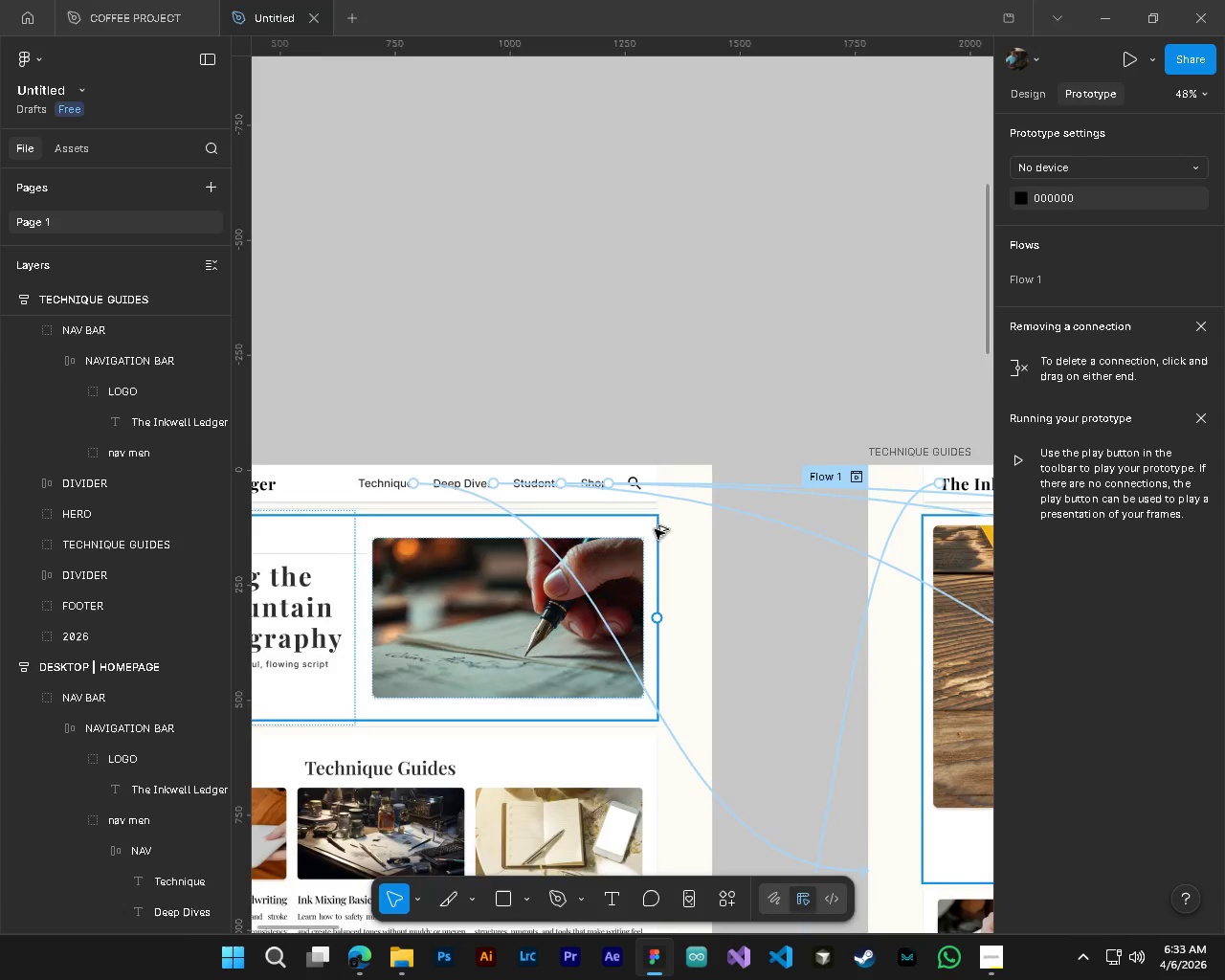 
hold_key(key=ShiftLeft, duration=0.88)
hold_key(key=ControlLeft, duration=0.59)
hold_key(key=AltLeft, duration=0.53)
scroll: coordinate [684, 533], scroll_direction: down, amount: 15.0
 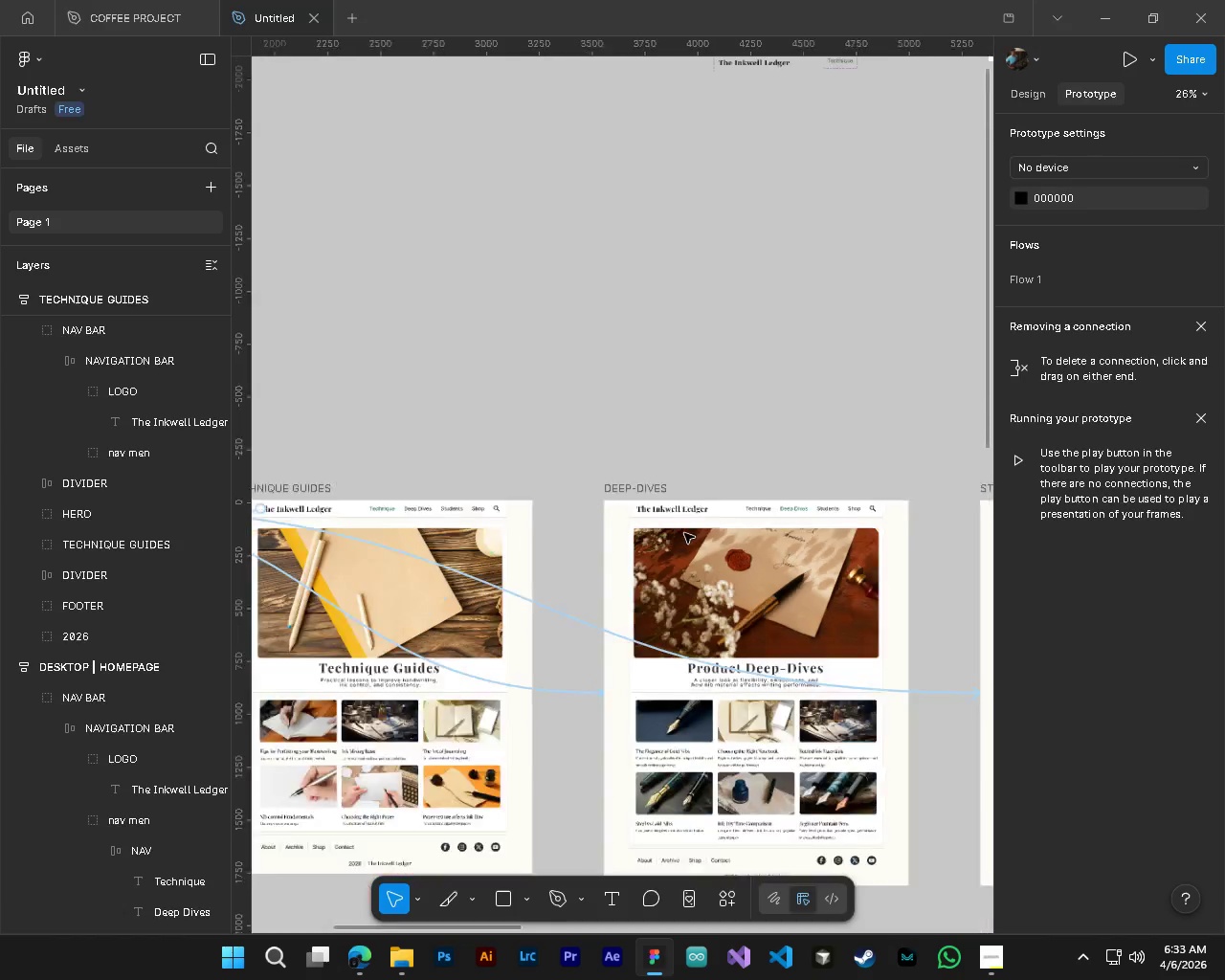 
left_click([457, 514])
 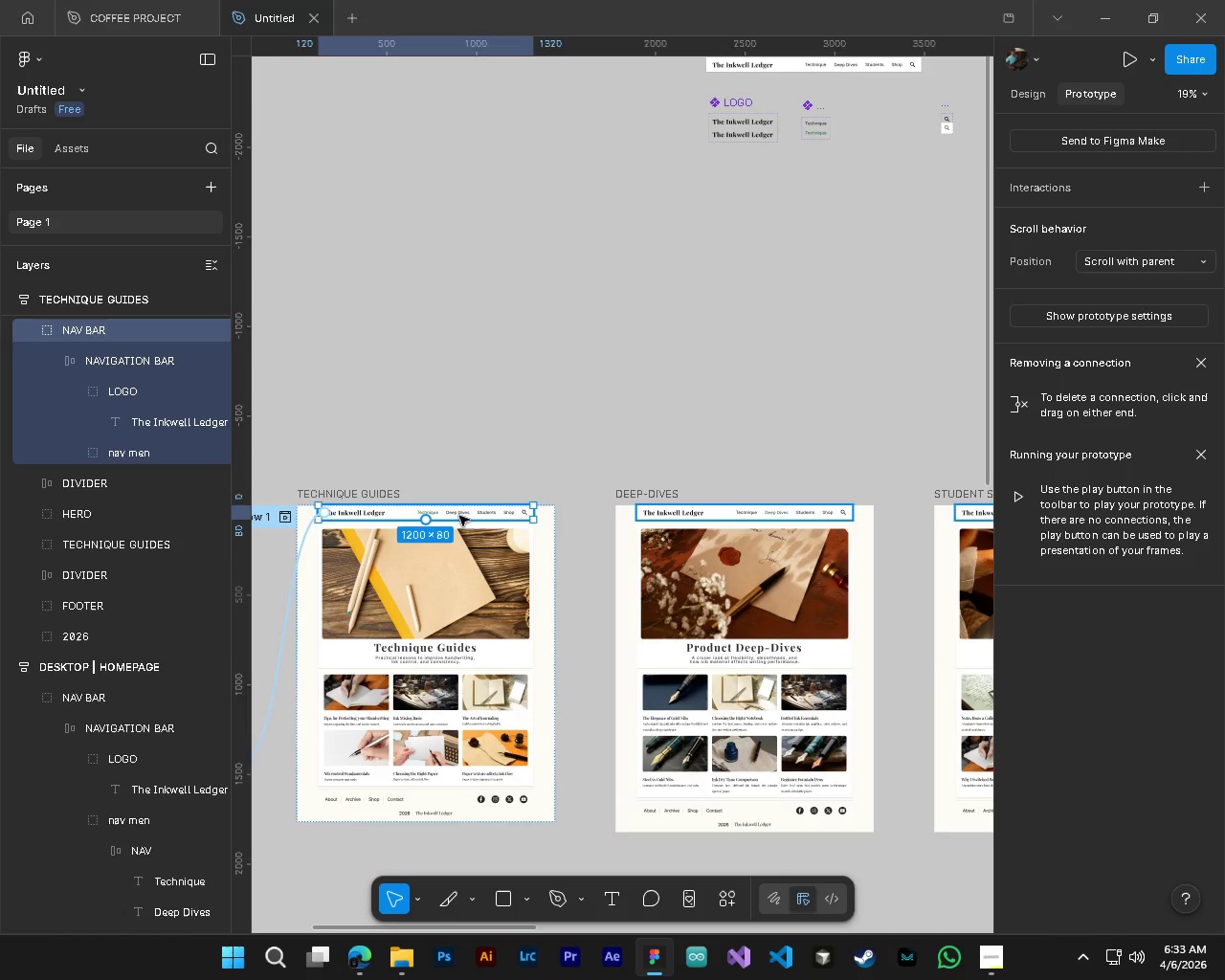 
hold_key(key=ControlLeft, duration=1.62)
 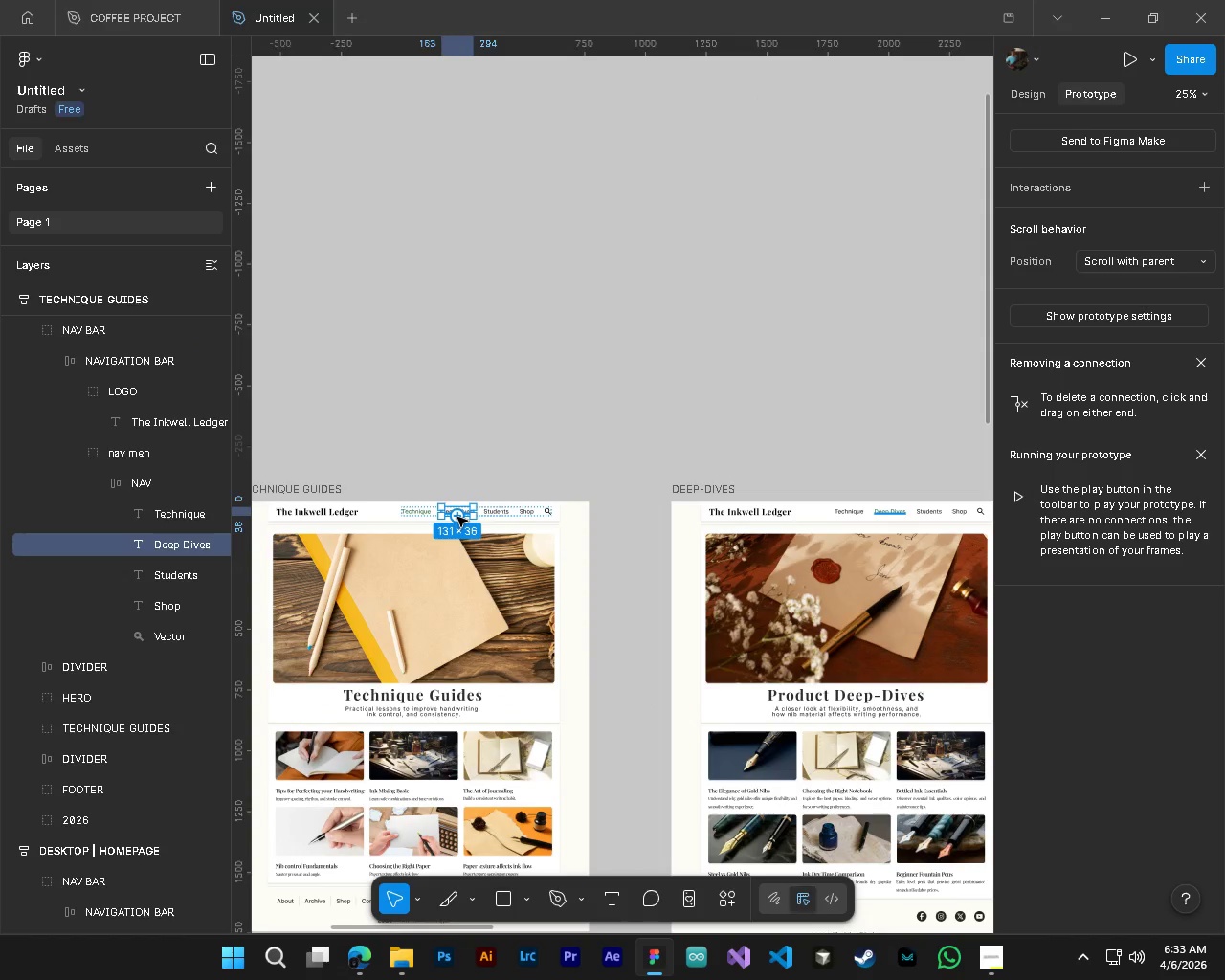 
key(Alt+Control+AltLeft)
 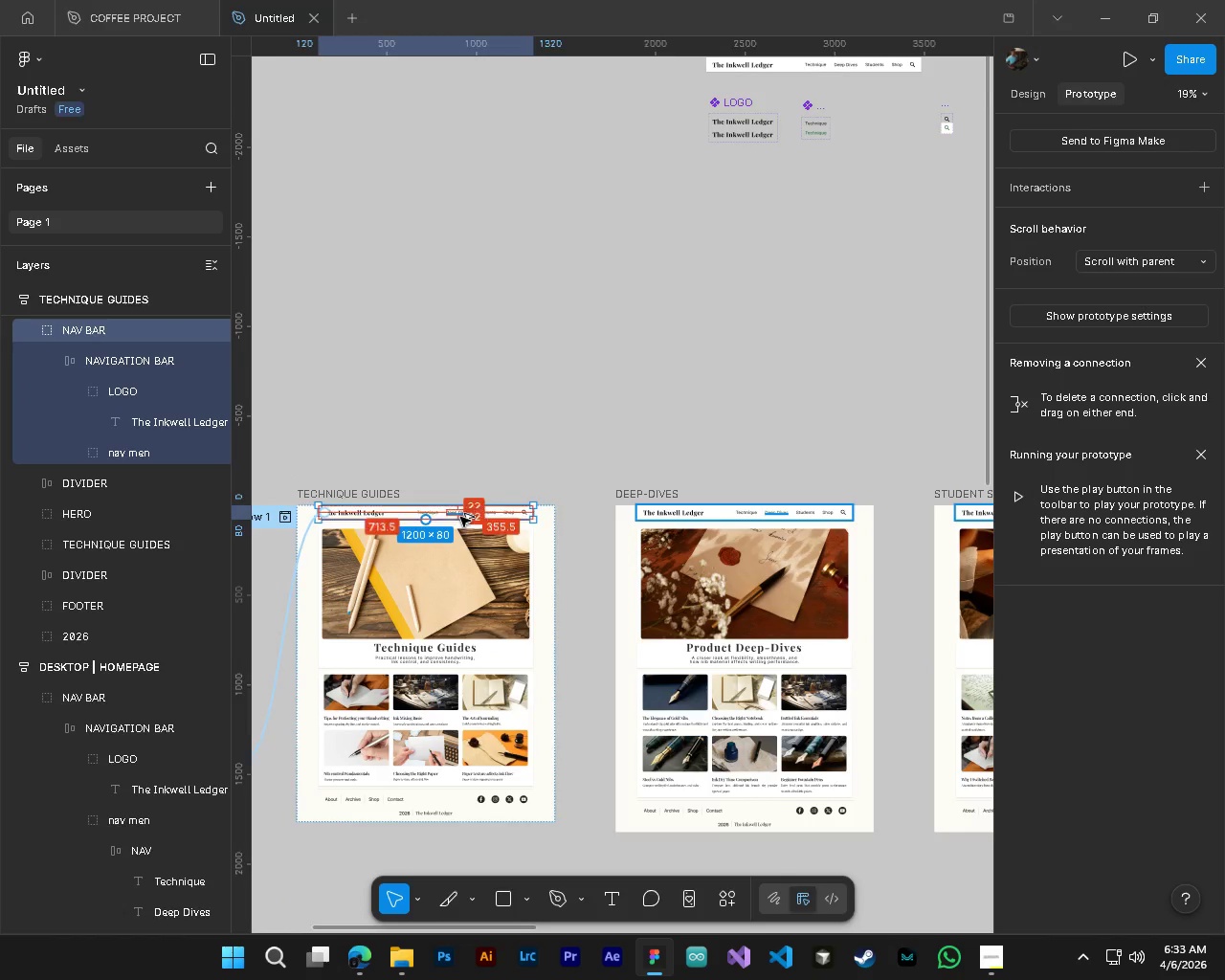 
key(Alt+Control+AltLeft)
 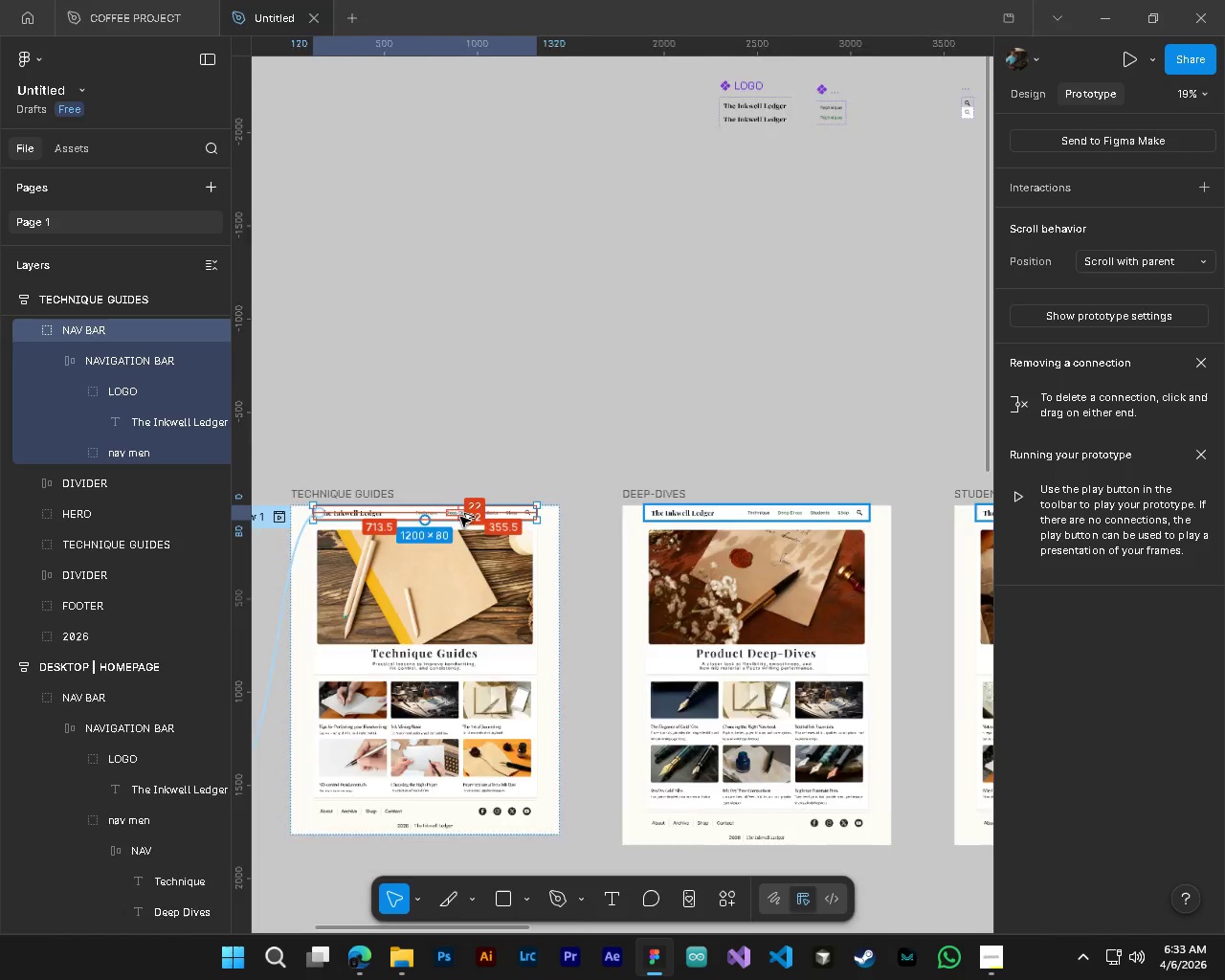 
key(Alt+Control+AltLeft)
 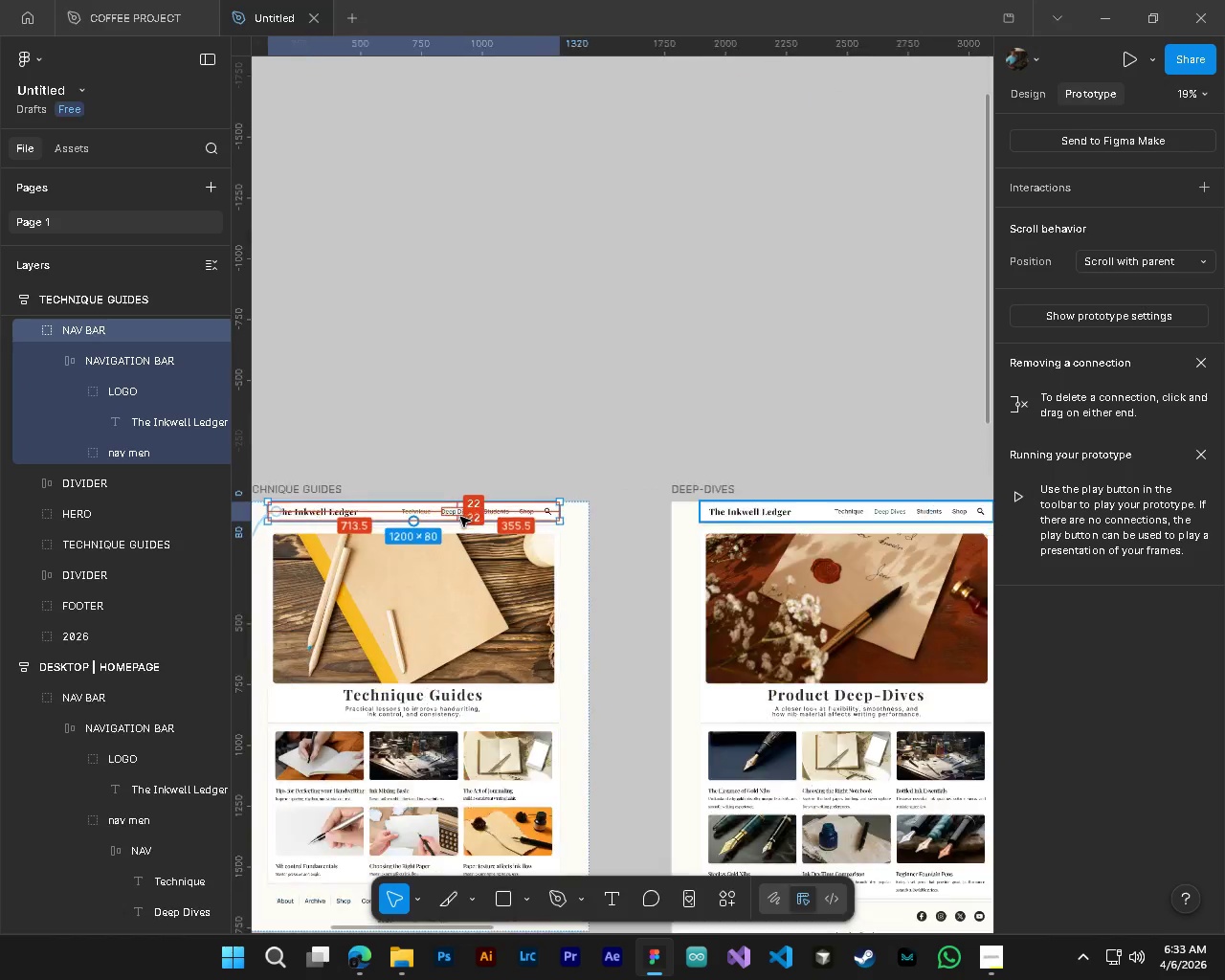 
scroll: coordinate [460, 517], scroll_direction: up, amount: 3.0
 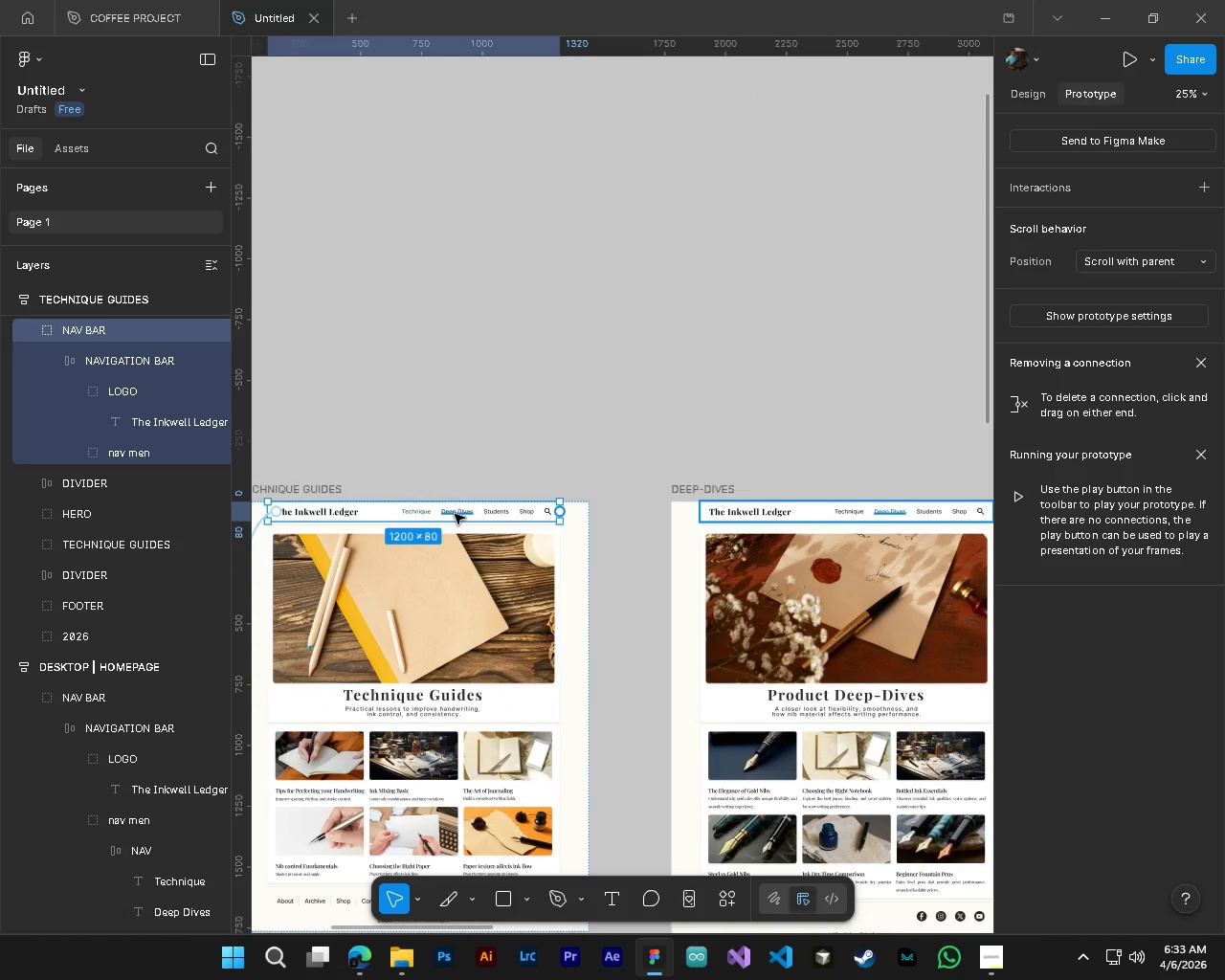 
left_click([455, 514])
 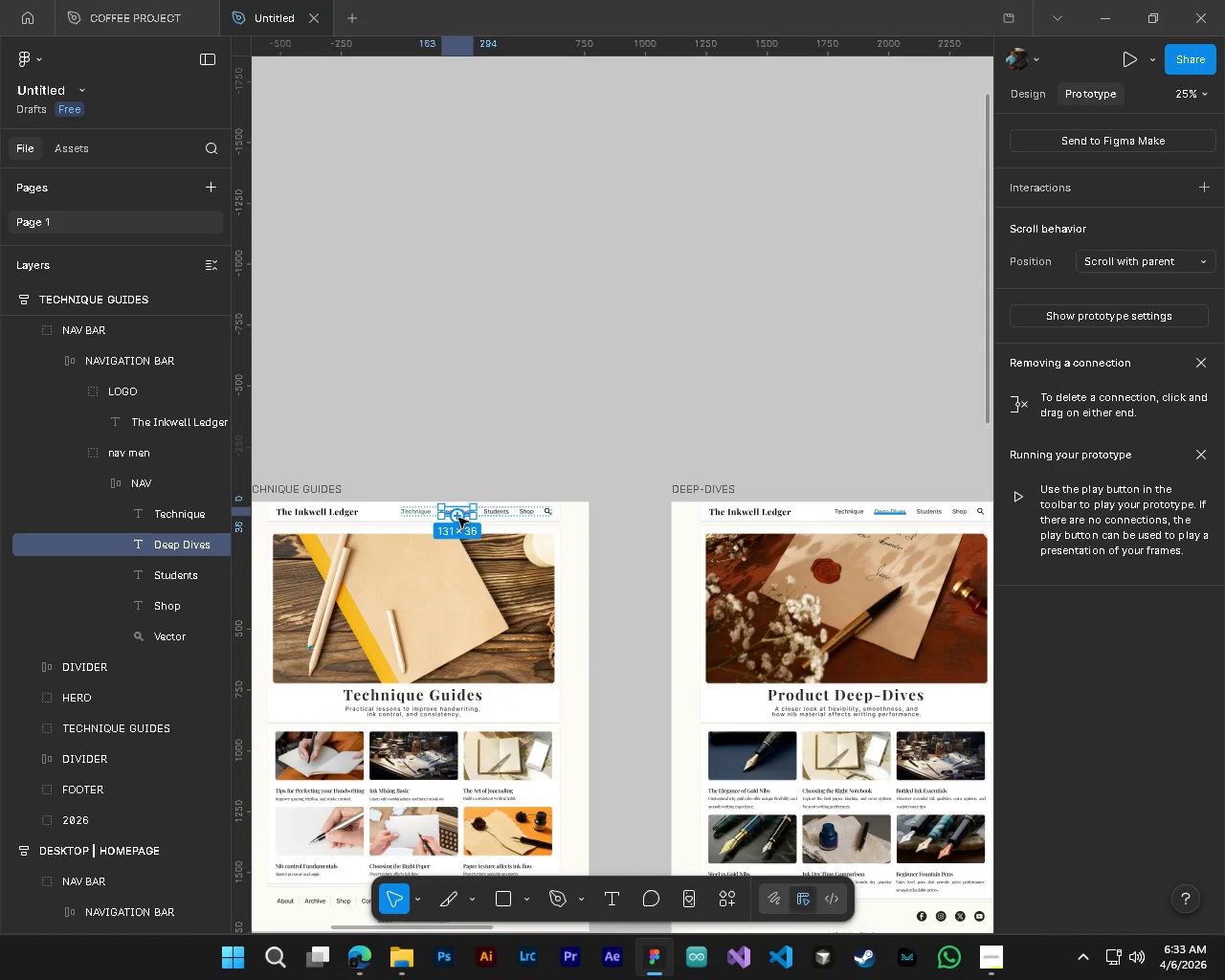 
left_click_drag(start_coordinate=[457, 517], to_coordinate=[674, 798])
 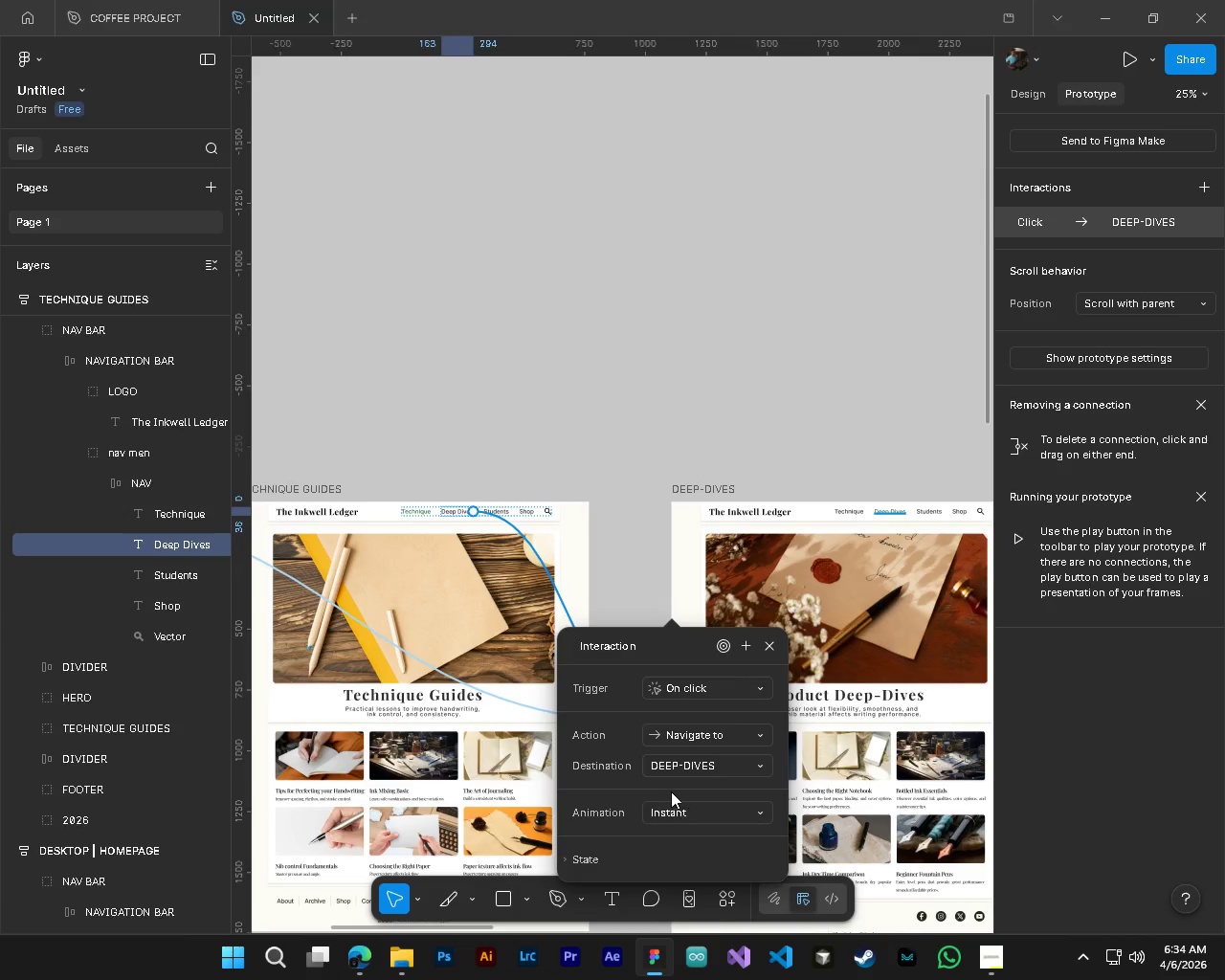 
hold_key(key=ControlLeft, duration=0.95)
hold_key(key=AltLeft, duration=0.91)
scroll: coordinate [695, 480], scroll_direction: down, amount: 5.0
 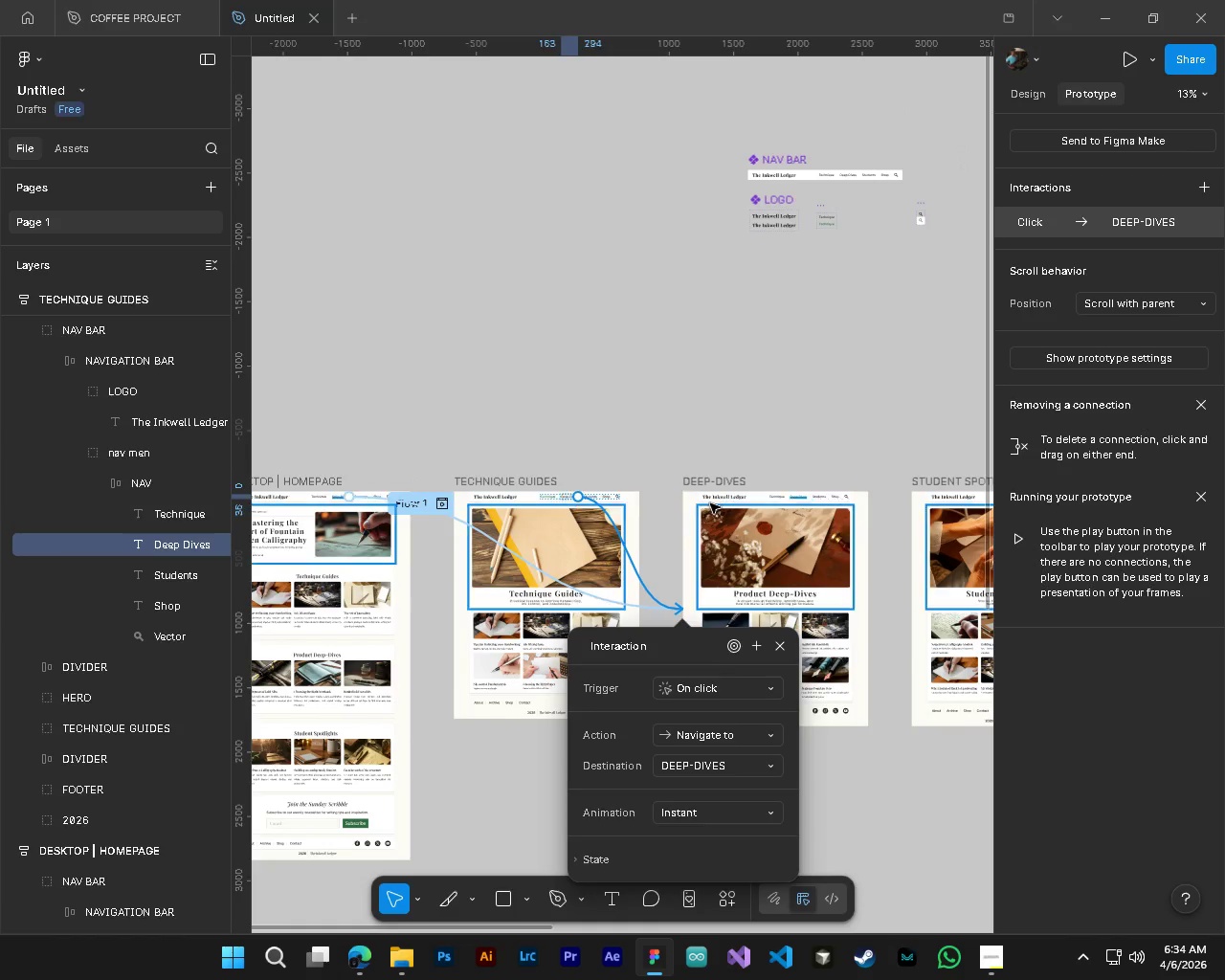 
hold_key(key=ShiftLeft, duration=0.73)
 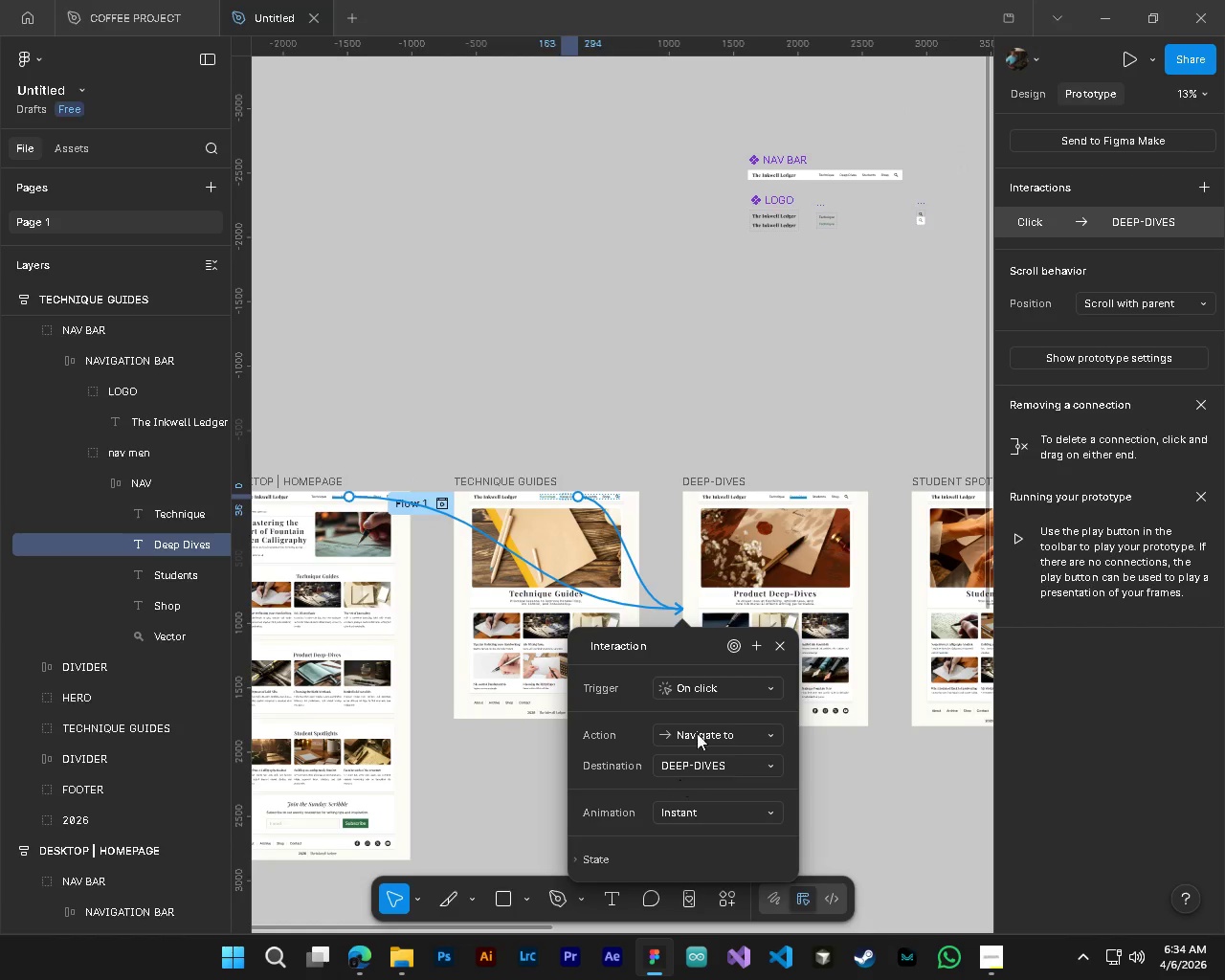 
hold_key(key=ShiftLeft, duration=1.5)
scroll: coordinate [754, 546], scroll_direction: down, amount: 3.0
 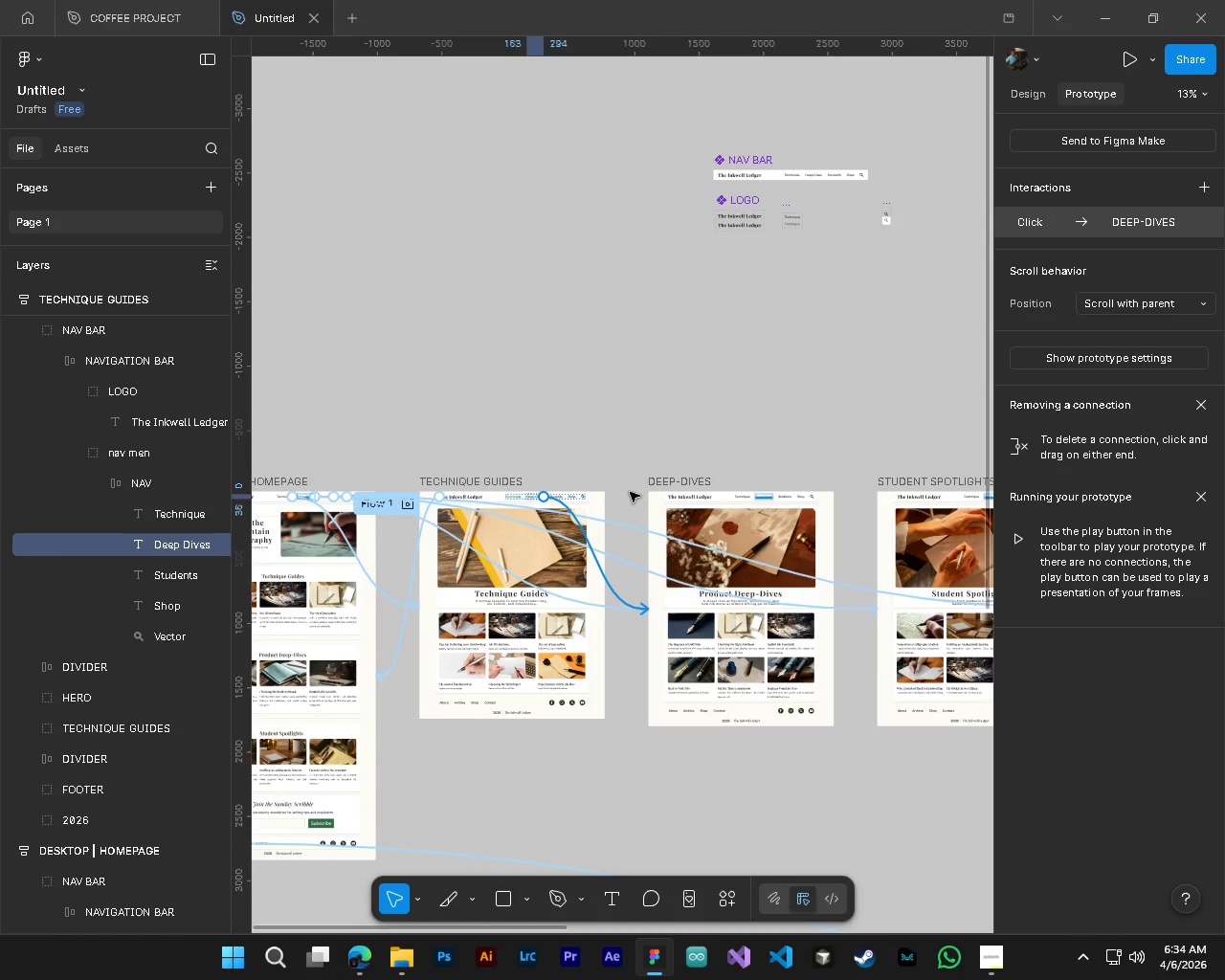 
key(Shift+ShiftLeft)
 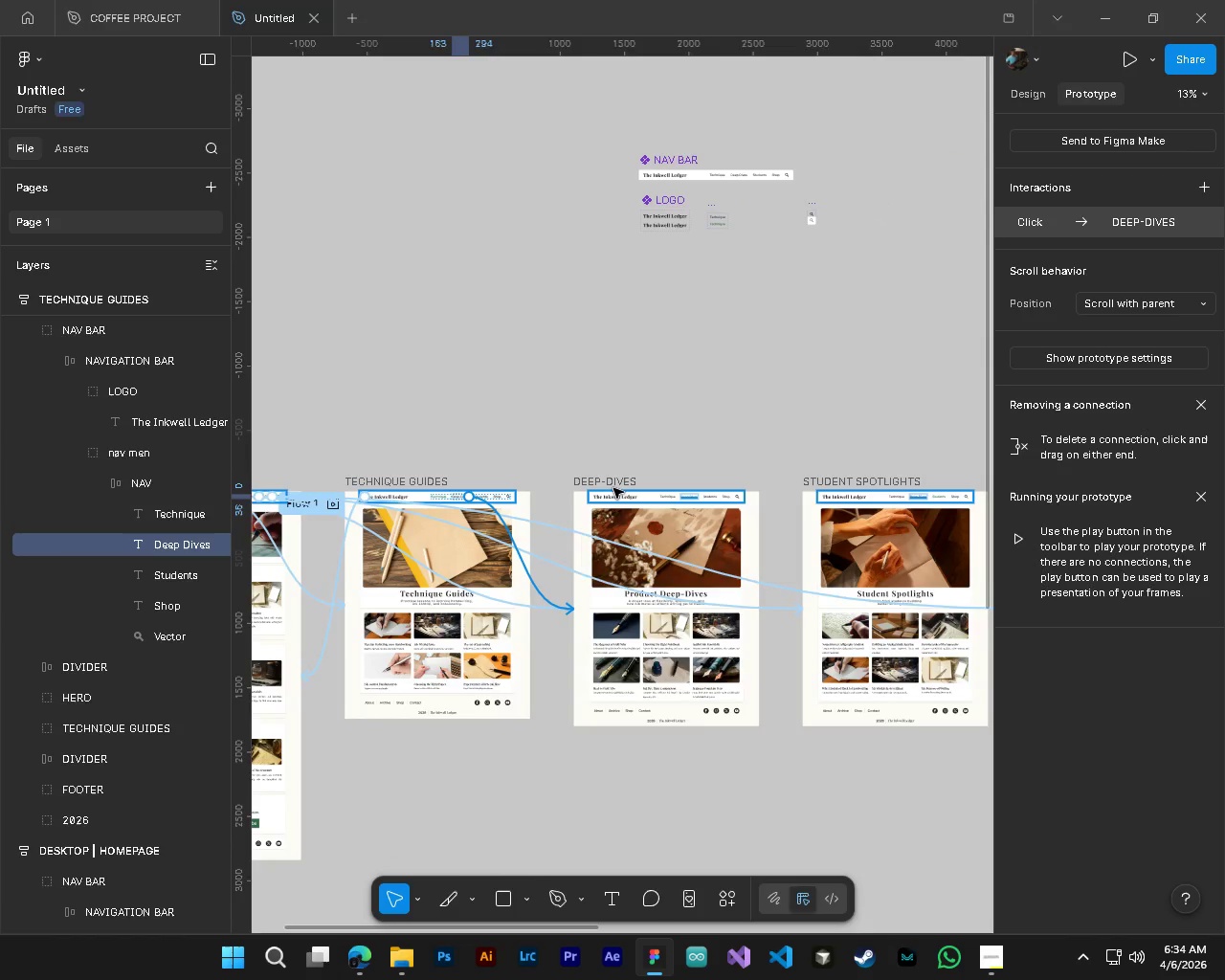 
key(Shift+ShiftLeft)
 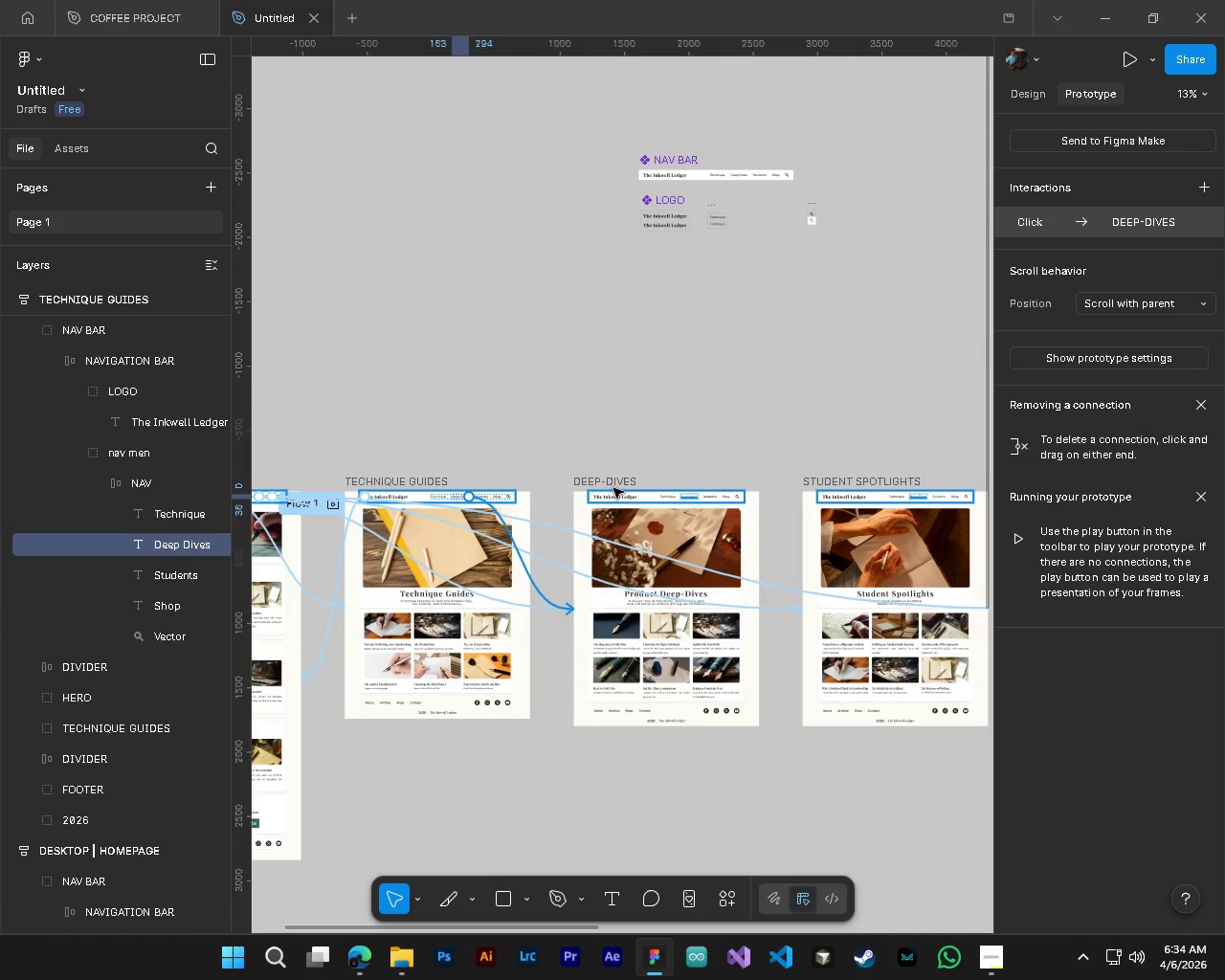 
key(Shift+ShiftLeft)
 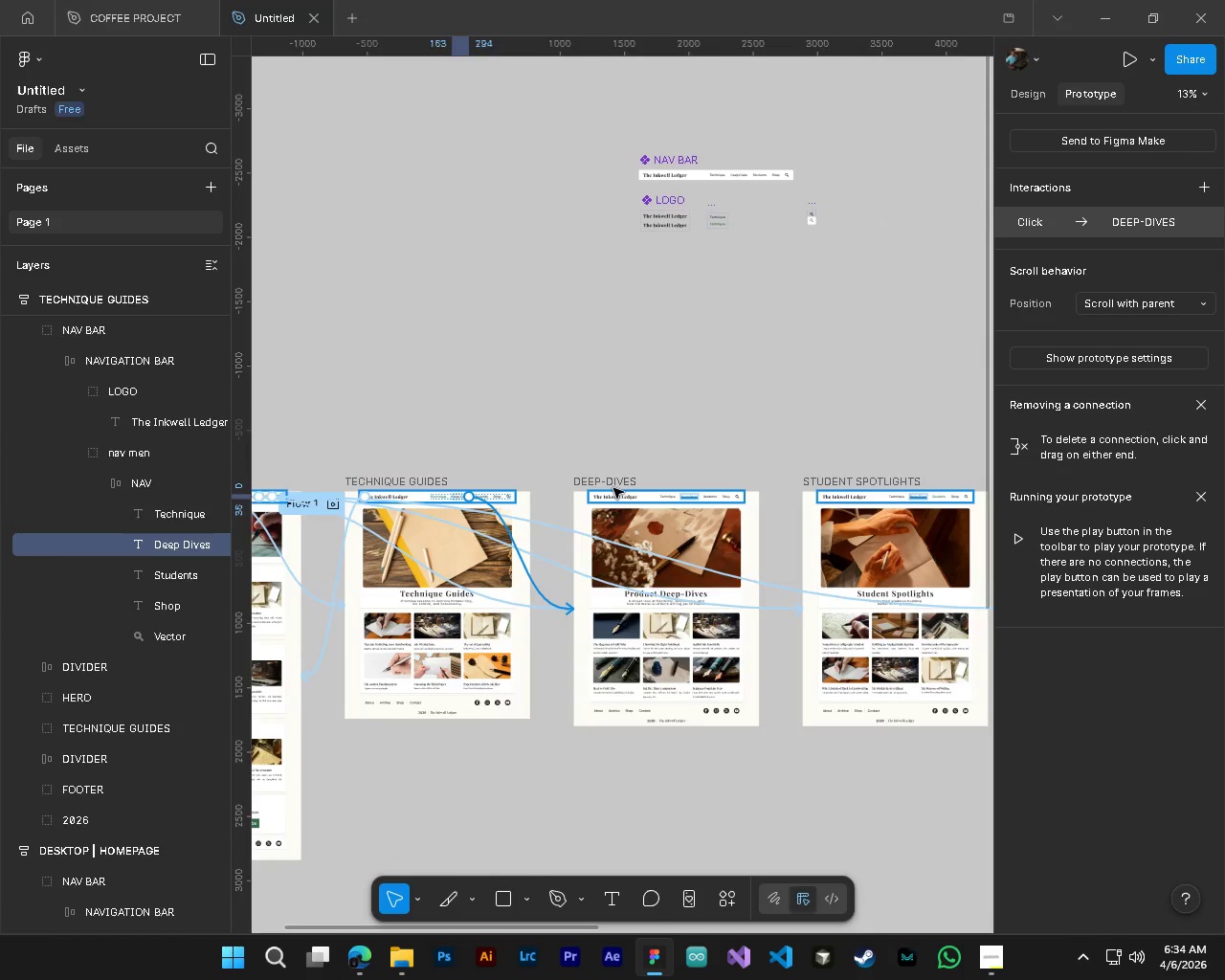 
key(Shift+ShiftLeft)
 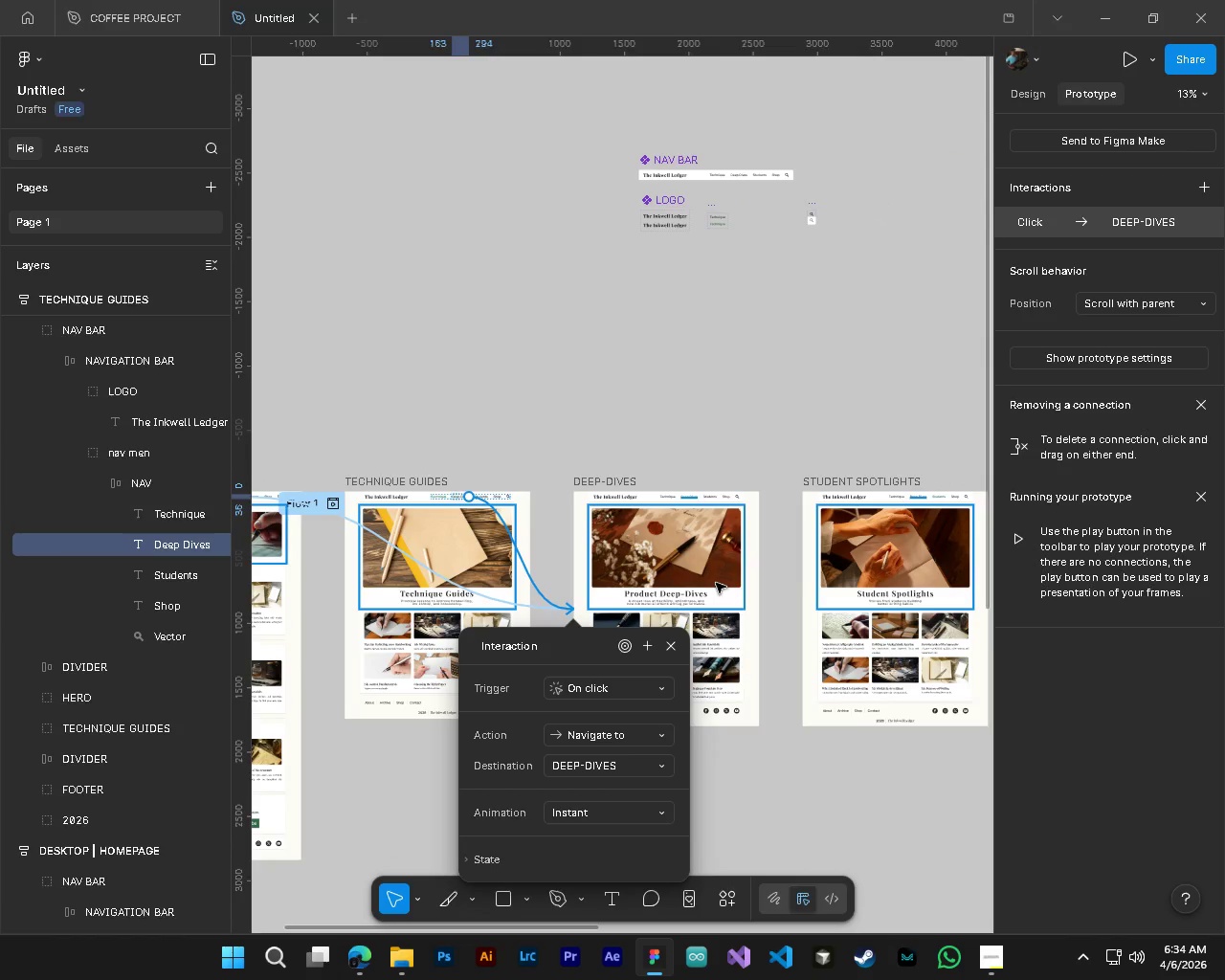 
scroll: coordinate [630, 488], scroll_direction: down, amount: 3.0
 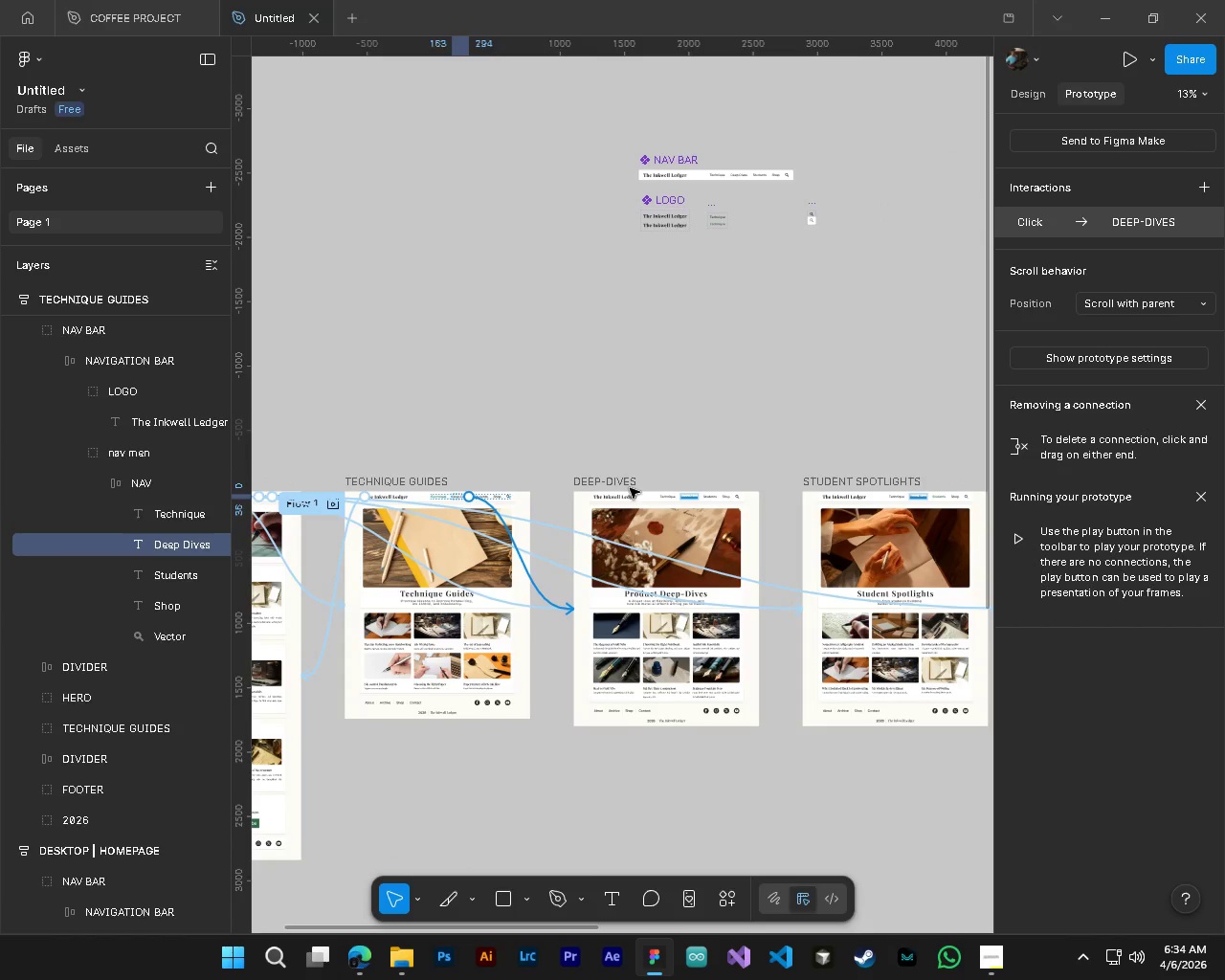 
wait(8.84)
 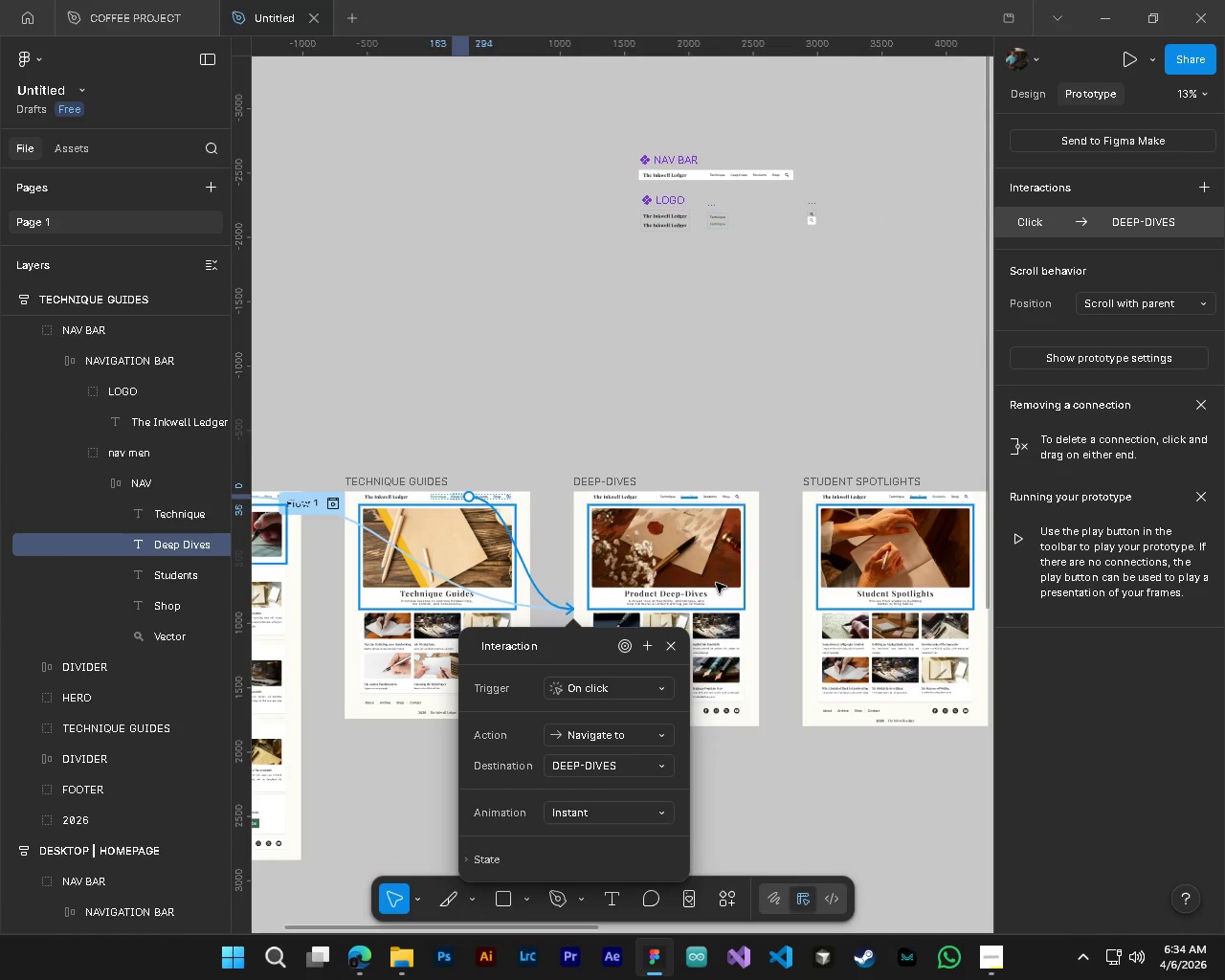 
hold_key(key=ControlLeft, duration=0.45)
hold_key(key=AltLeft, duration=0.39)
scroll: coordinate [488, 498], scroll_direction: up, amount: 4.0
 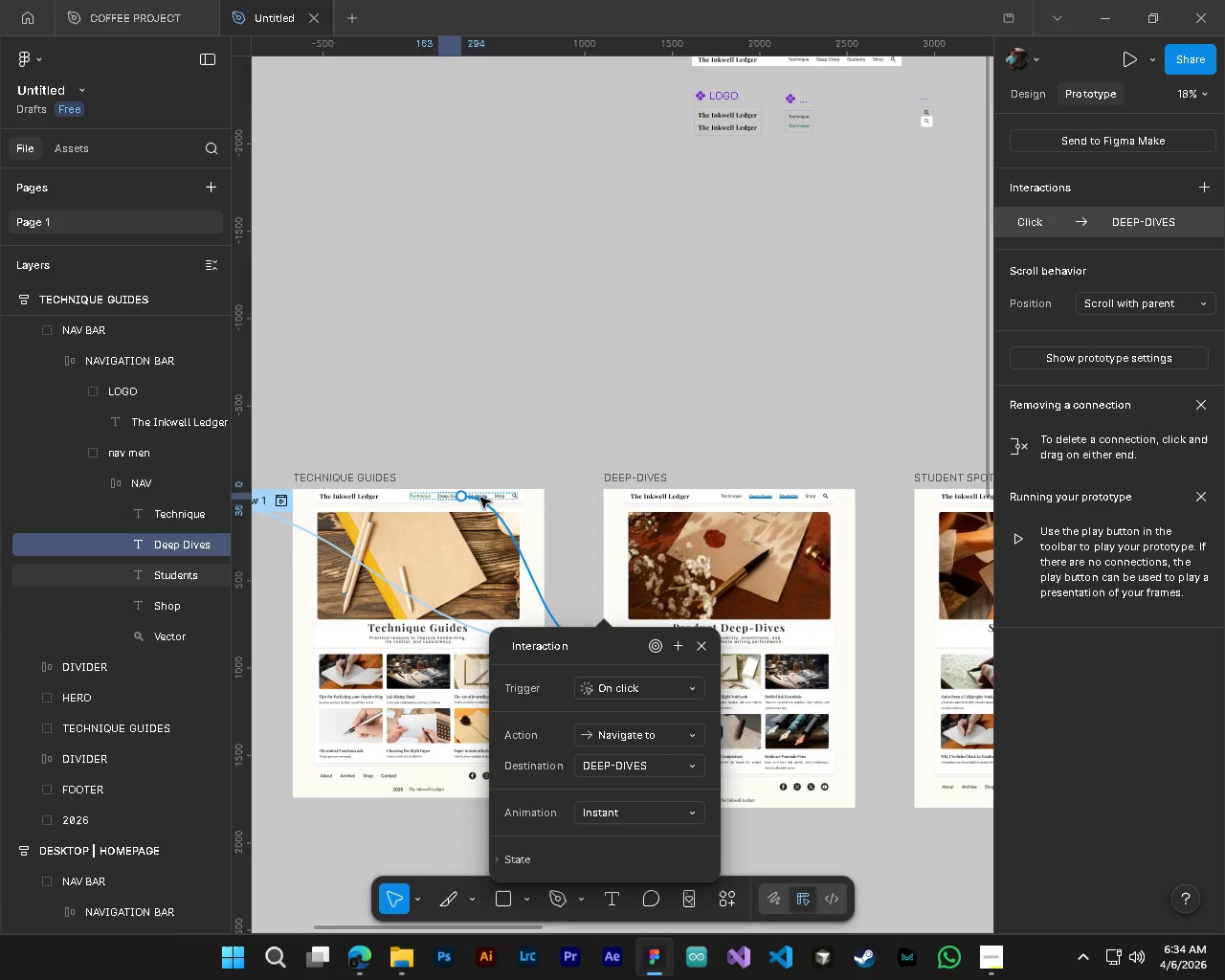 
left_click([480, 498])
 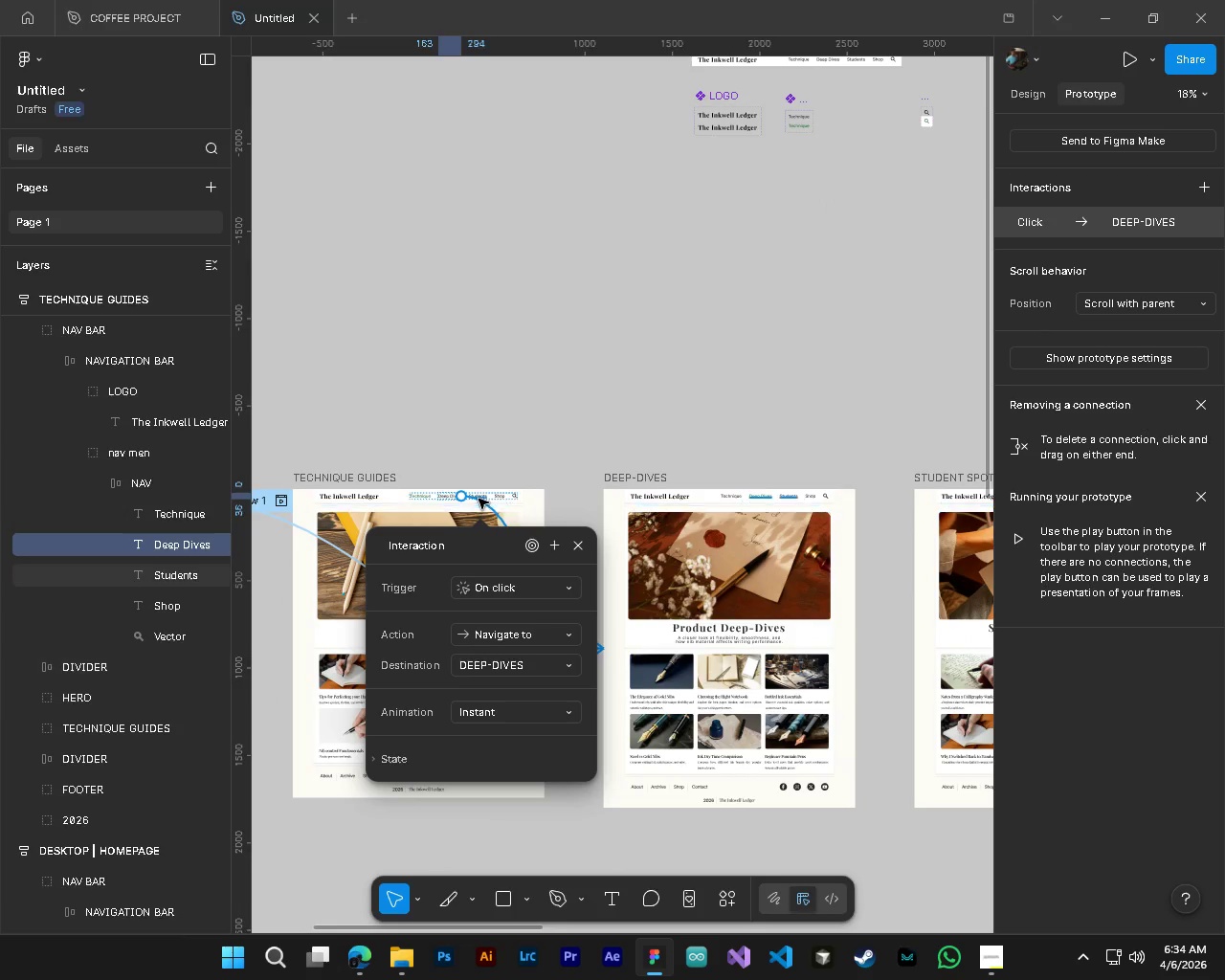 
left_click([479, 499])
 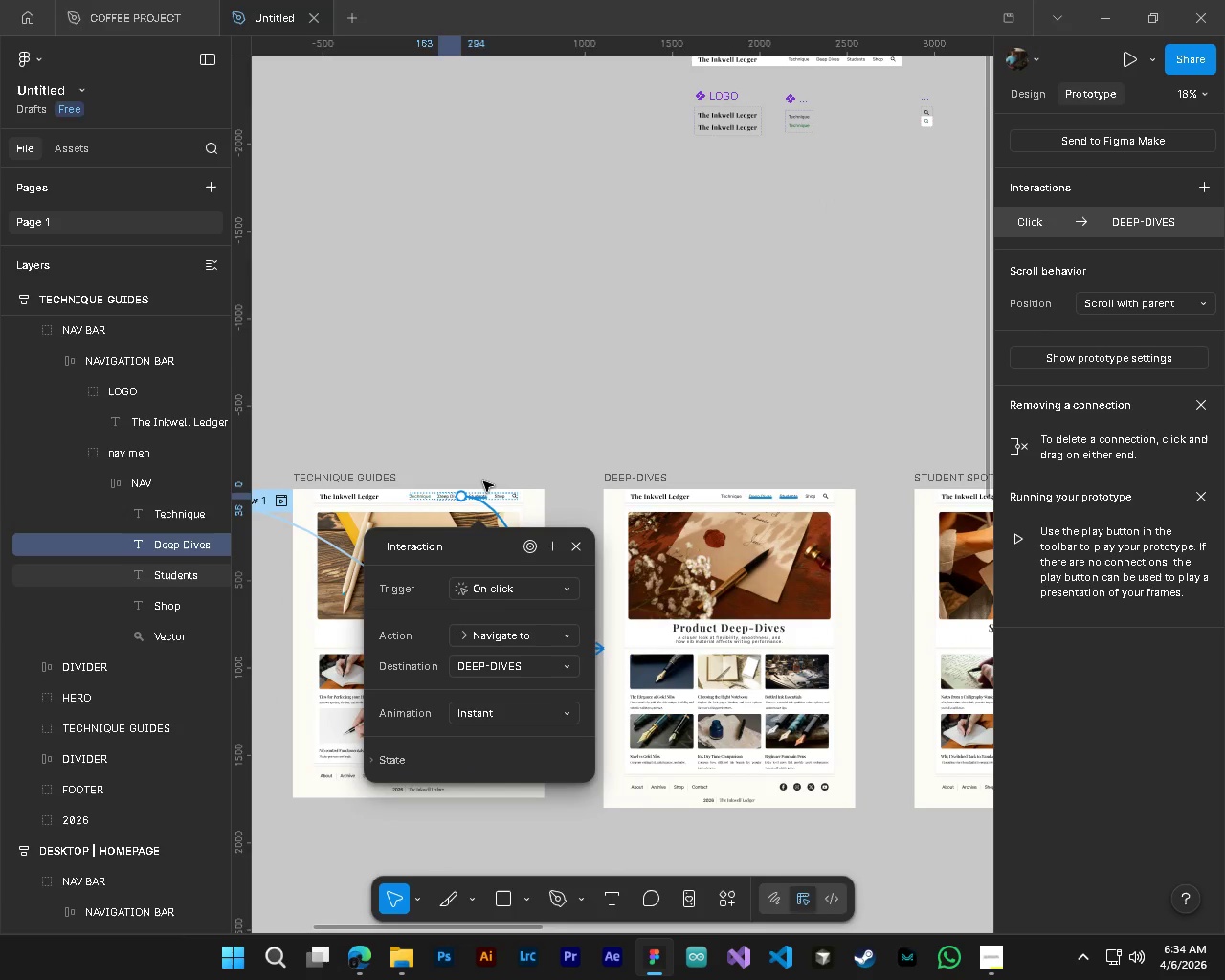 
hold_key(key=ControlLeft, duration=0.48)
 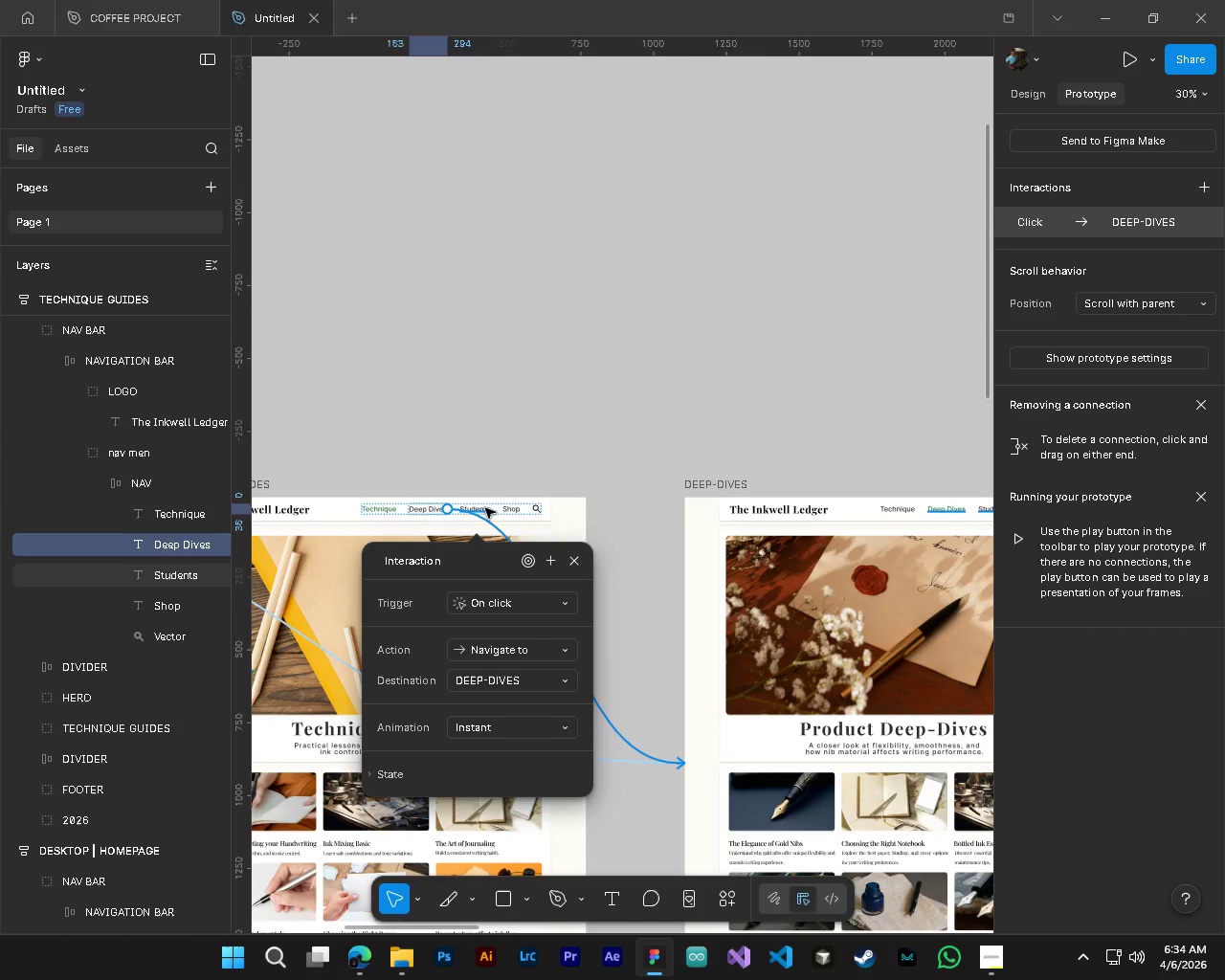 
key(Alt+Control+AltLeft)
 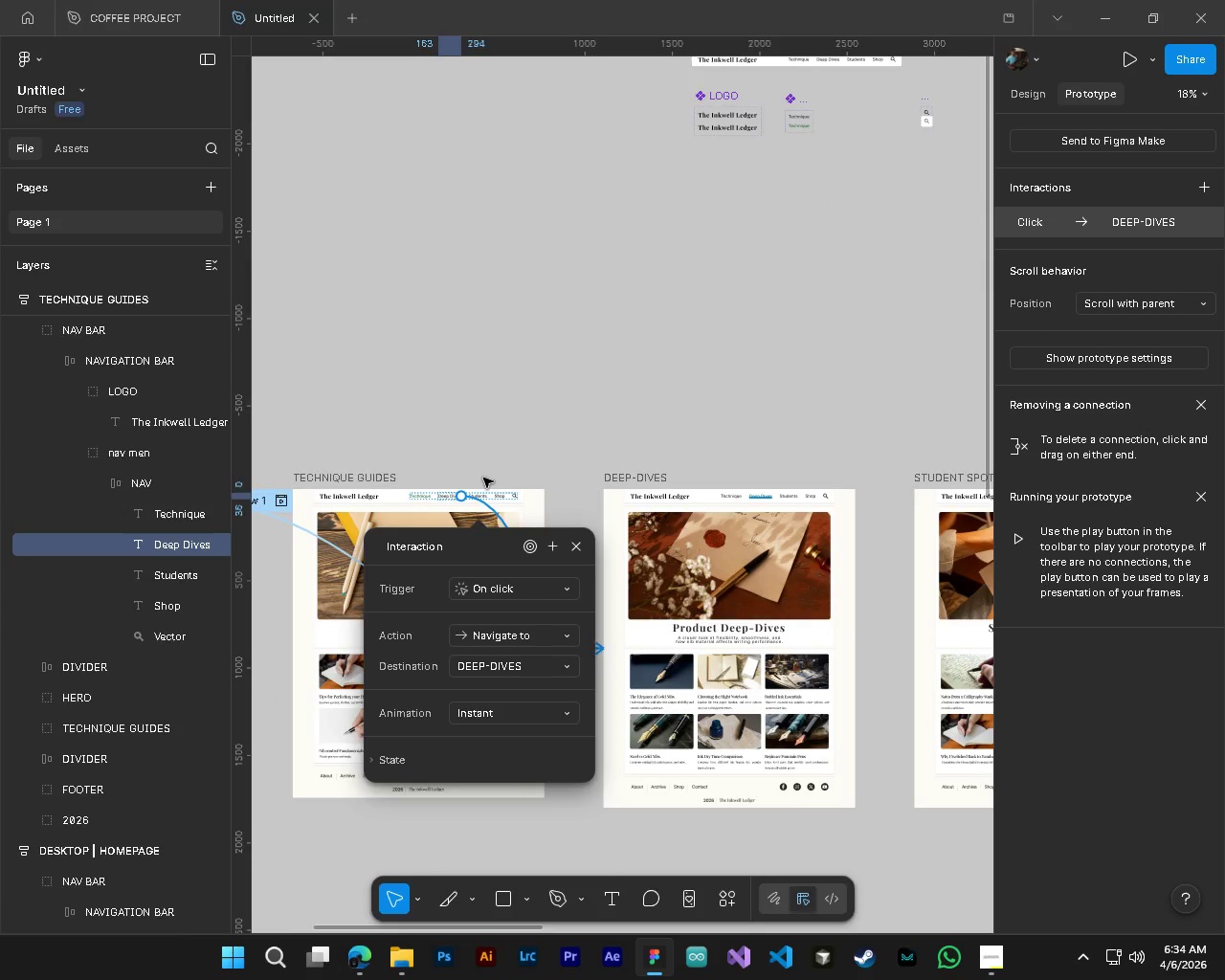 
hold_key(key=AltLeft, duration=0.34)
 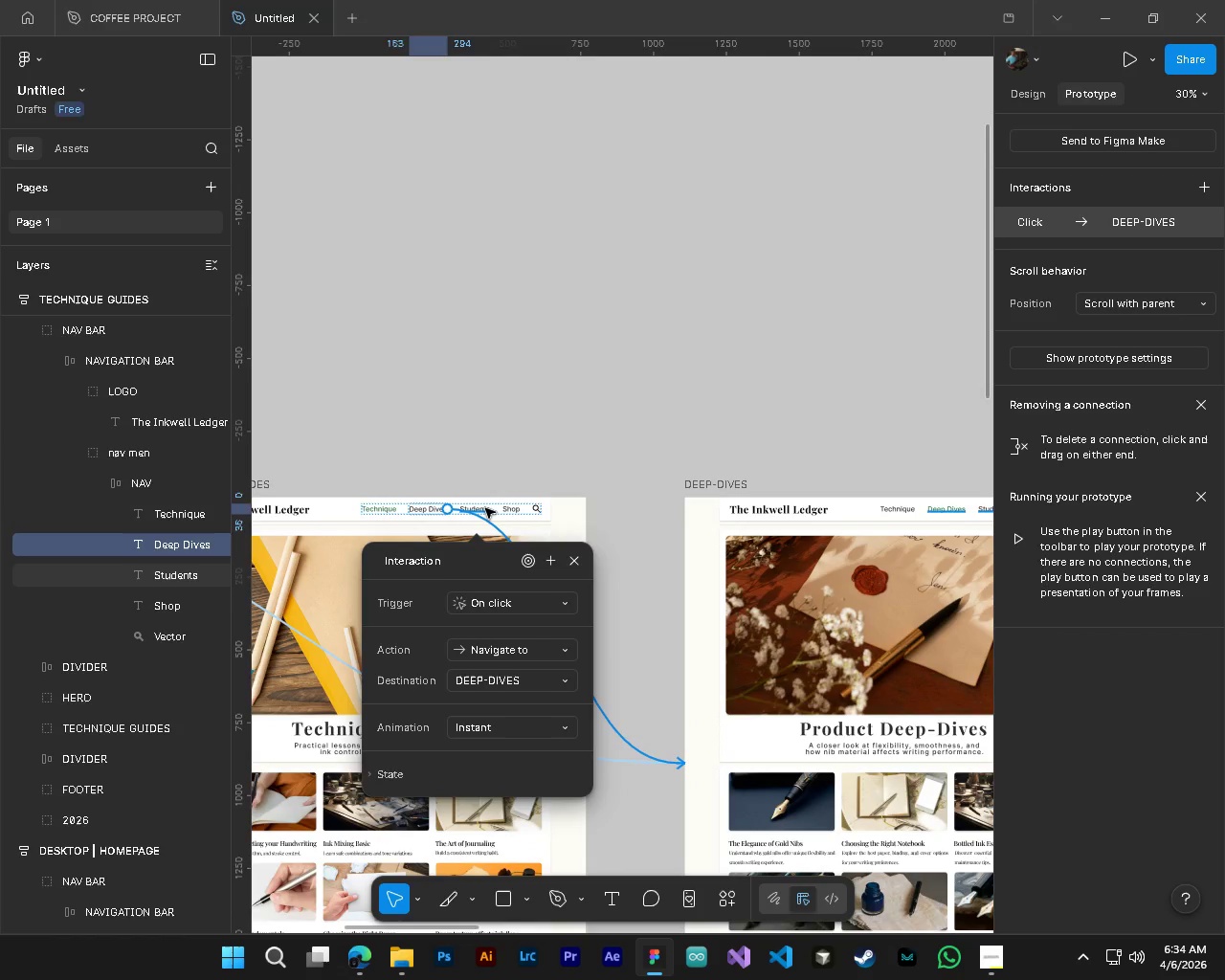 
key(Alt+Control+AltLeft)
 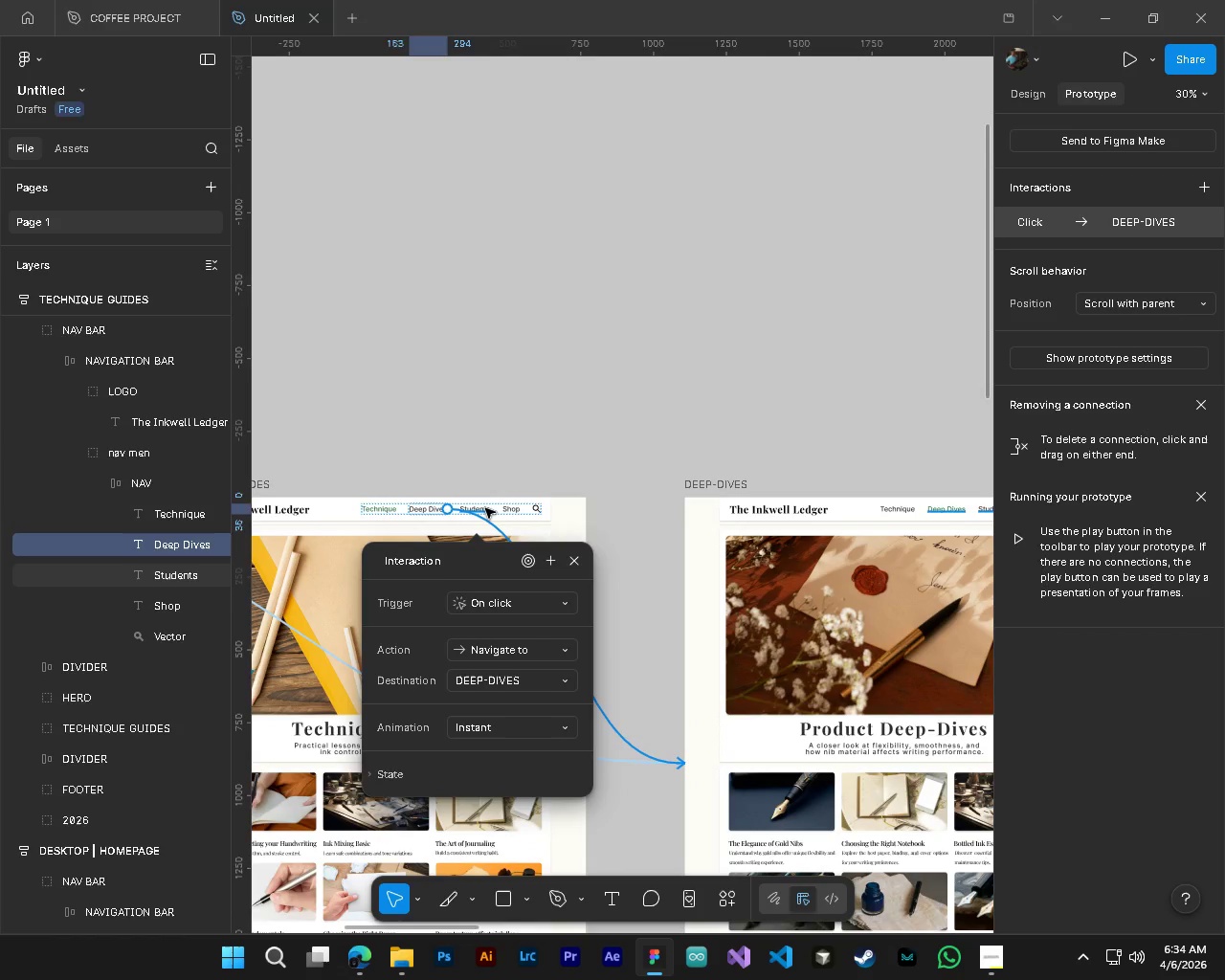 
scroll: coordinate [483, 478], scroll_direction: up, amount: 5.0
 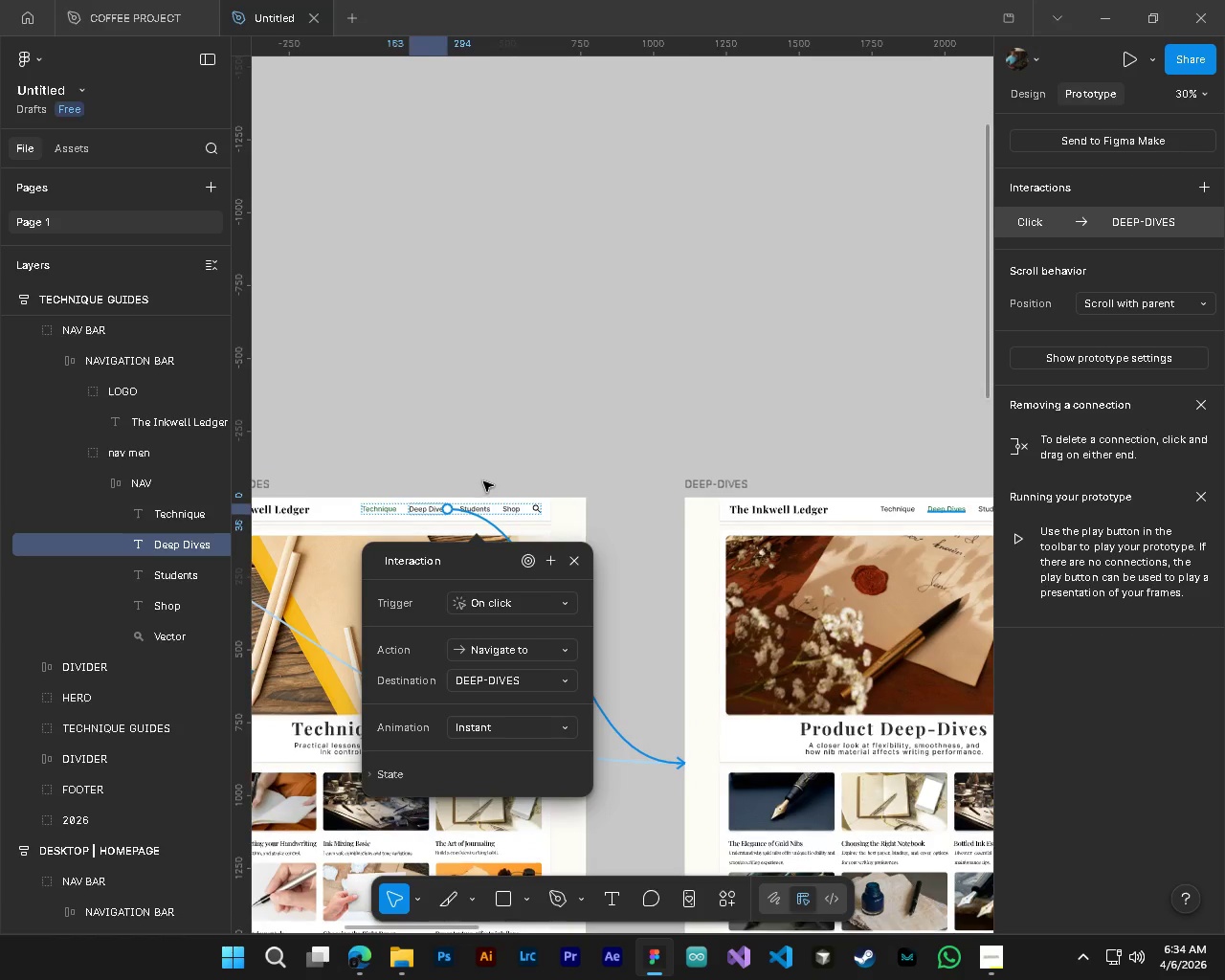 
left_click([485, 508])
 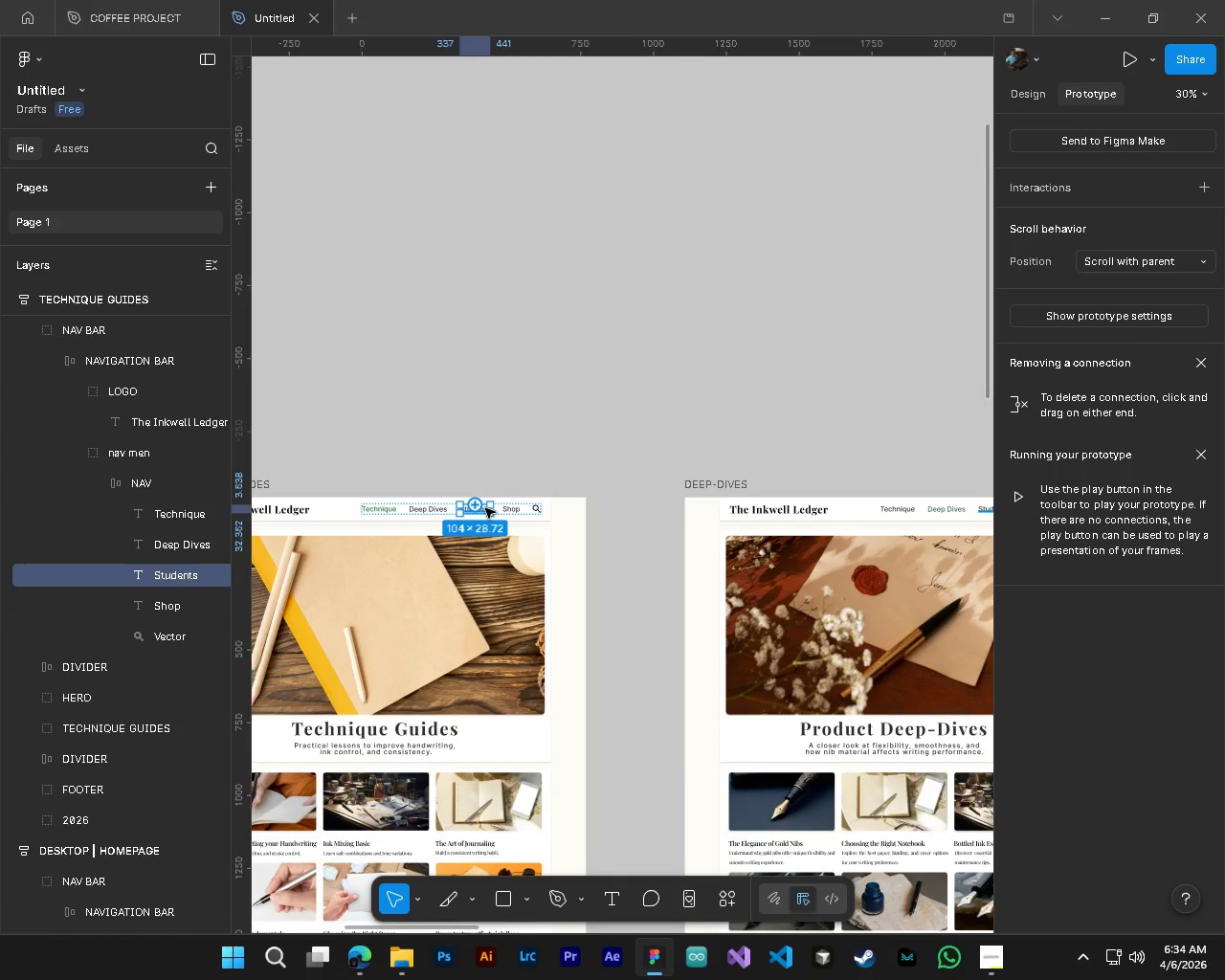 
hold_key(key=ControlLeft, duration=0.73)
hold_key(key=AltLeft, duration=0.48)
scroll: coordinate [486, 512], scroll_direction: down, amount: 5.0
 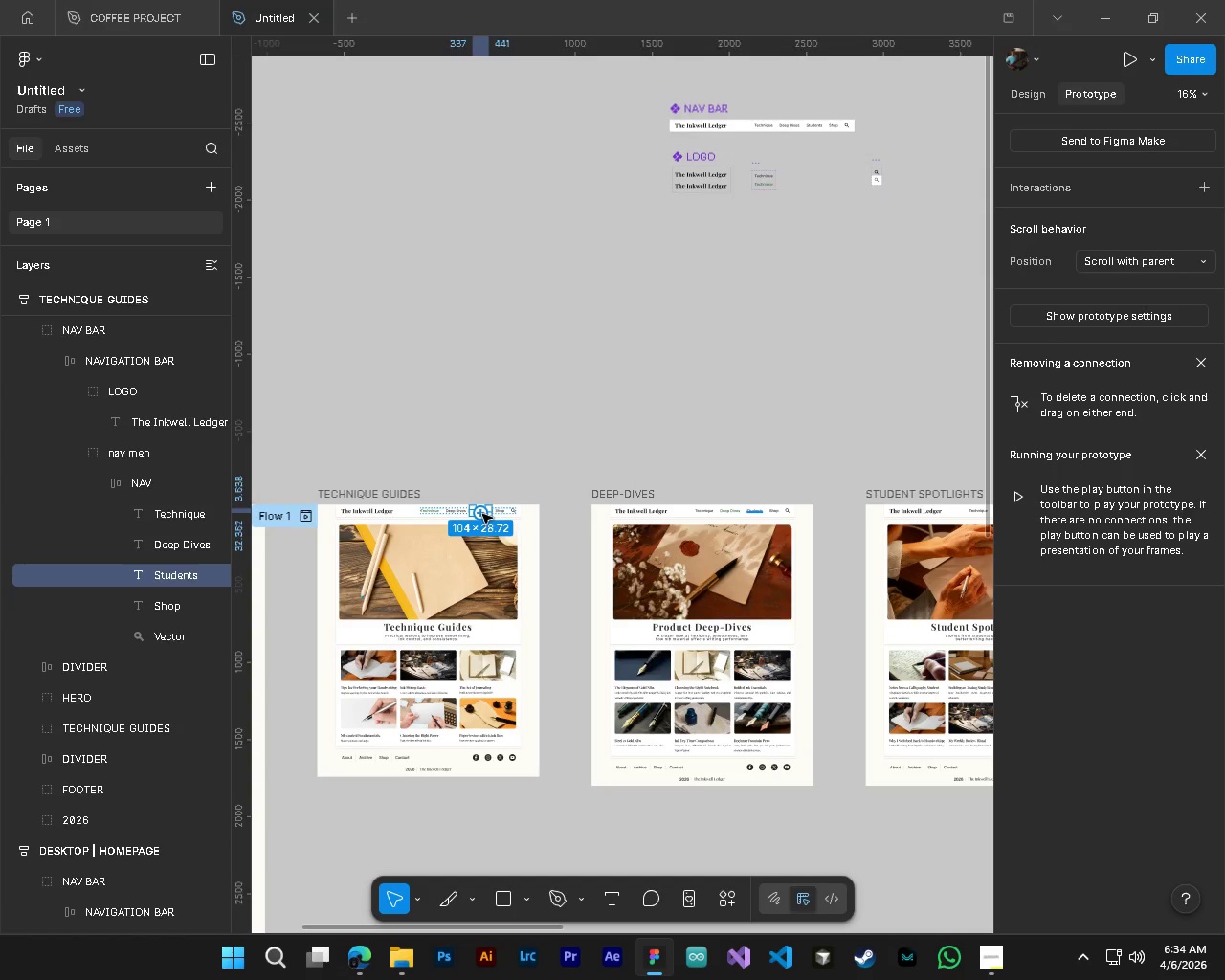 
left_click_drag(start_coordinate=[482, 514], to_coordinate=[870, 662])
 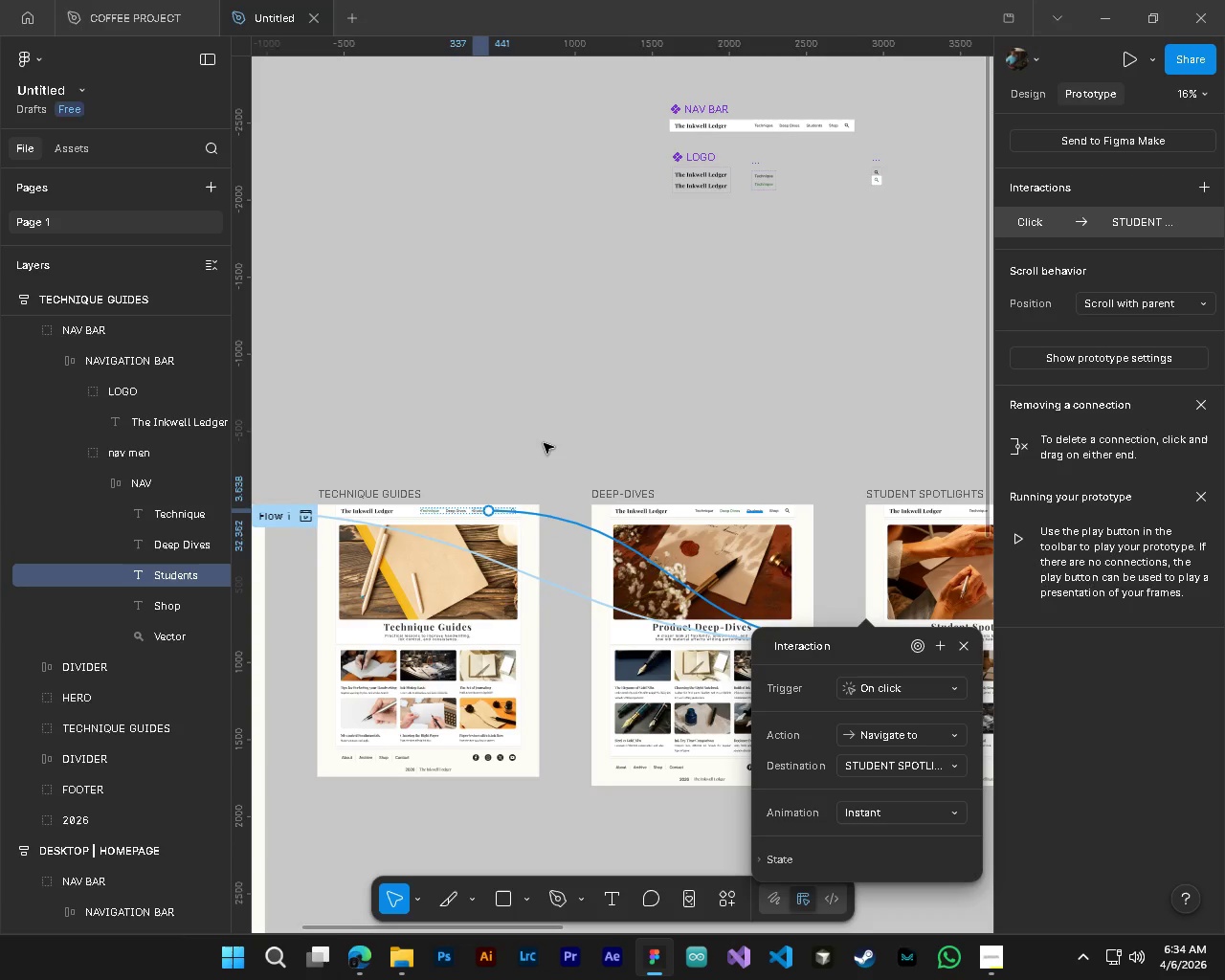 
left_click([545, 442])
 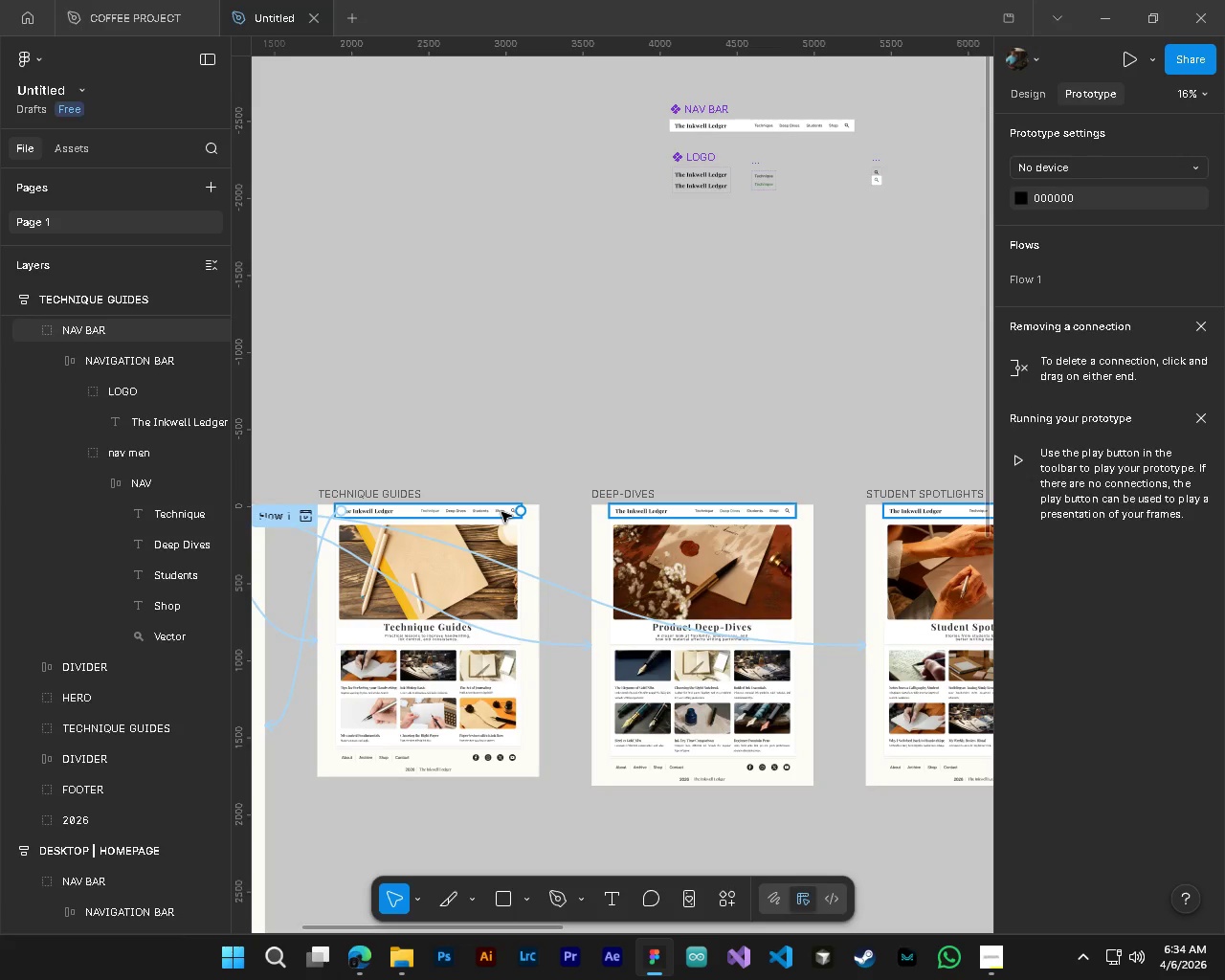 
hold_key(key=ControlLeft, duration=0.39)
 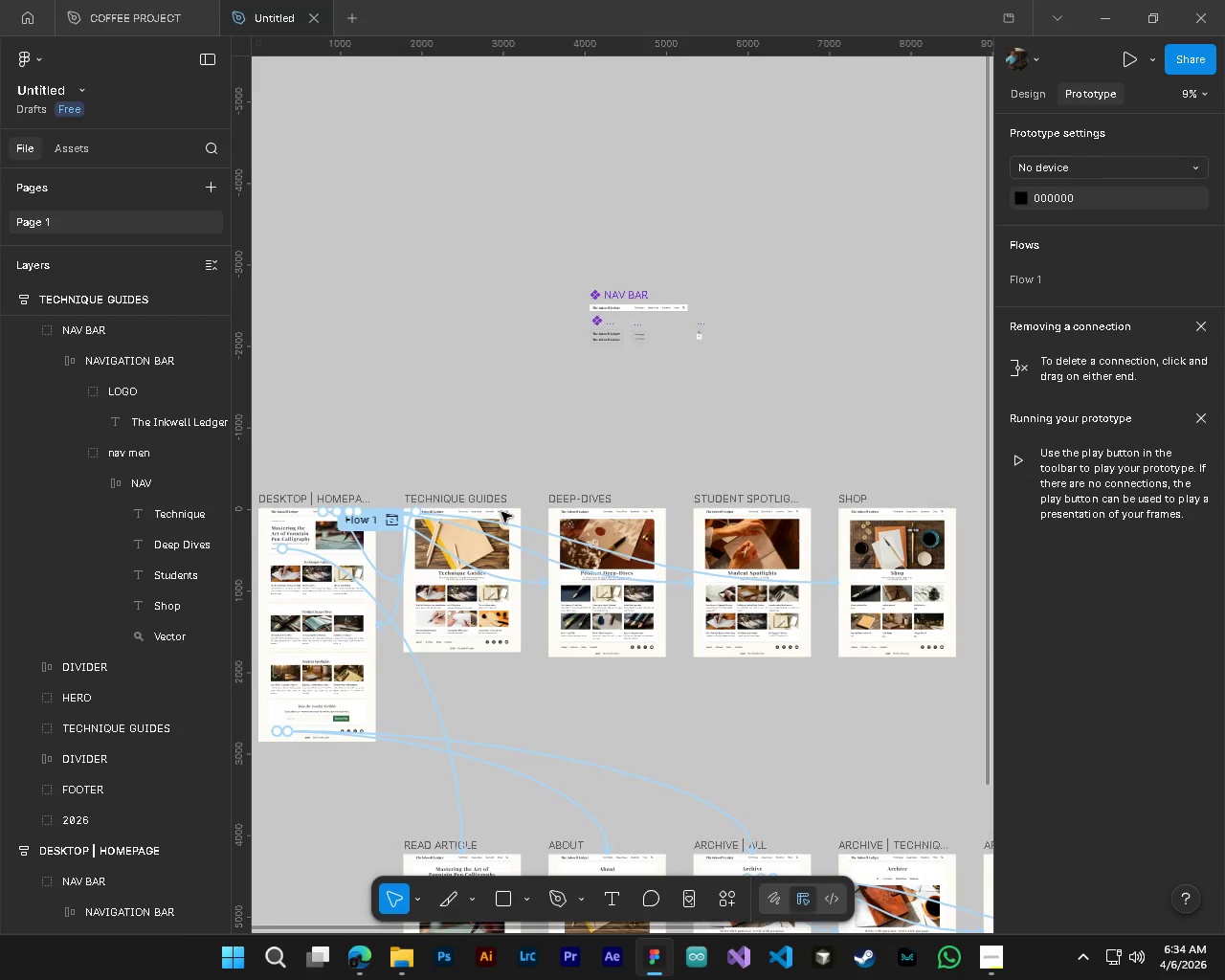 
key(Alt+Control+AltLeft)
 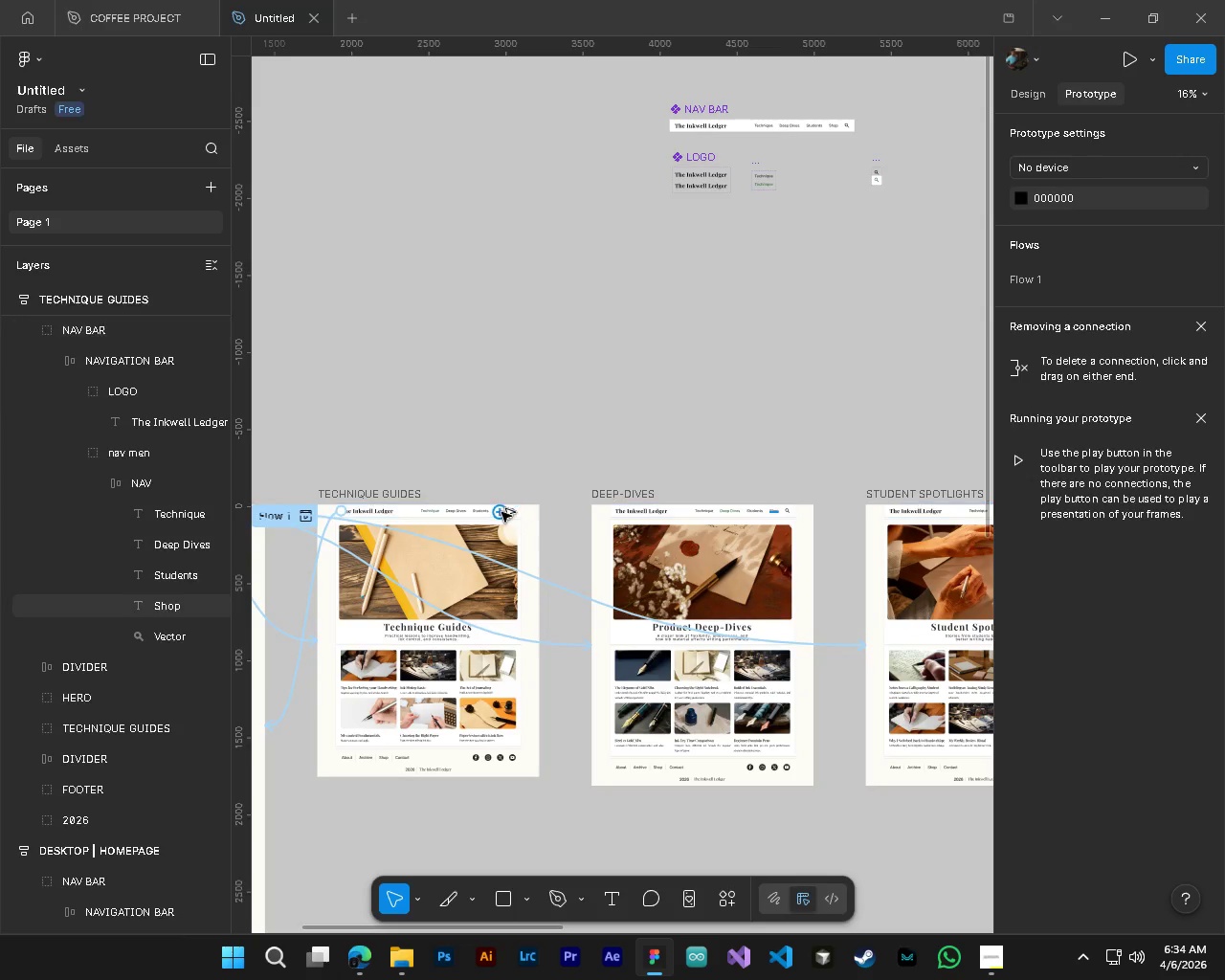 
key(Alt+Control+AltLeft)
 